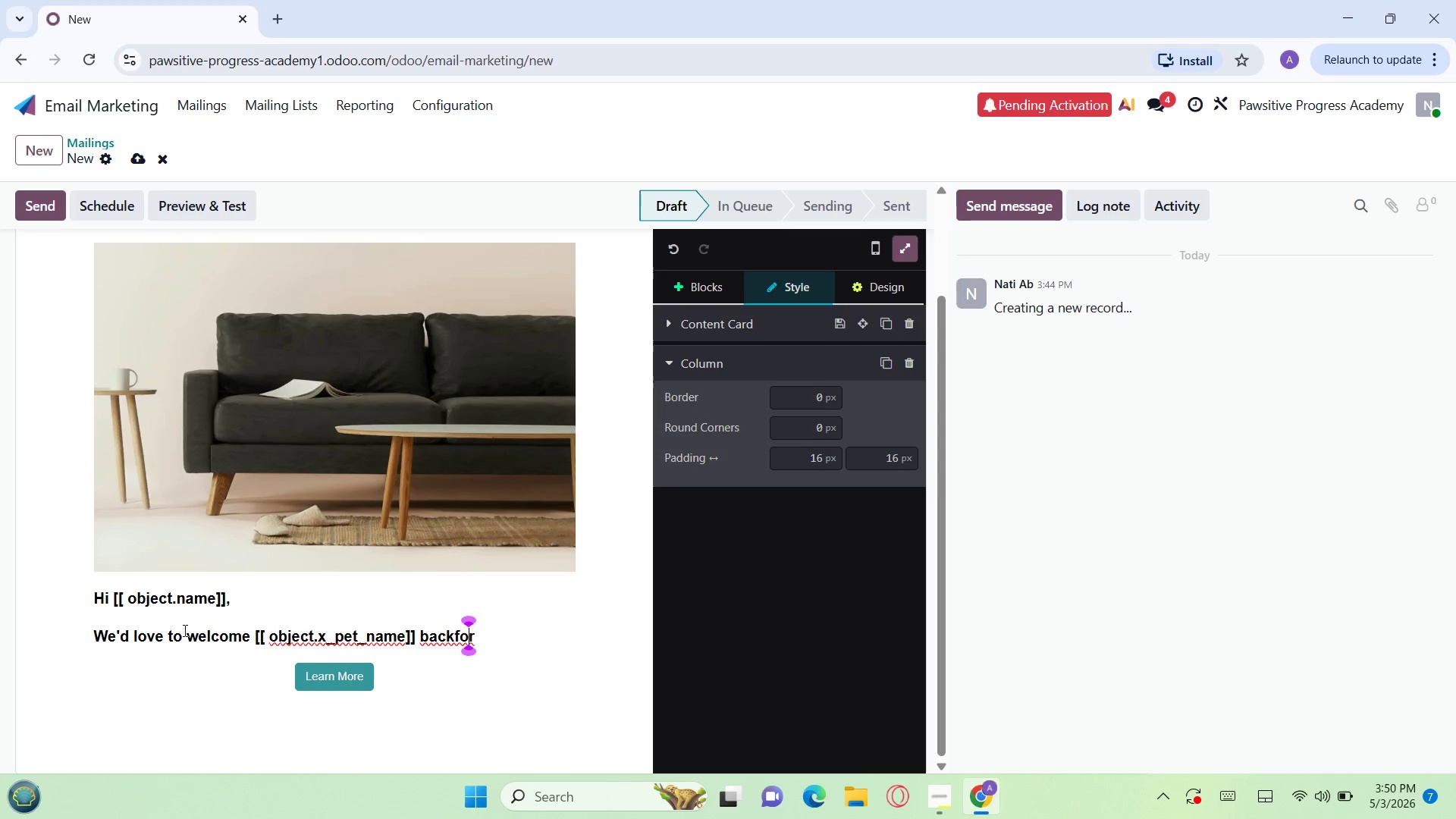 
key(ArrowLeft)
 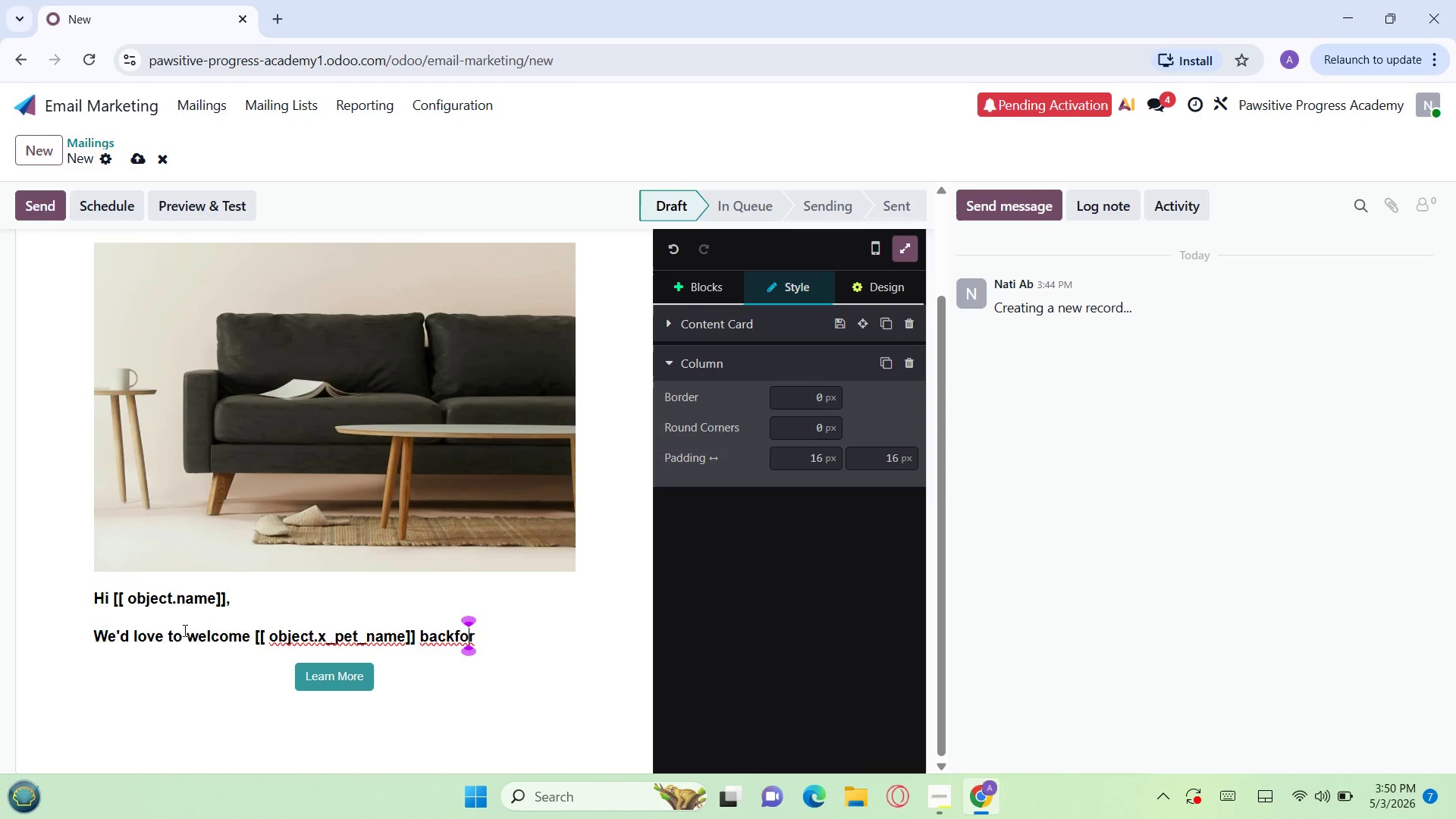 
key(ArrowLeft)
 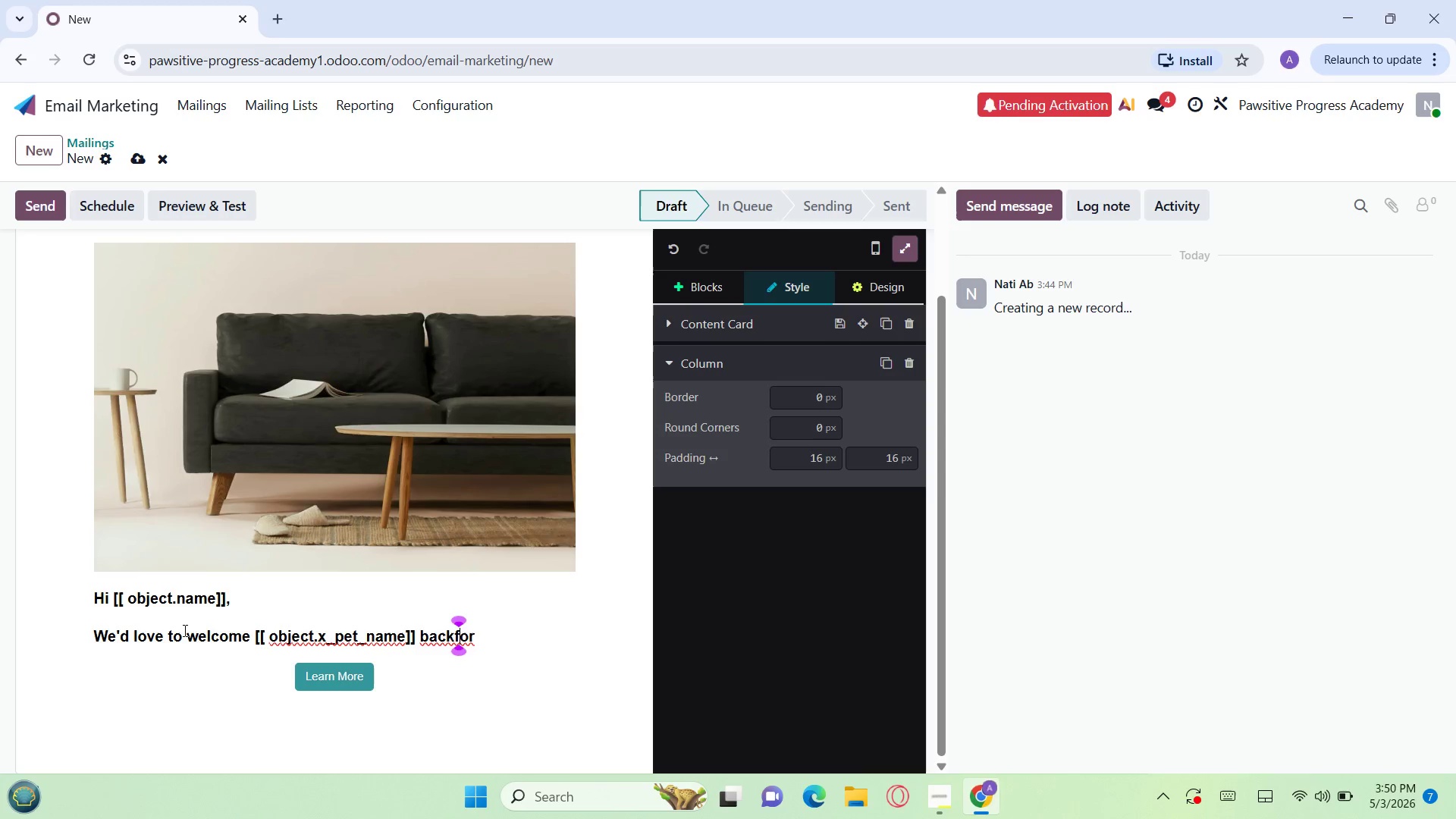 
key(ArrowLeft)
 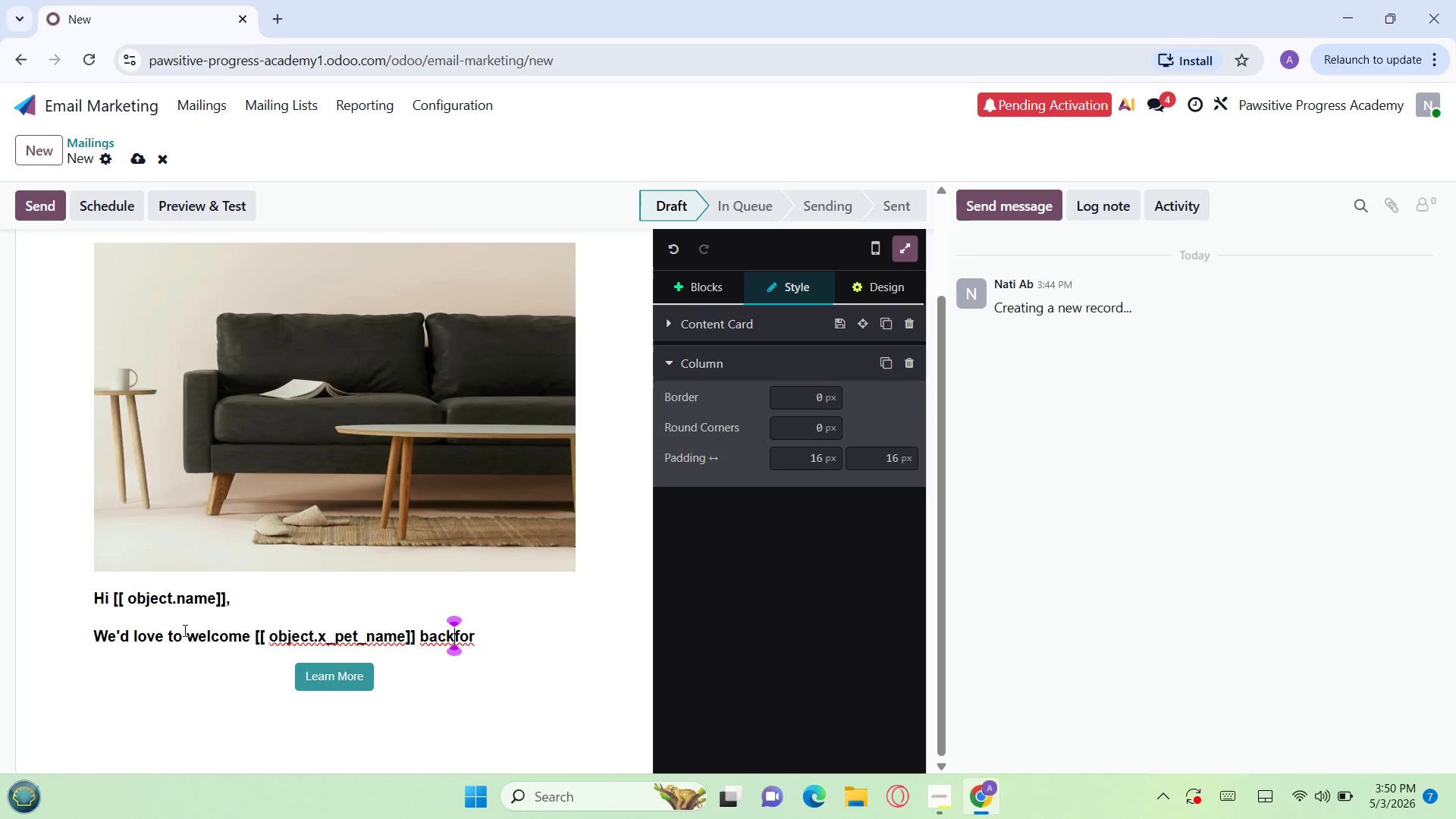 
key(Space)
 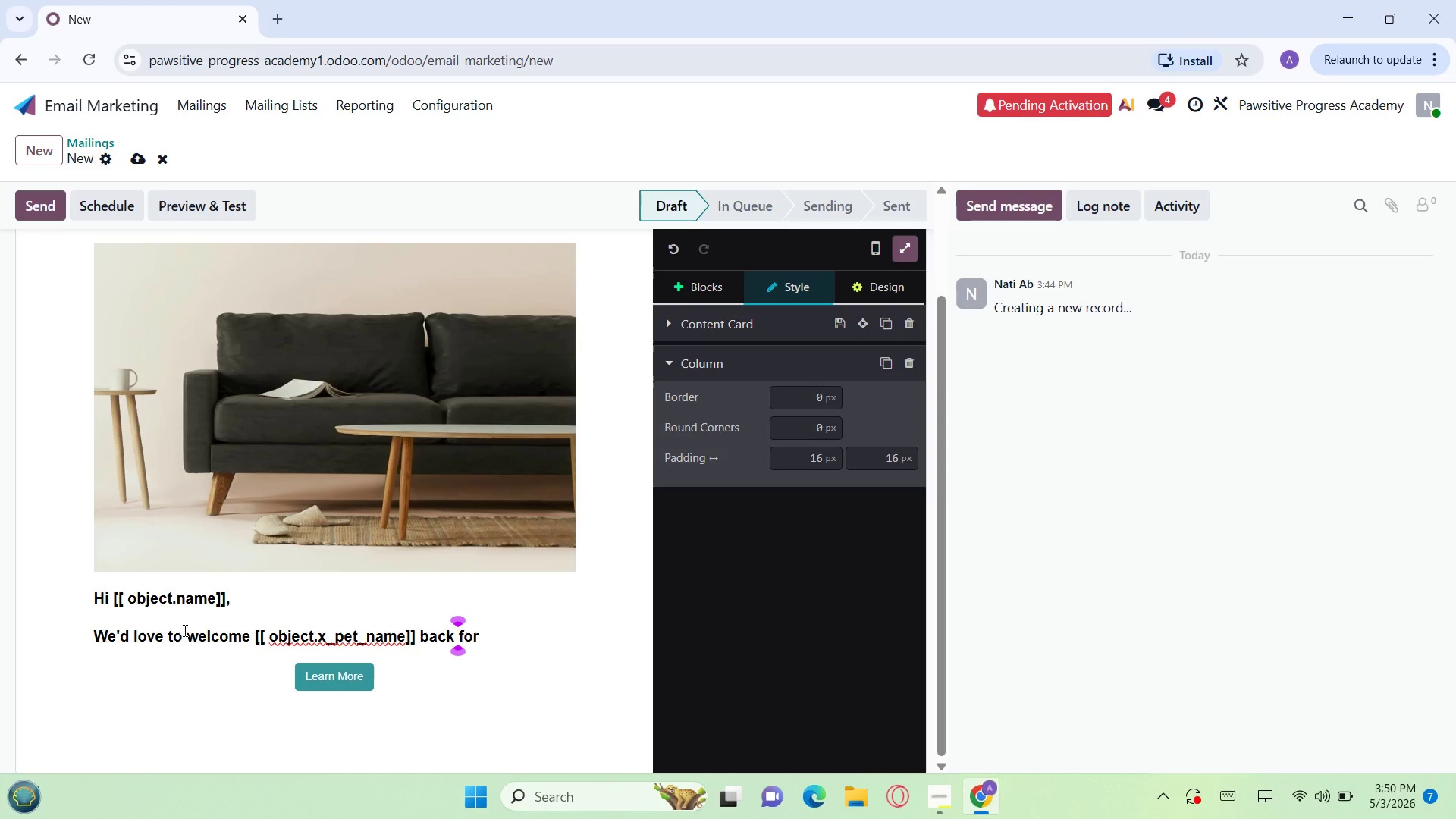 
key(ArrowRight)
 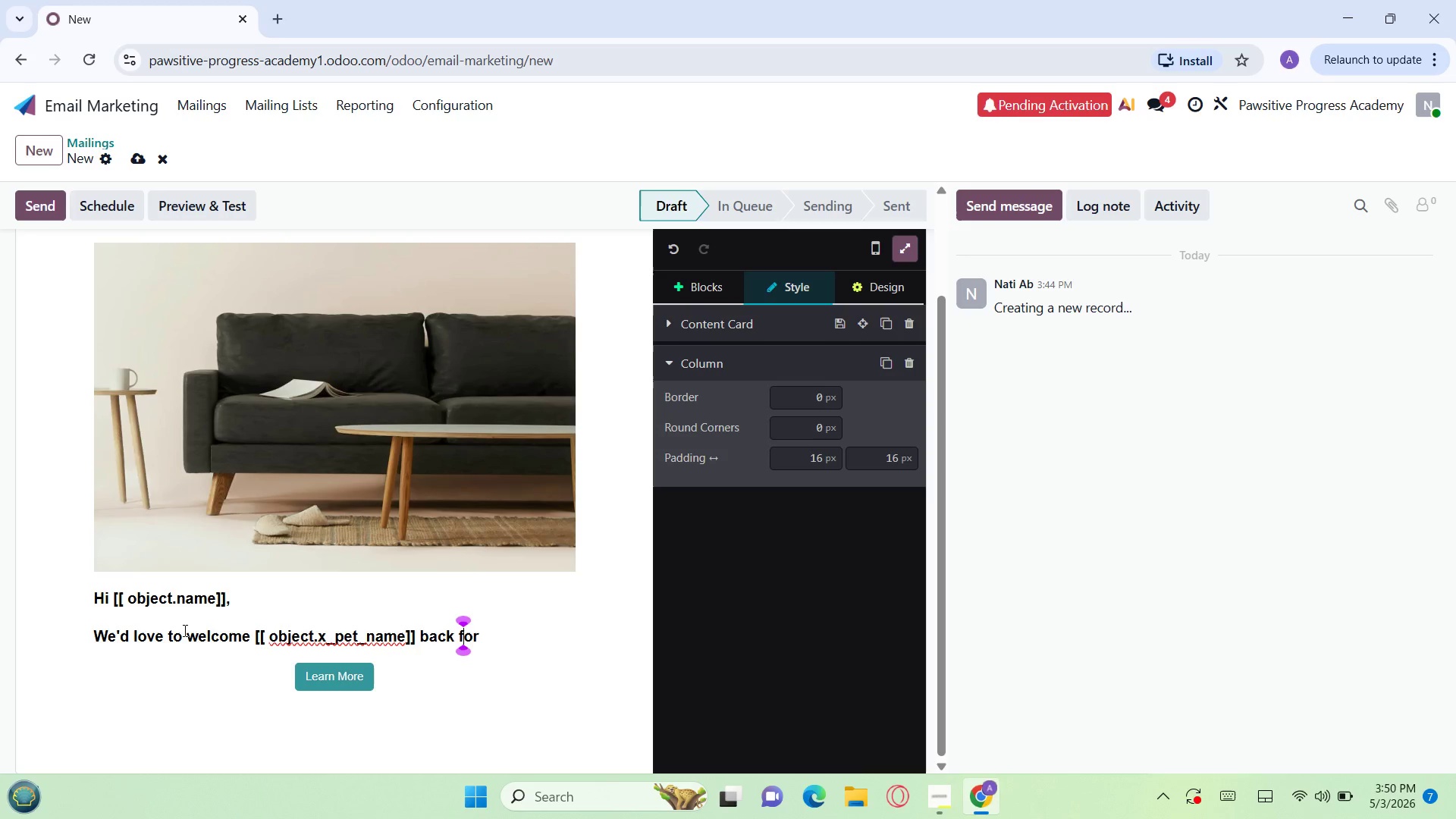 
key(ArrowRight)
 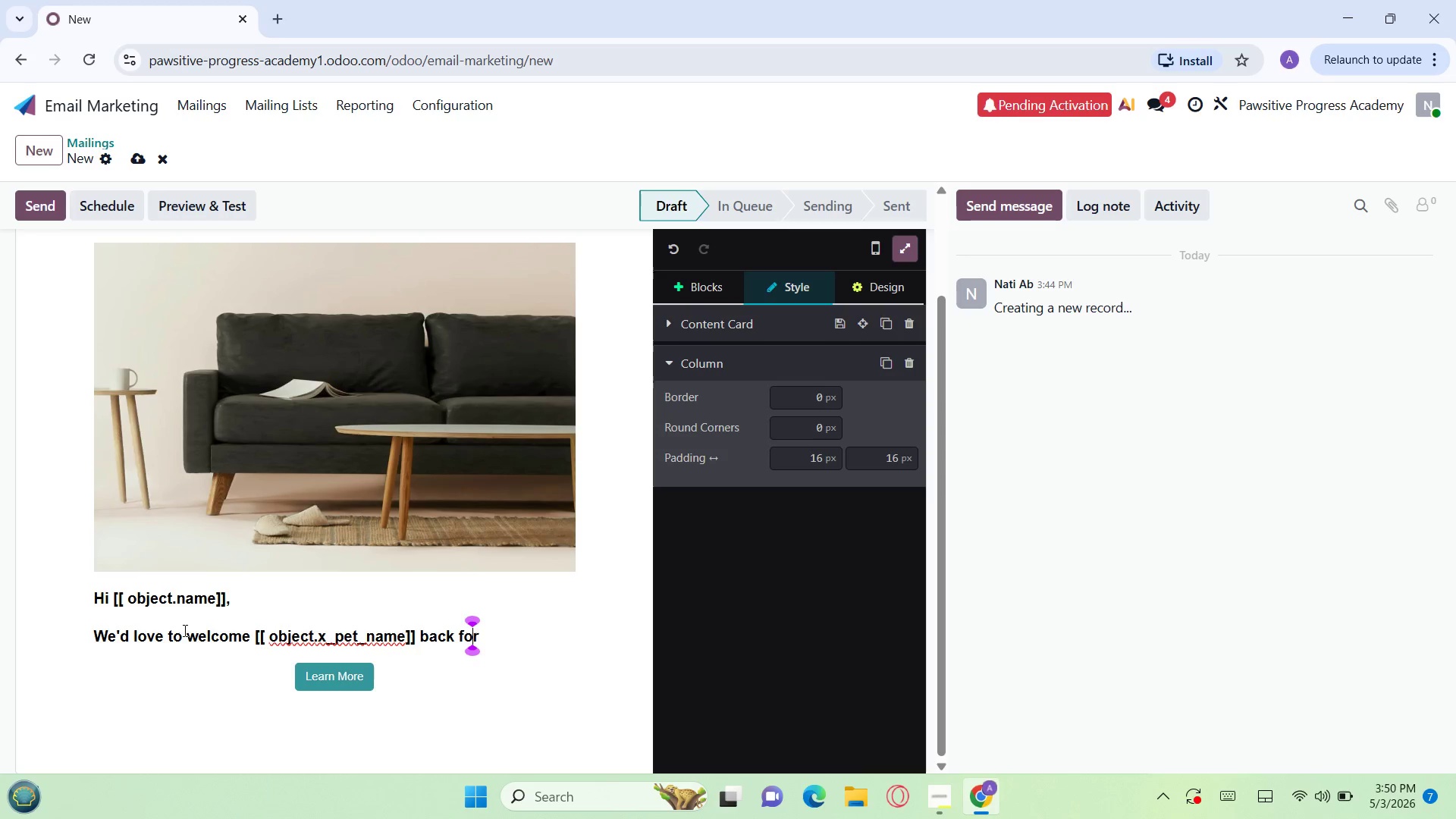 
key(ArrowRight)
 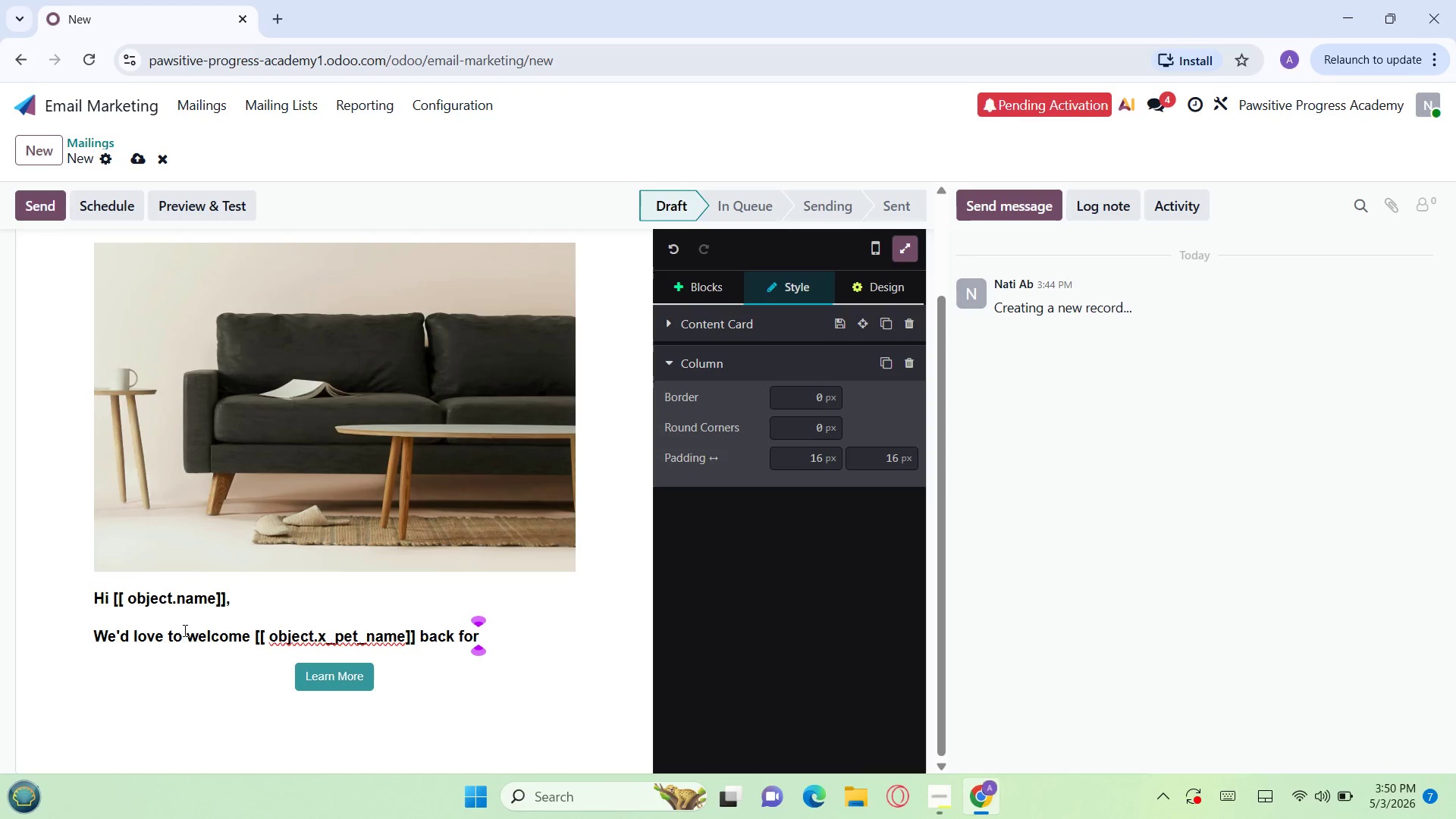 
type( the next level of training .)
 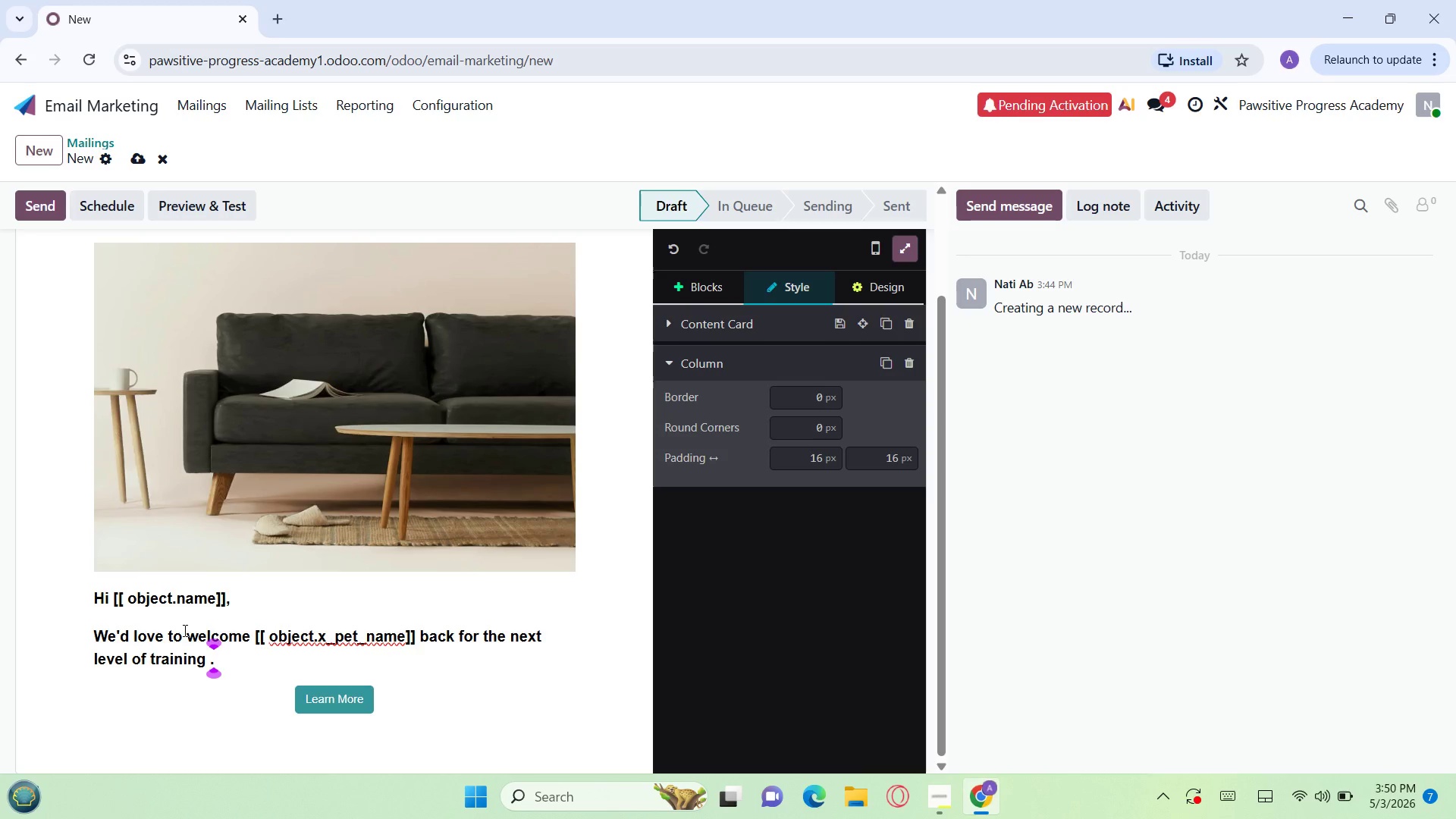 
key(Enter)
 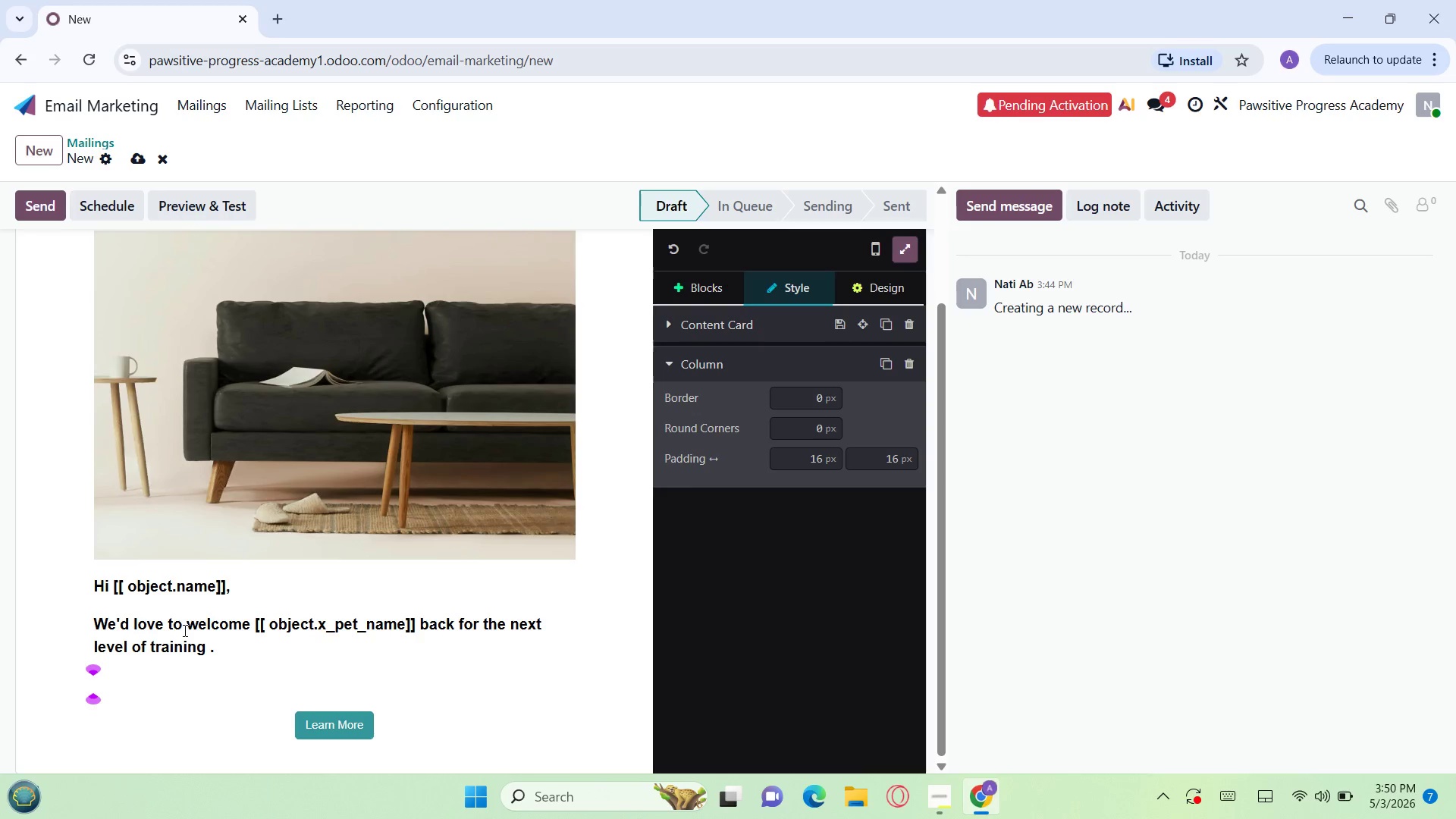 
type(As a valu)
 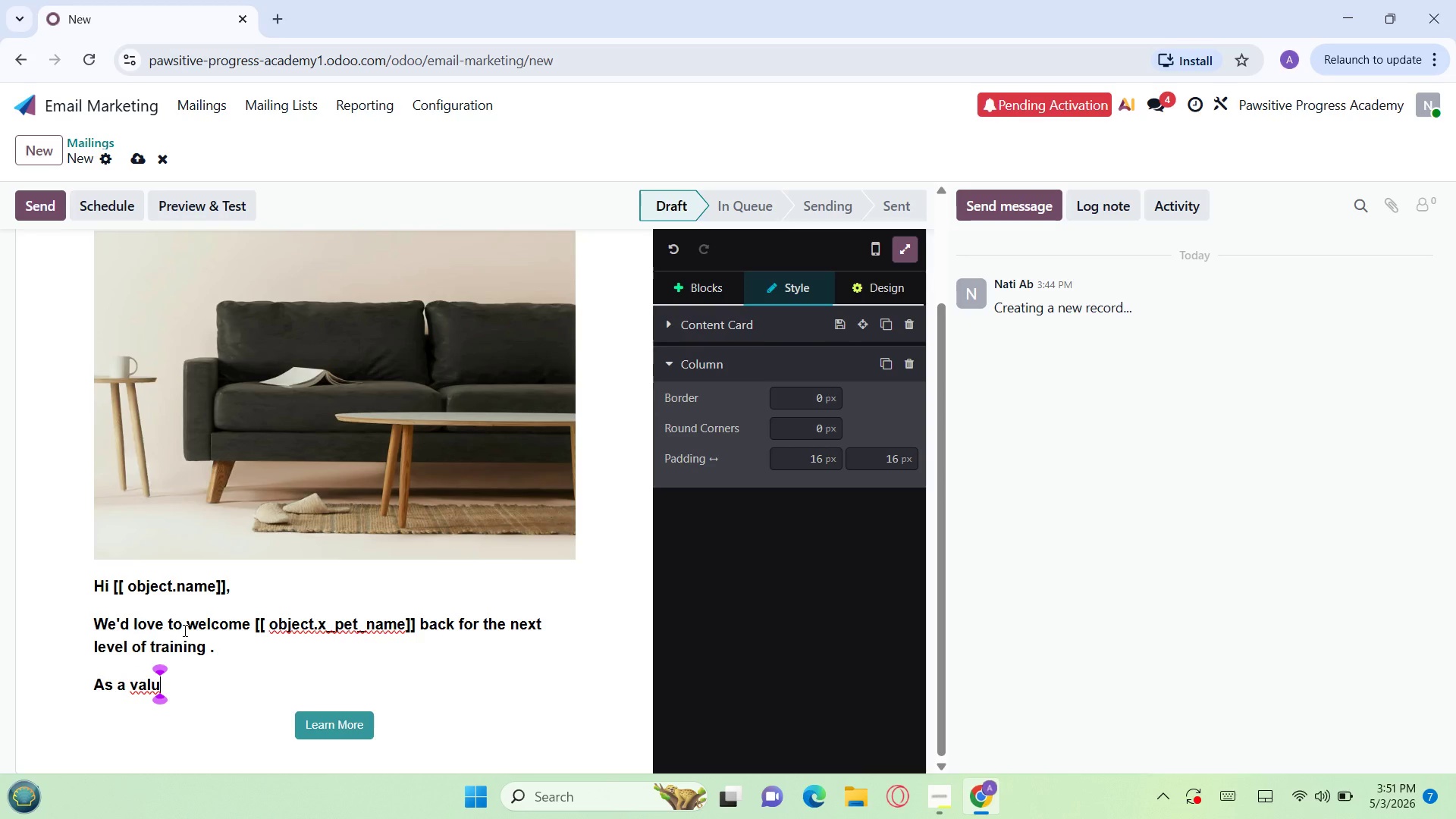 
type(ed alumni of our [[ object.)
 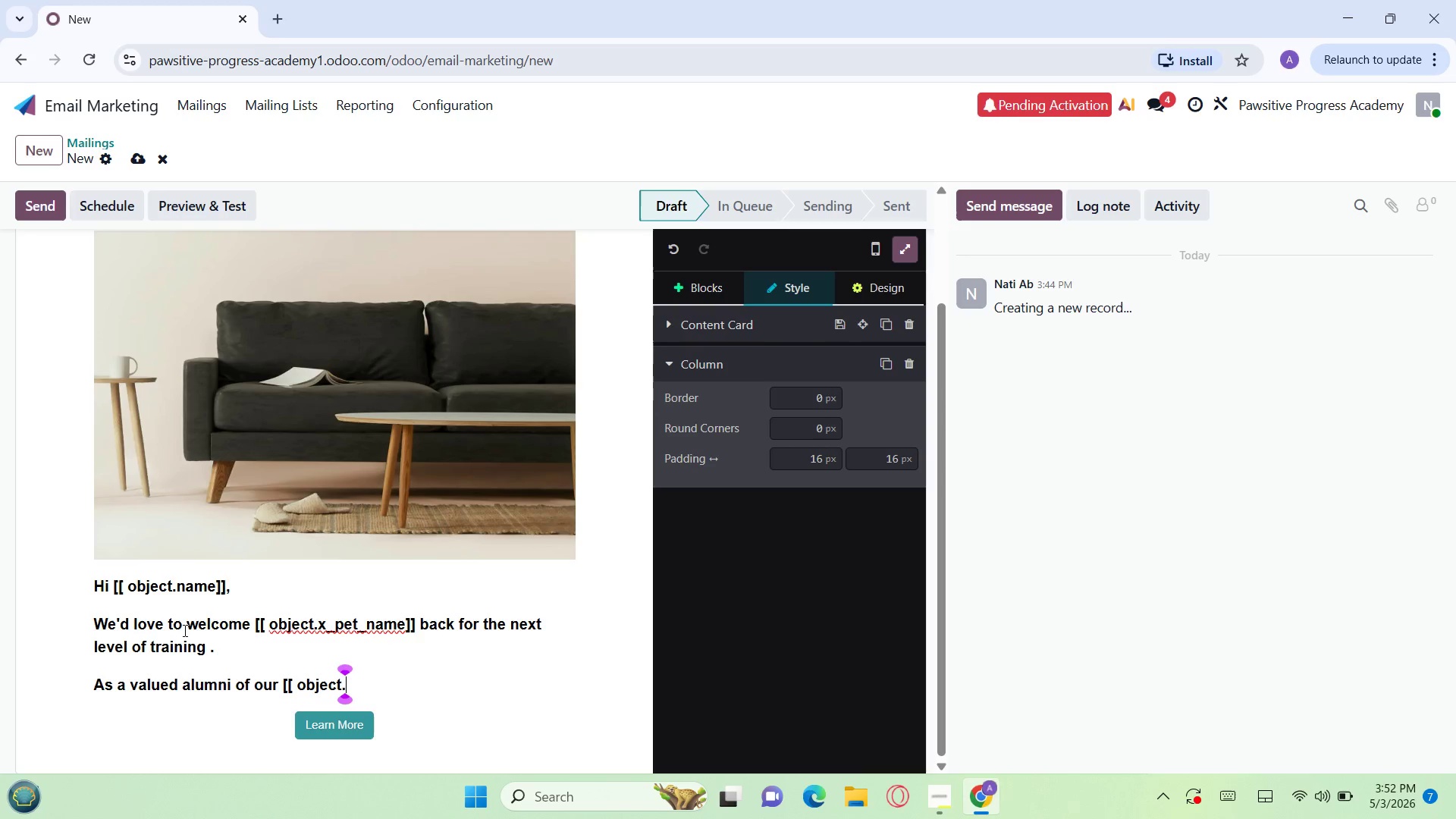 
wait(57.36)
 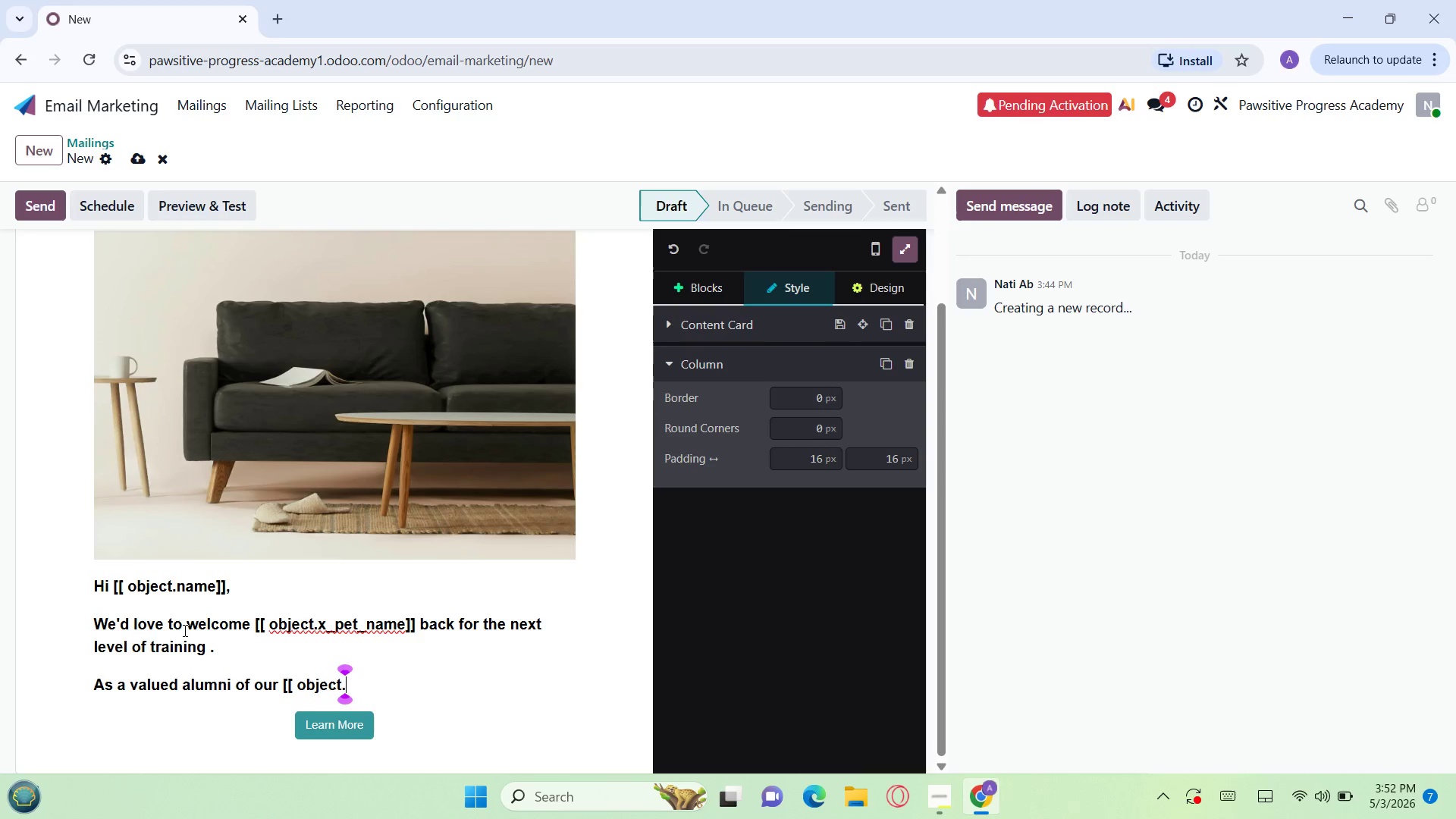 
key(X)
 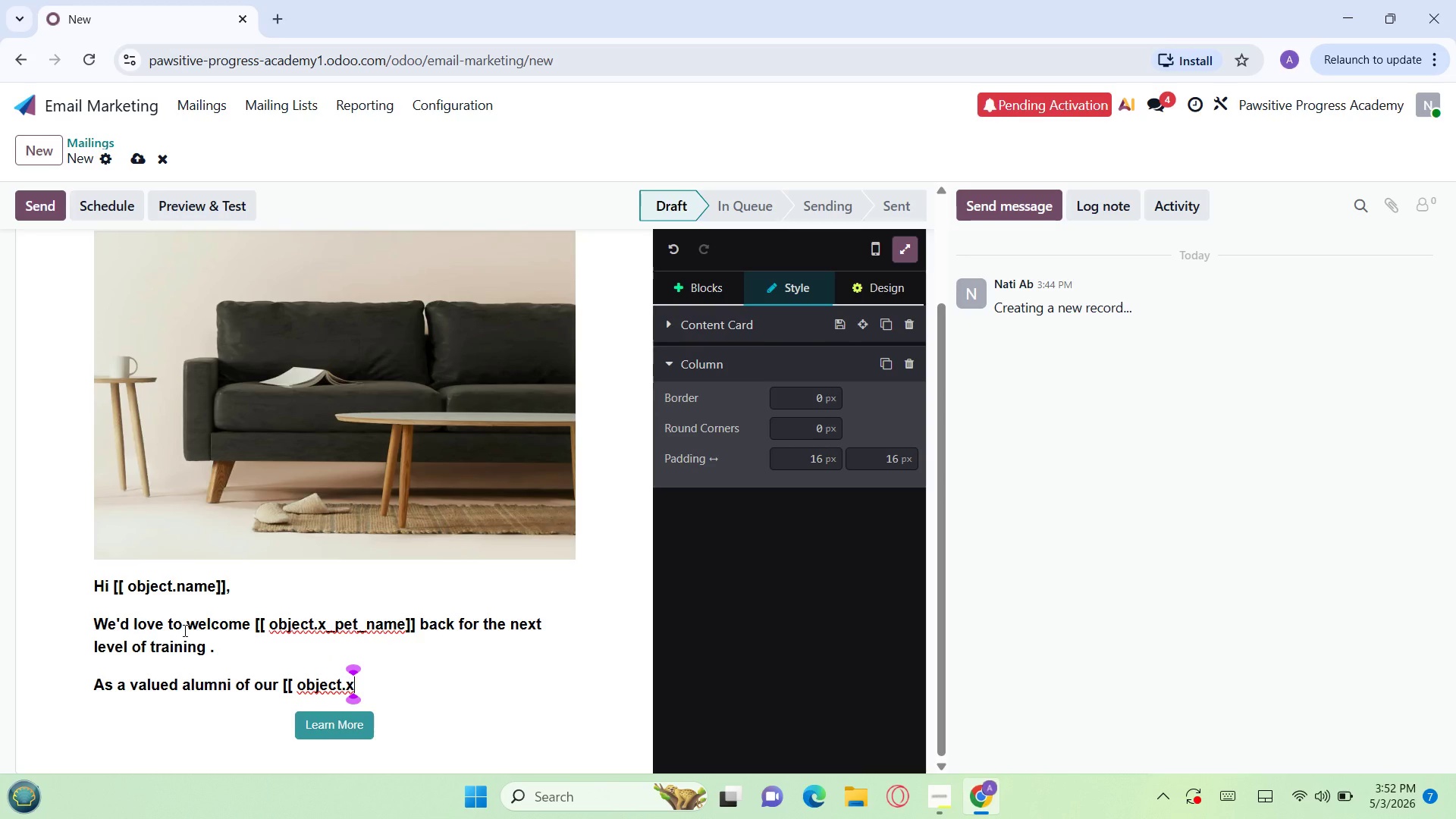 
key(Shift+Minus)
 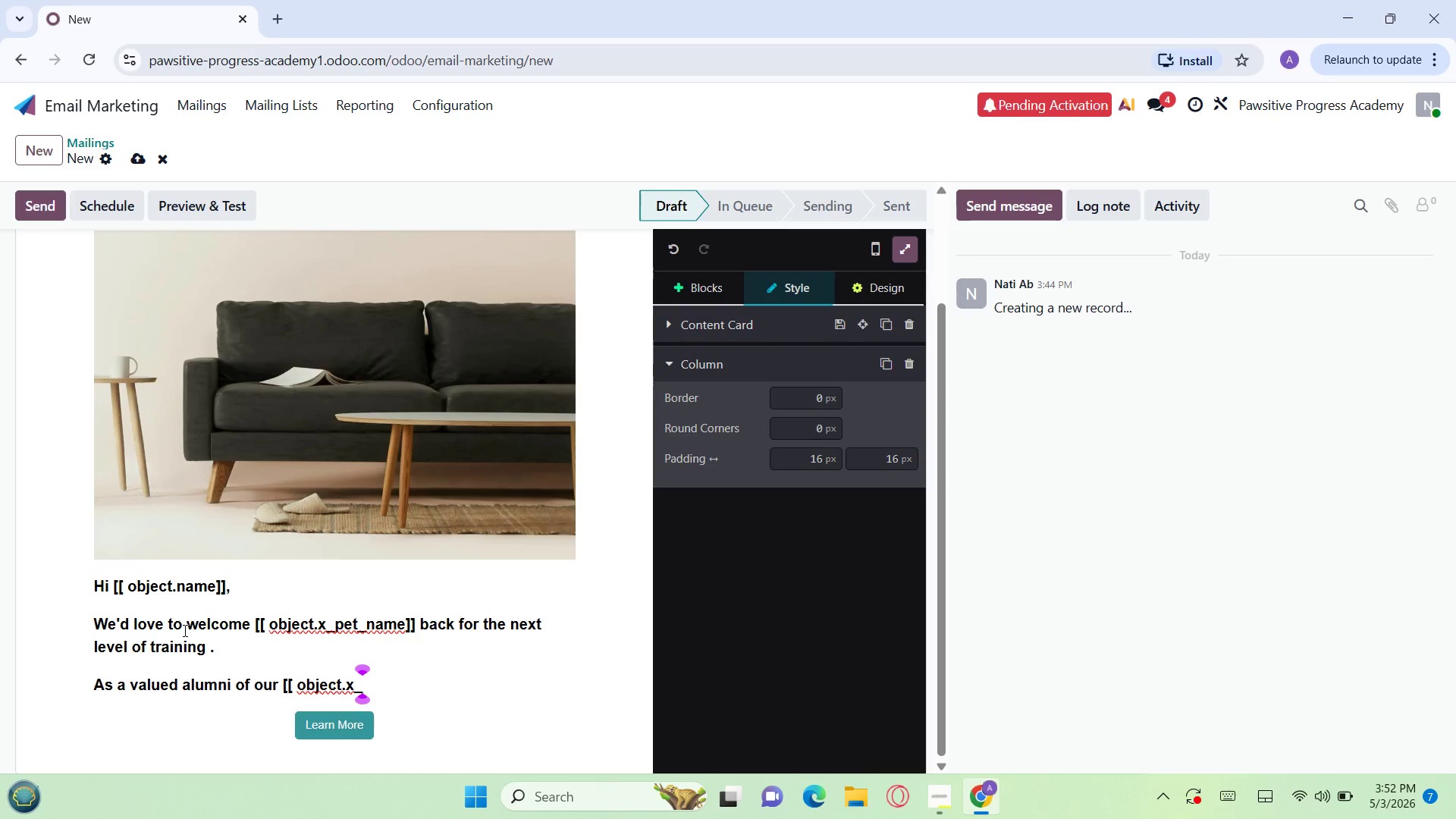 
wait(5.19)
 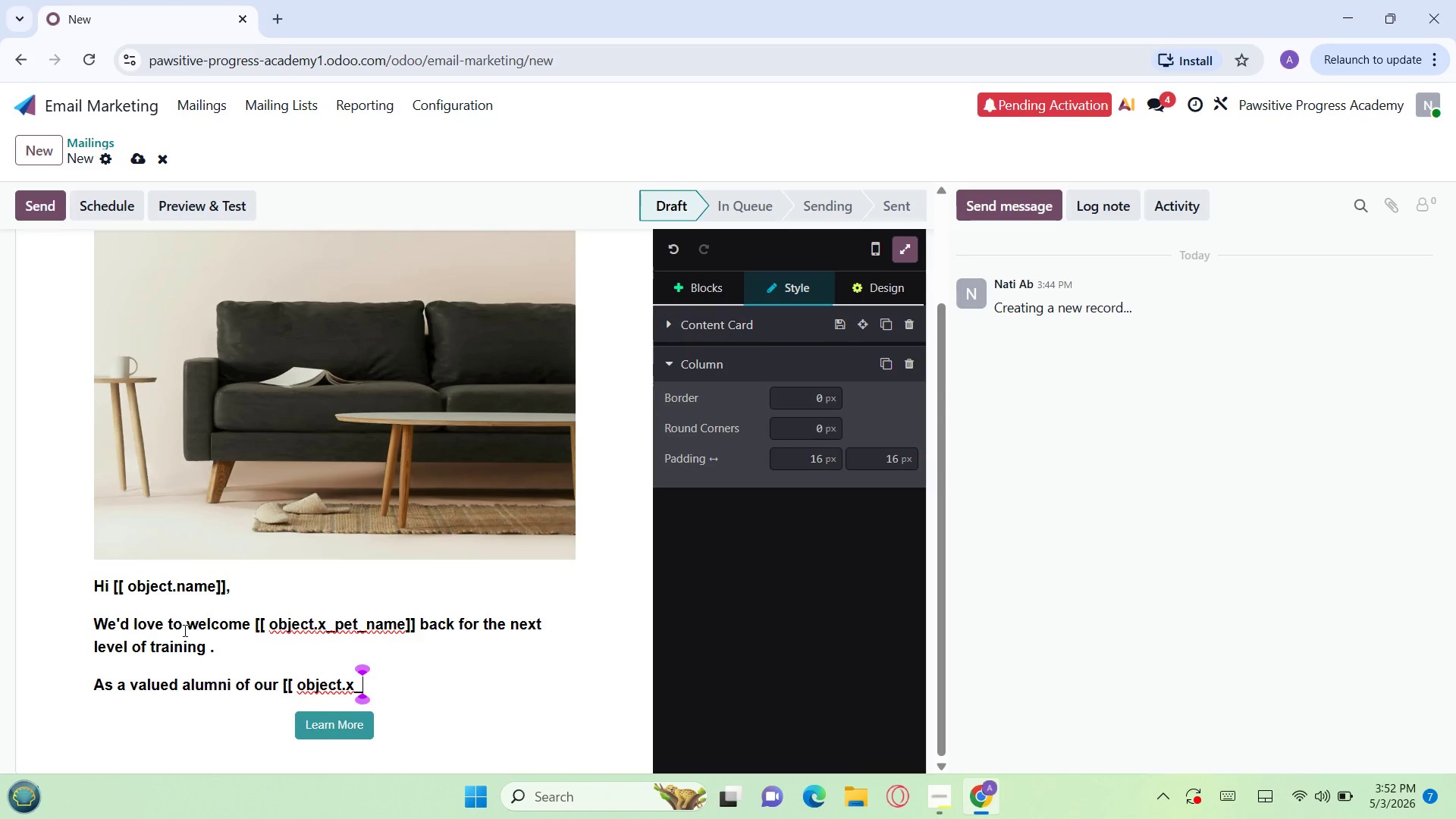 
type(last_program]] )
 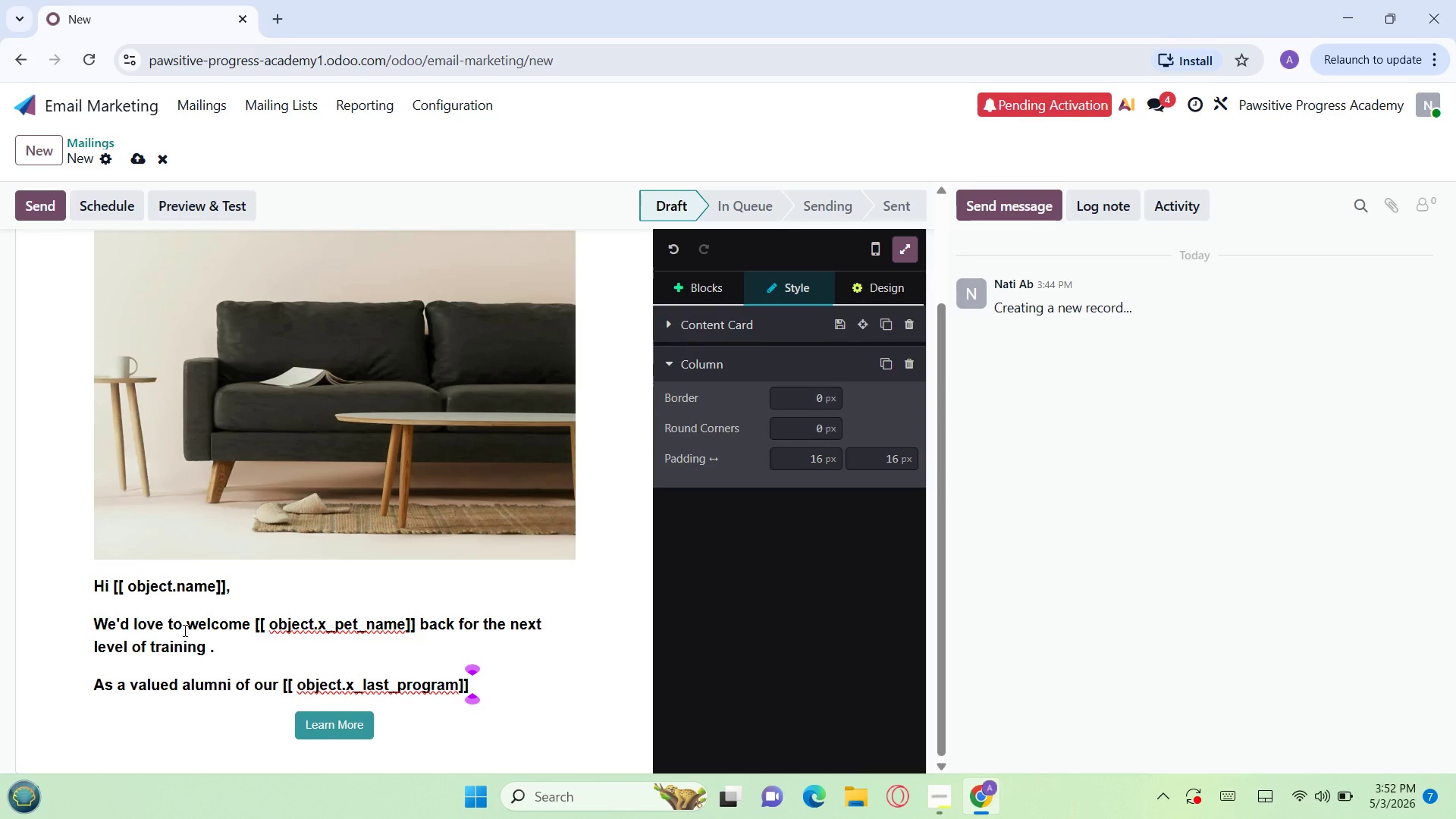 
wait(5.28)
 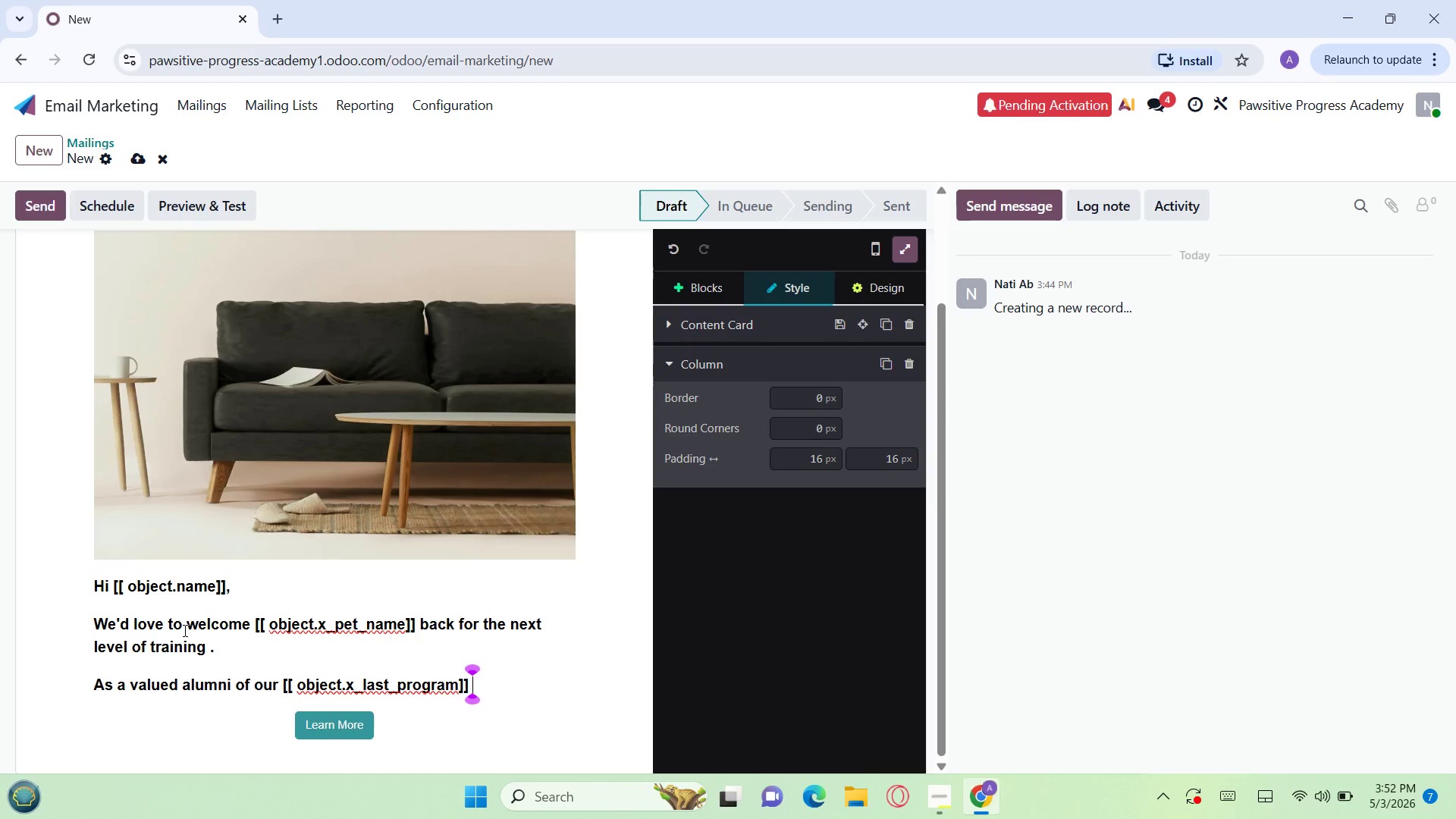 
type(you)
 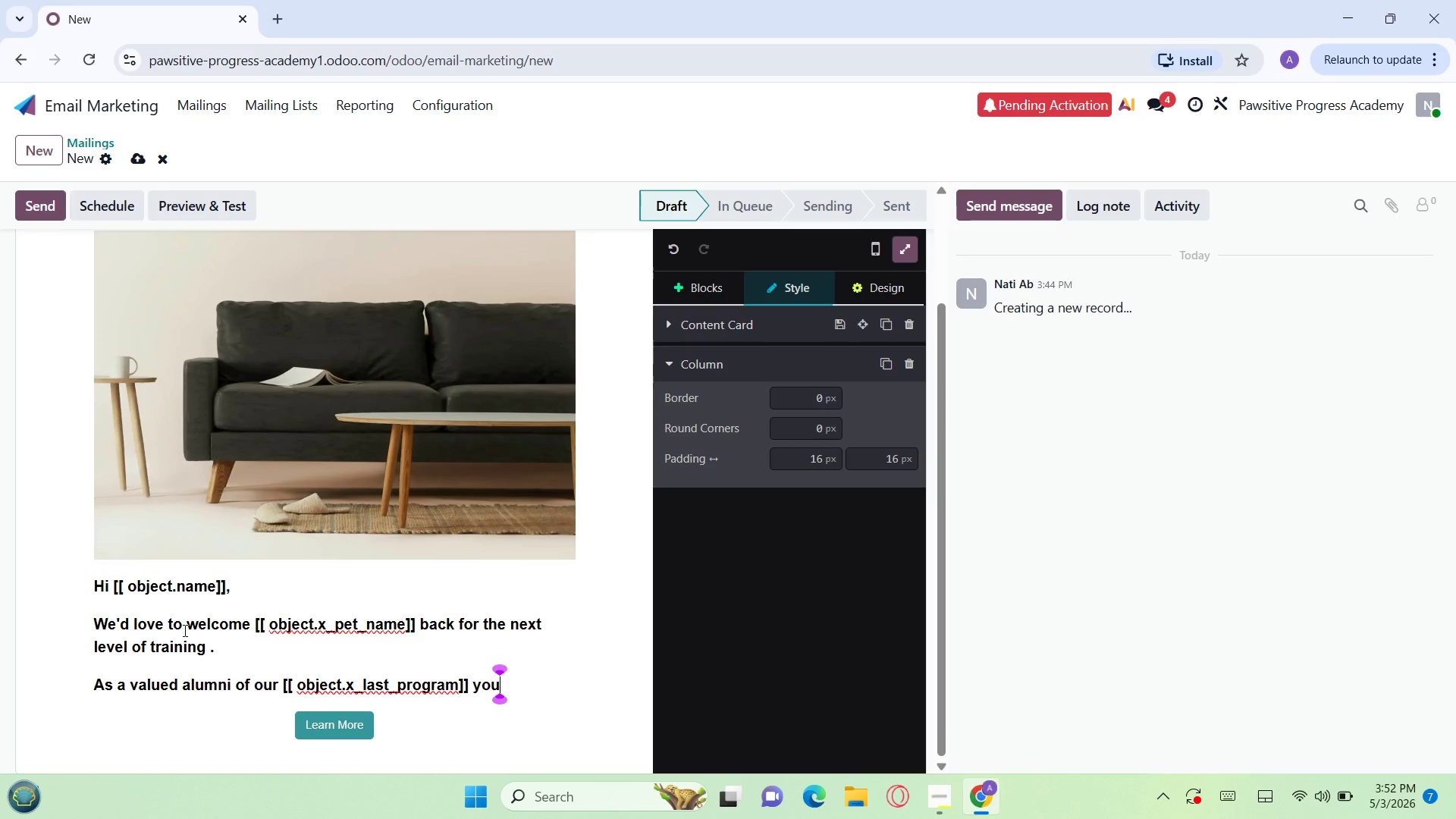 
type('re invitef)
key(Backspace)
type(d to:)
 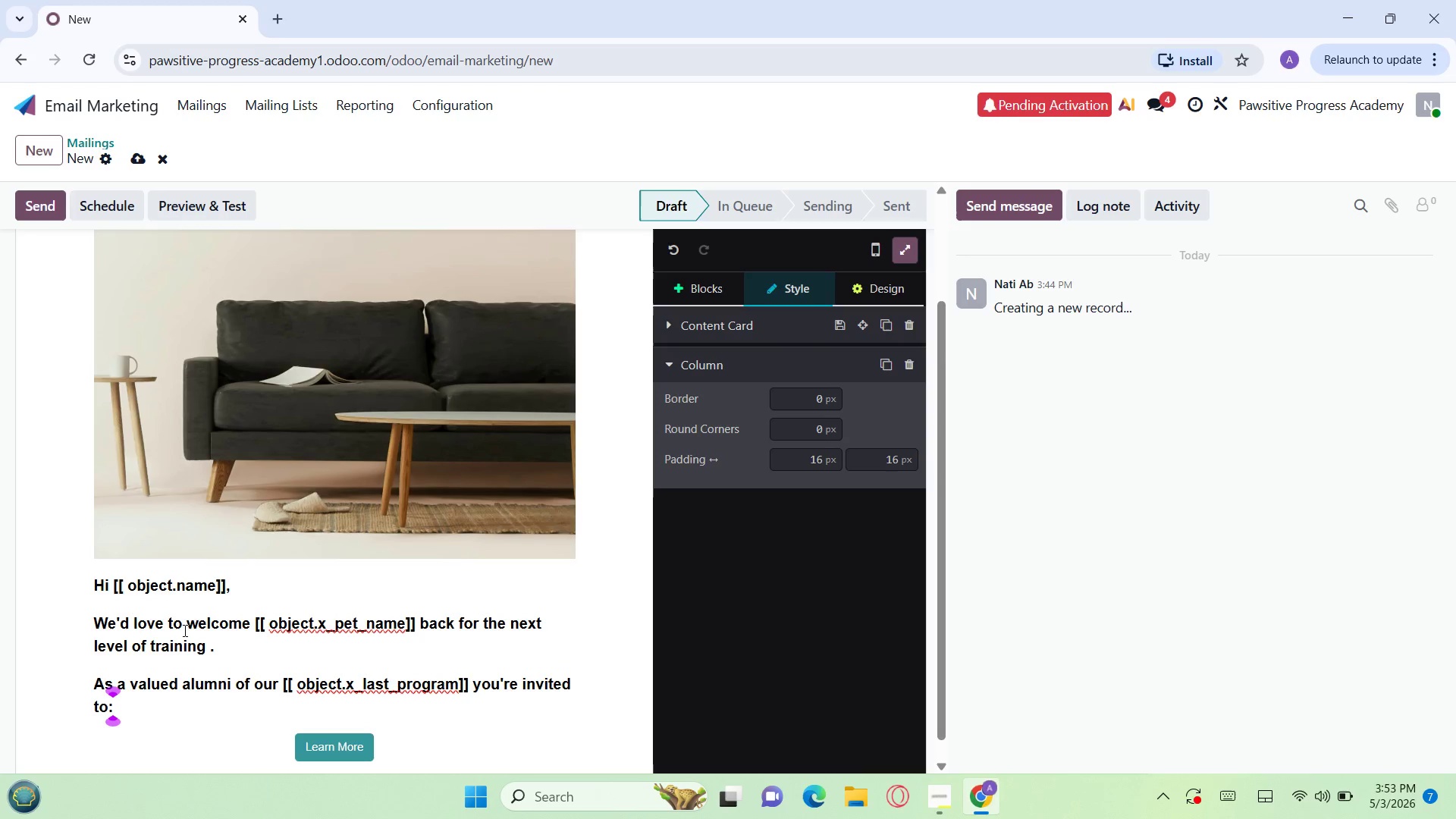 
key(Enter)
 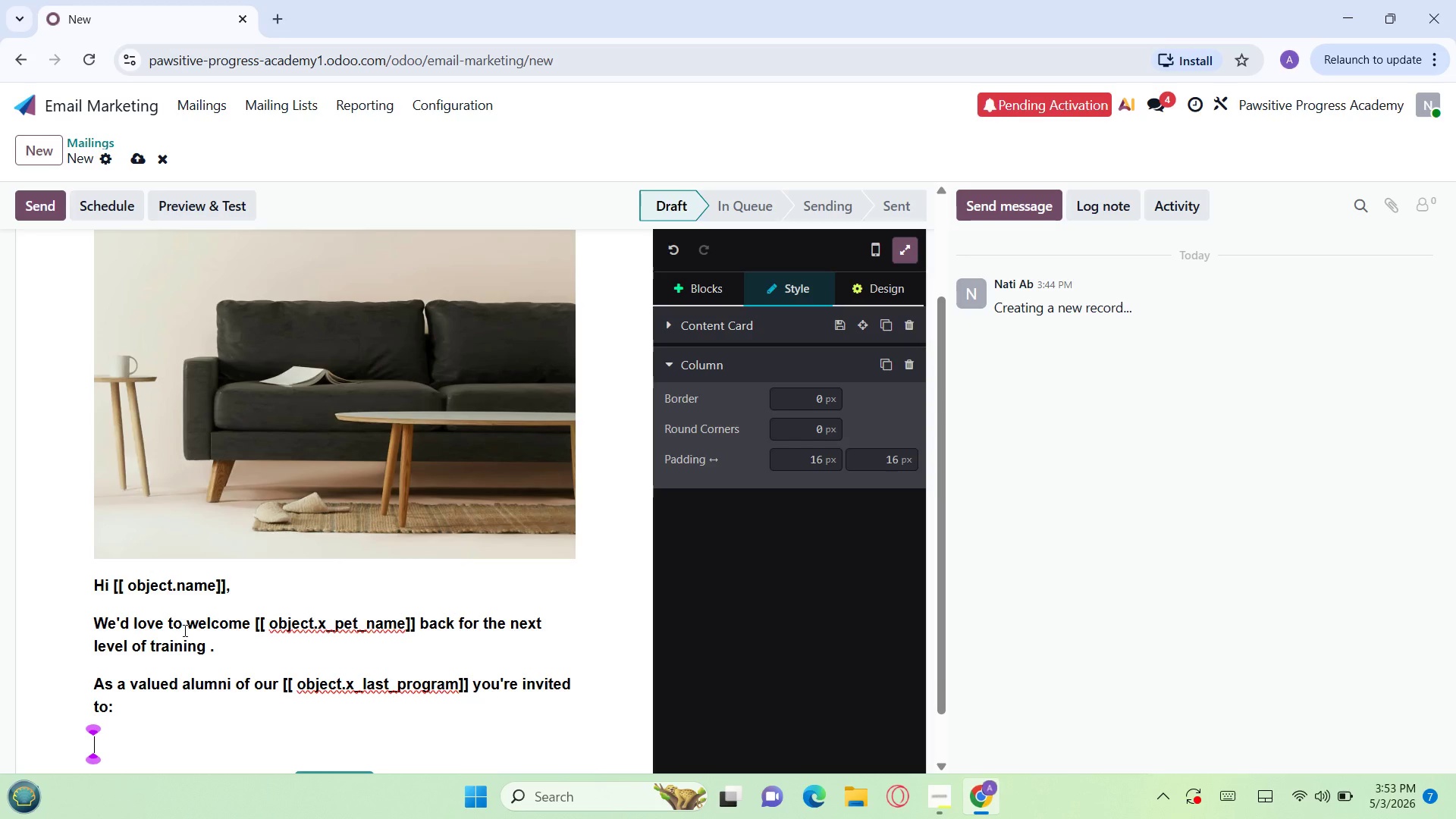 
wait(41.75)
 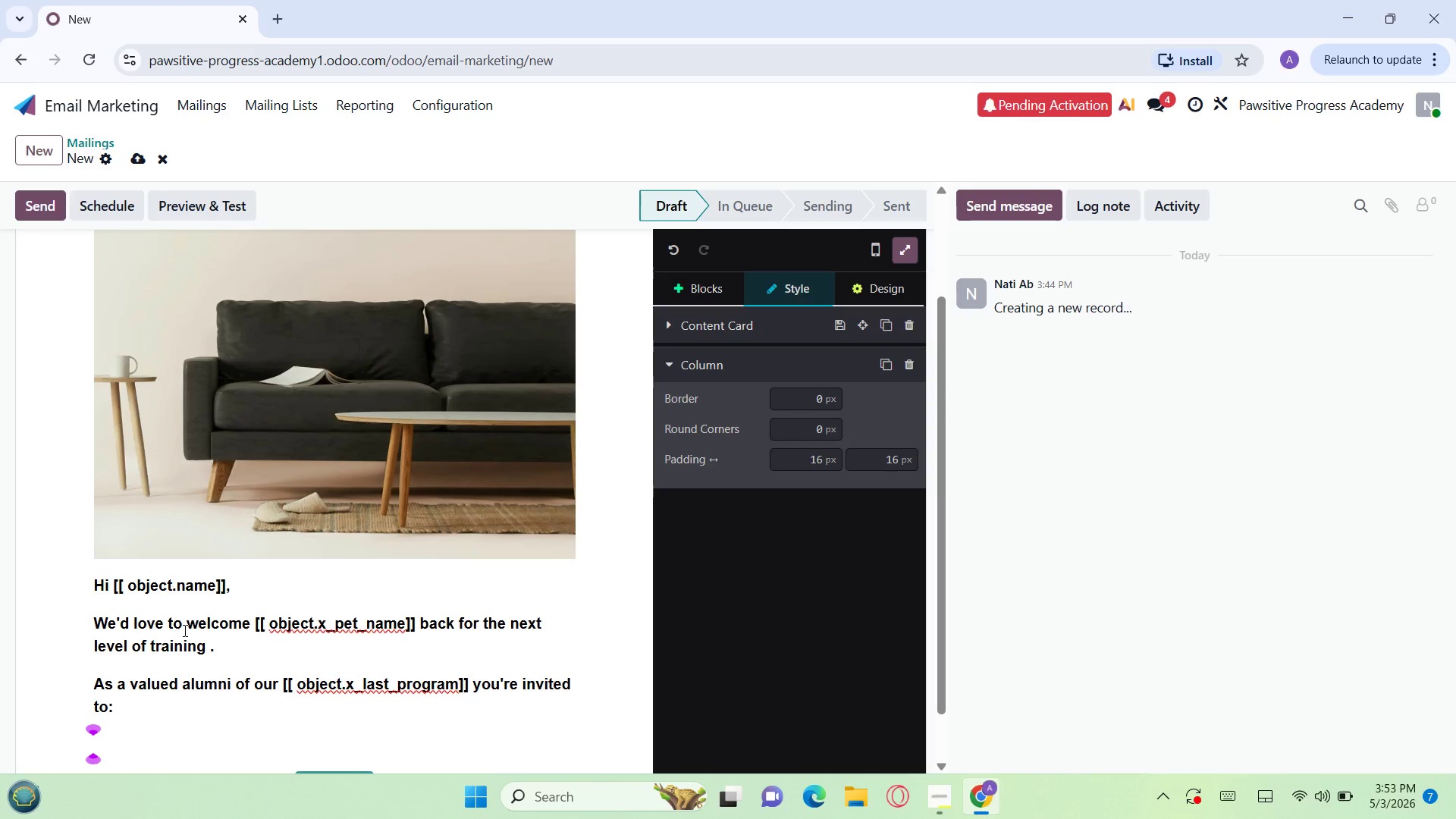 
type(Refresher Coursen)
key(Backspace)
type( )
 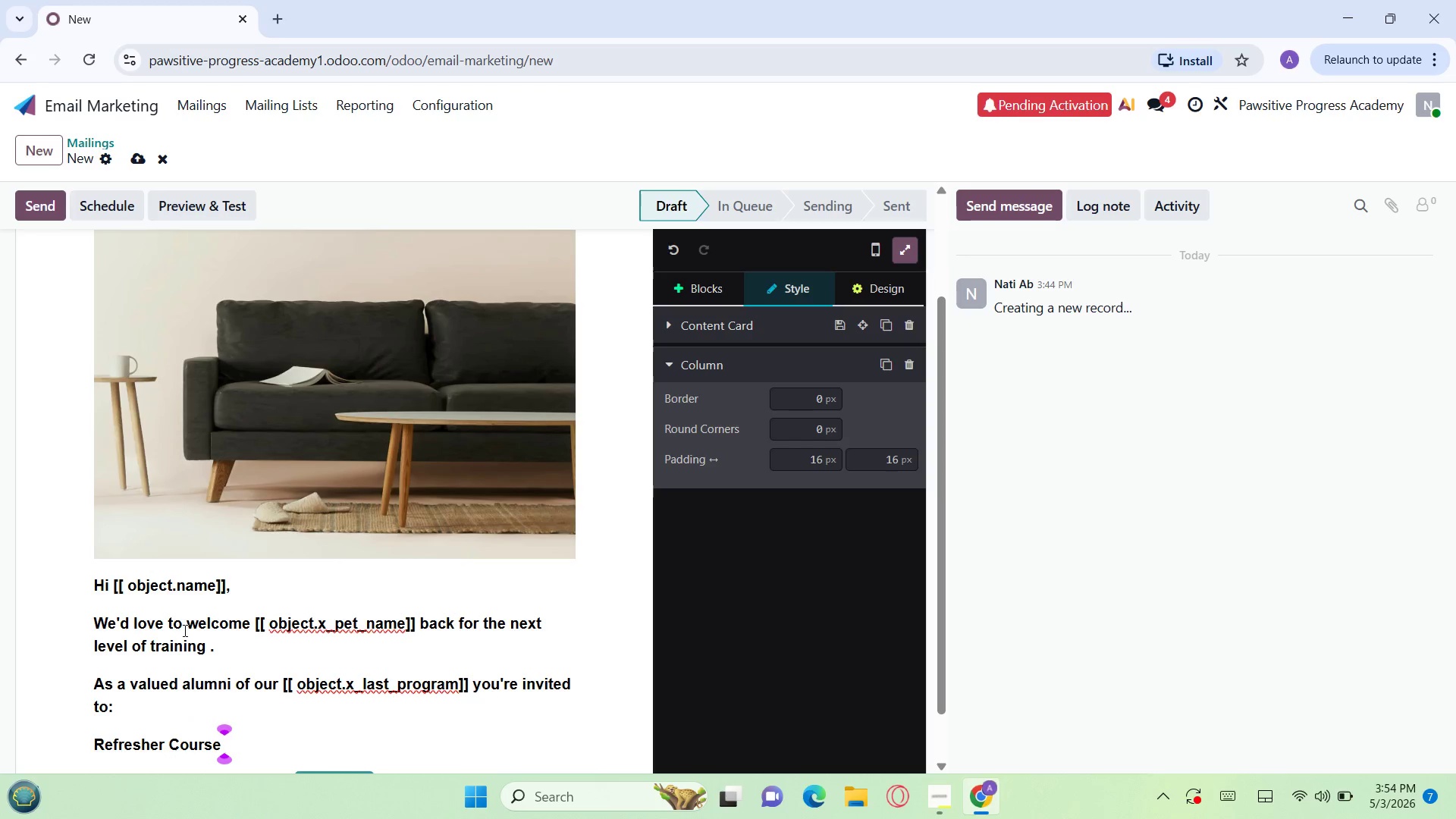 
hold_key(key=ShiftRight, duration=0.61)
 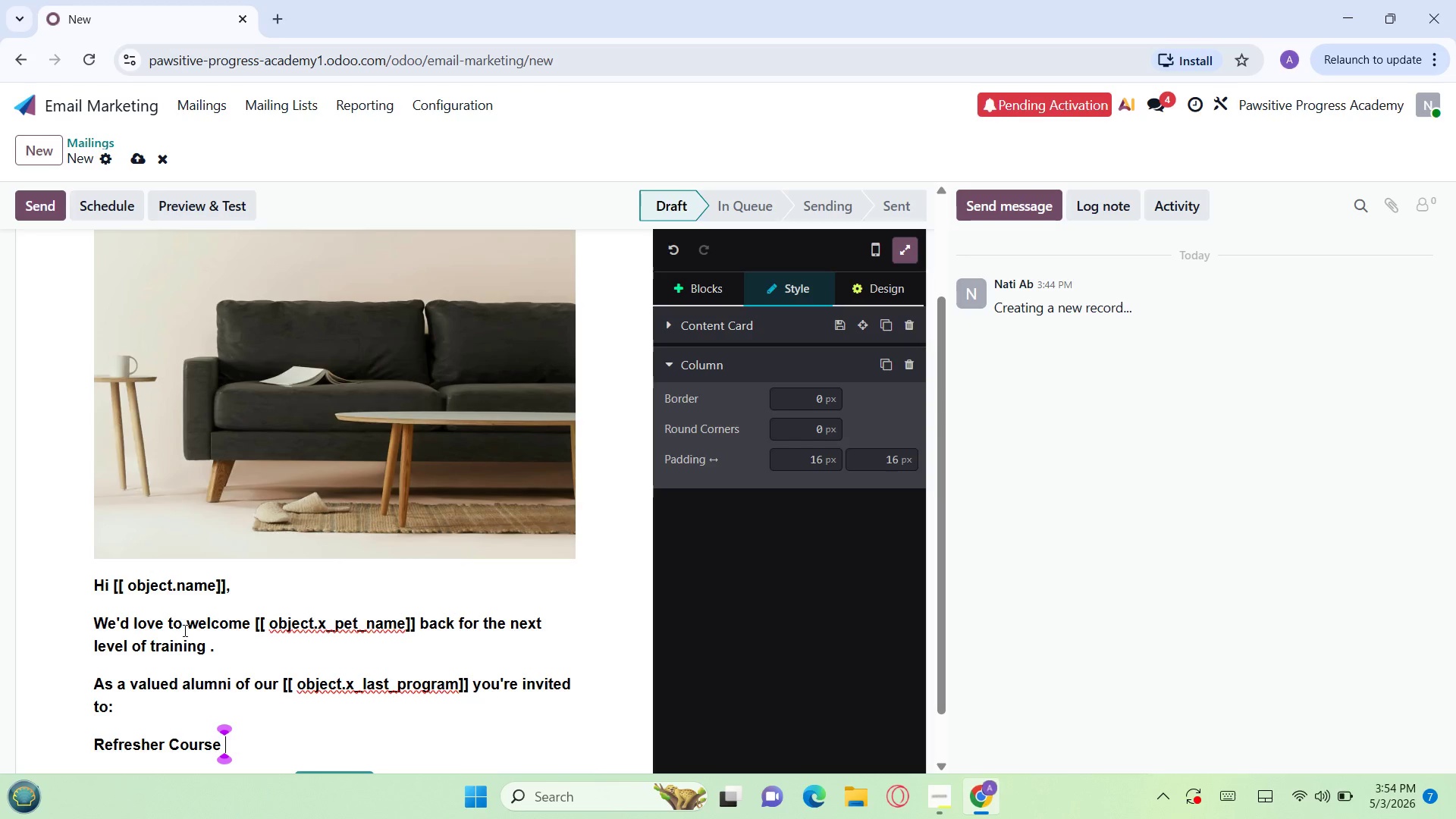 
type(( Li)
 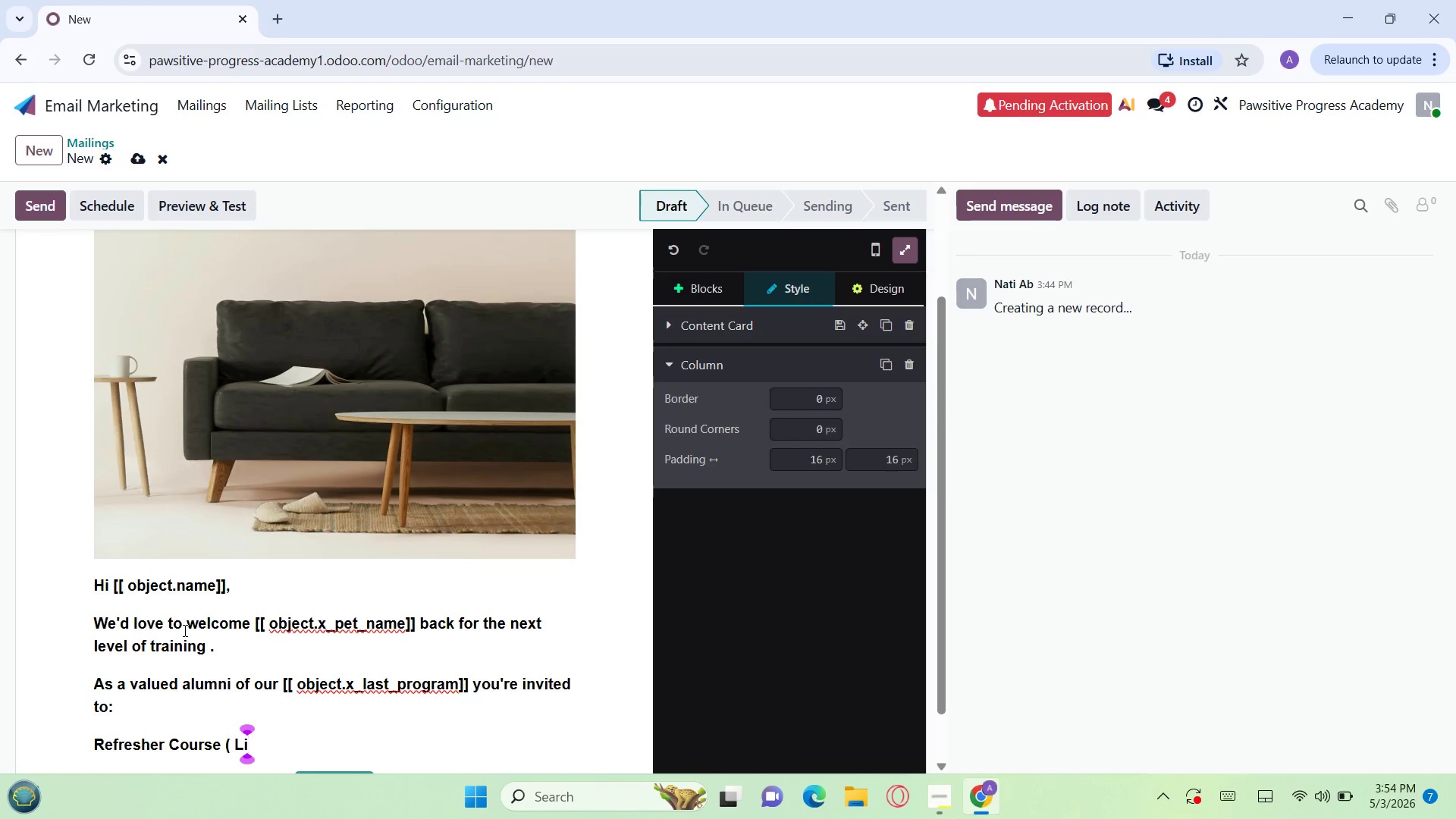 
type(mited )
 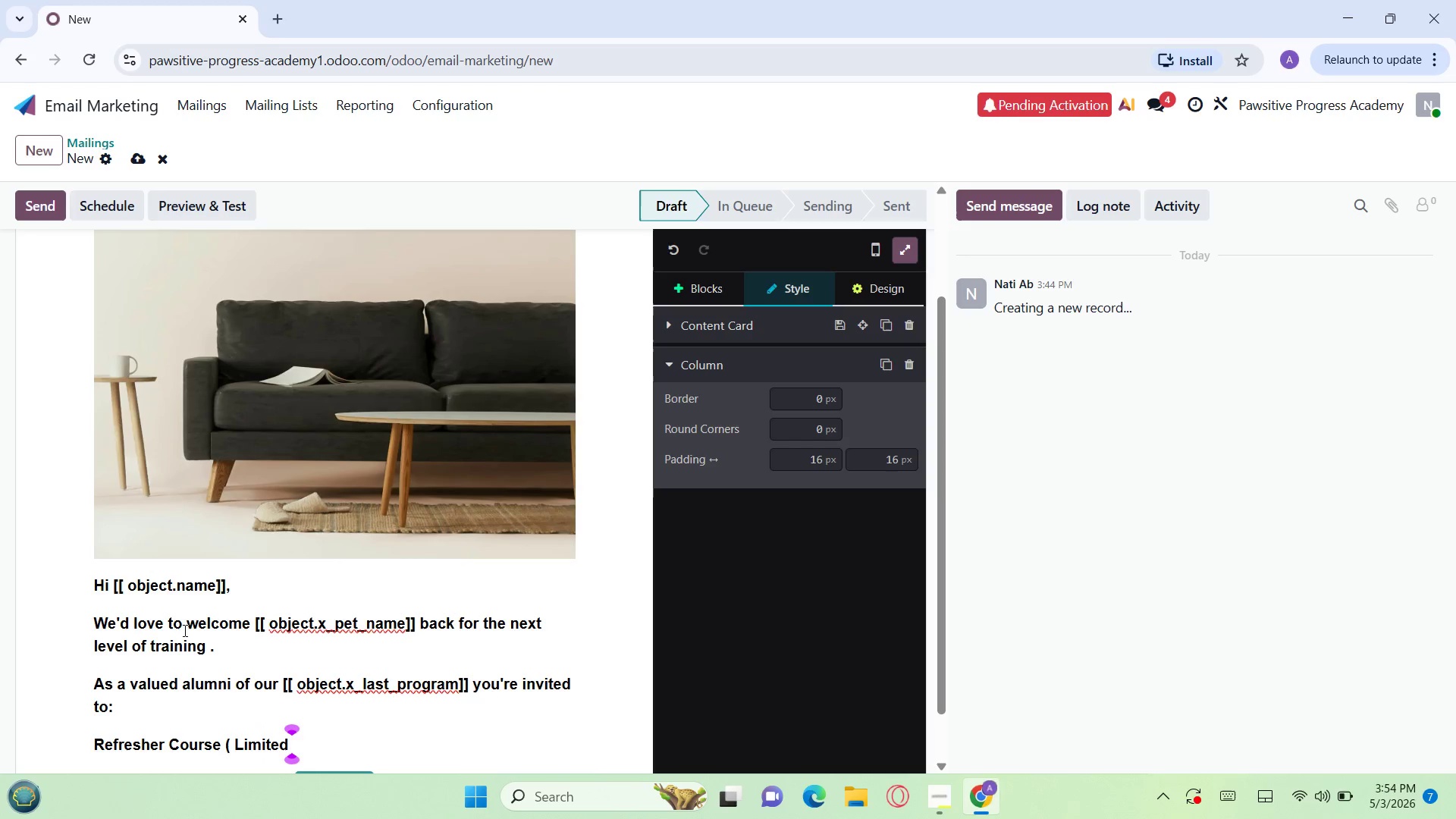 
type(Offer)
 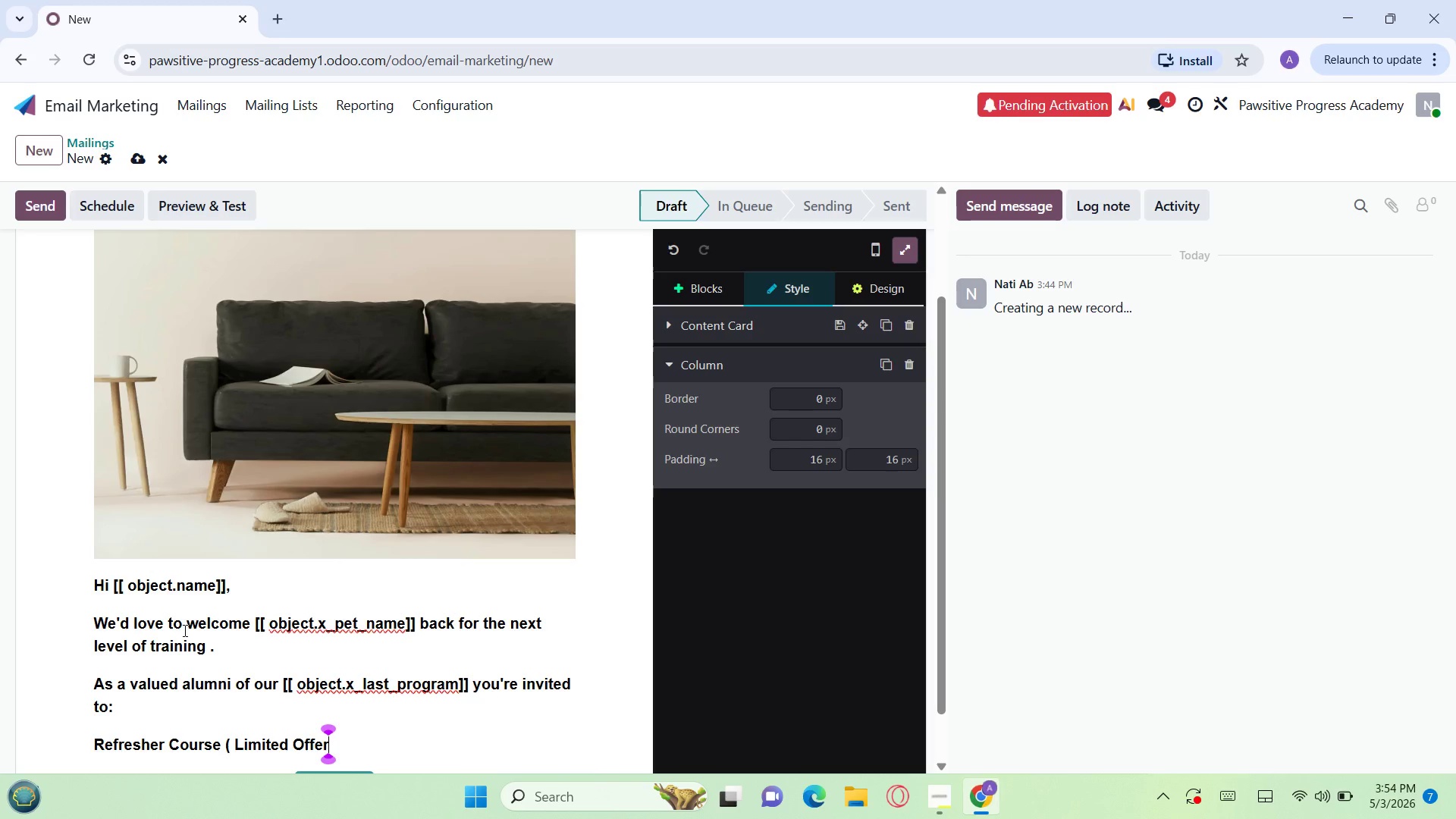 
hold_key(key=ShiftRight, duration=1.5)
 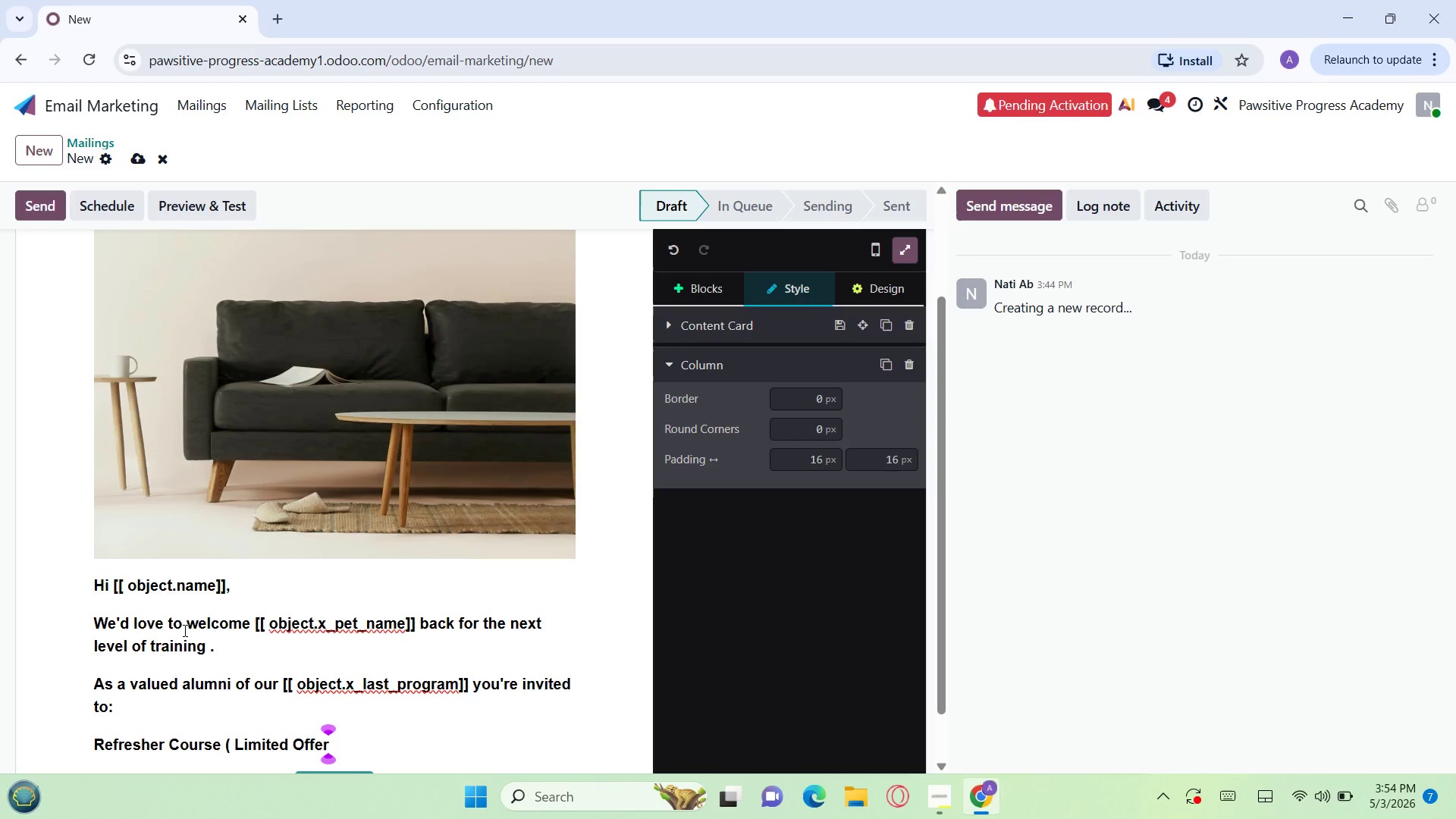 
type() OR Exclusive Agility Workshop )
 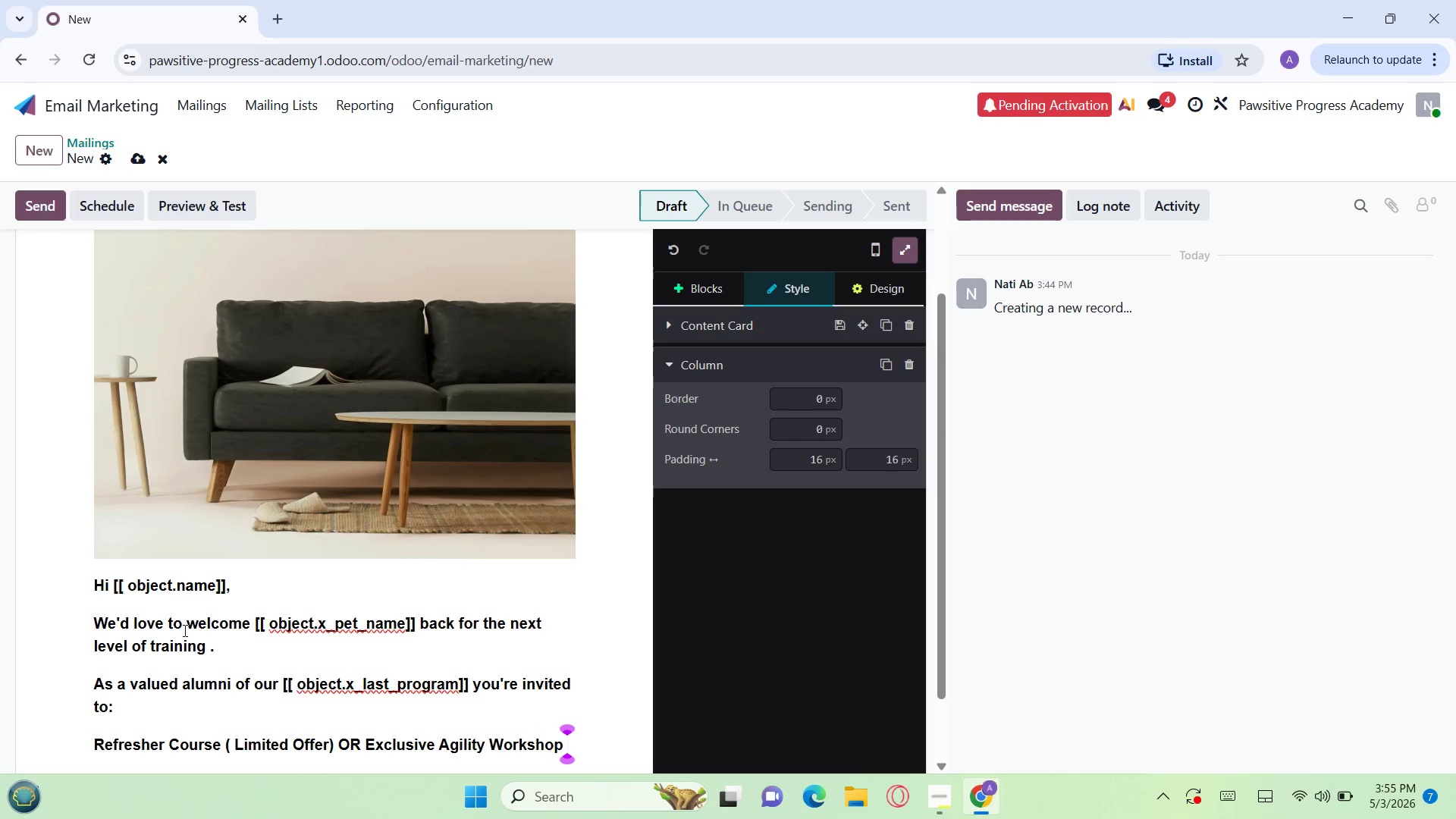 
wait(15.7)
 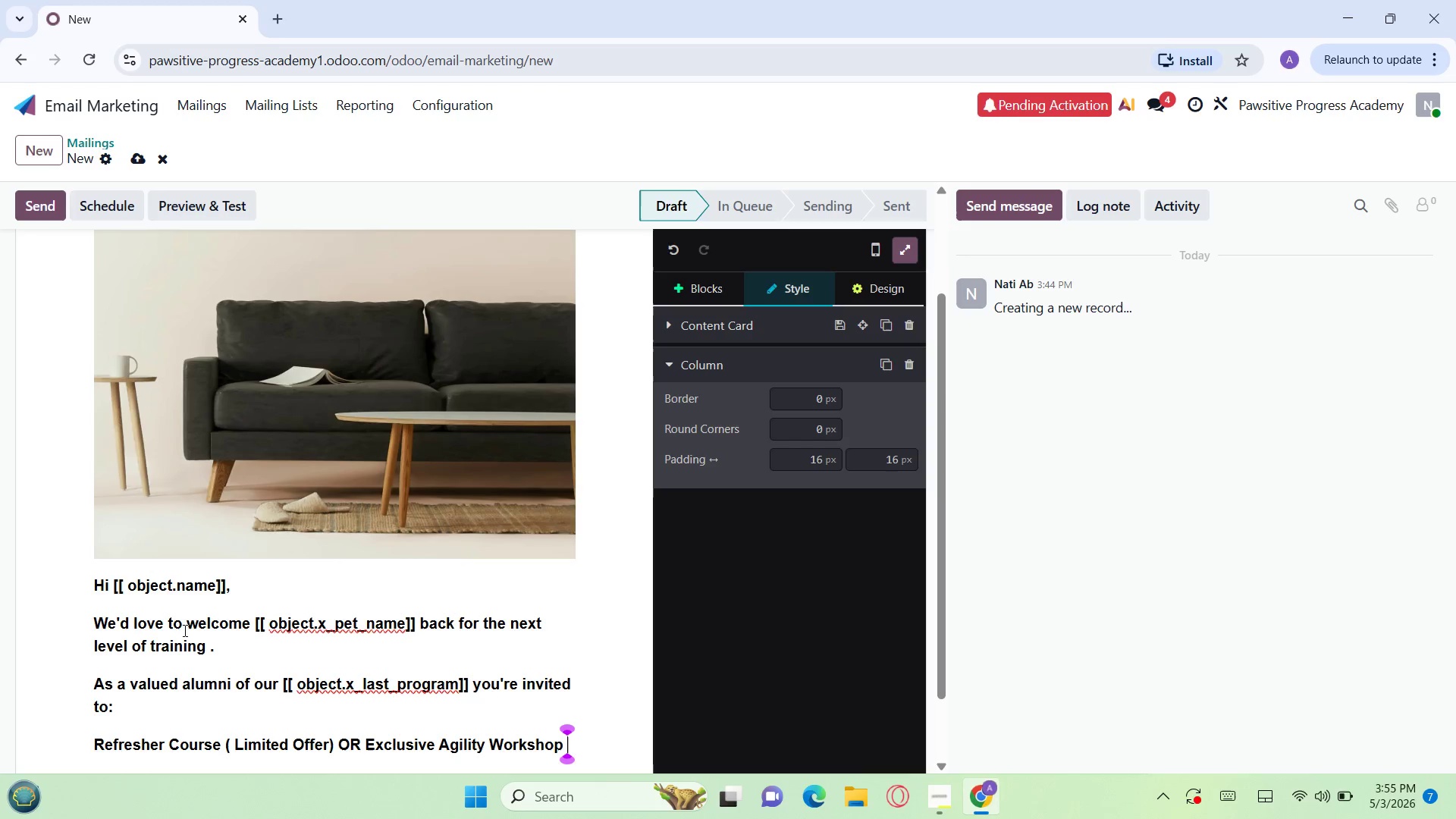 
left_click([184, 630])
 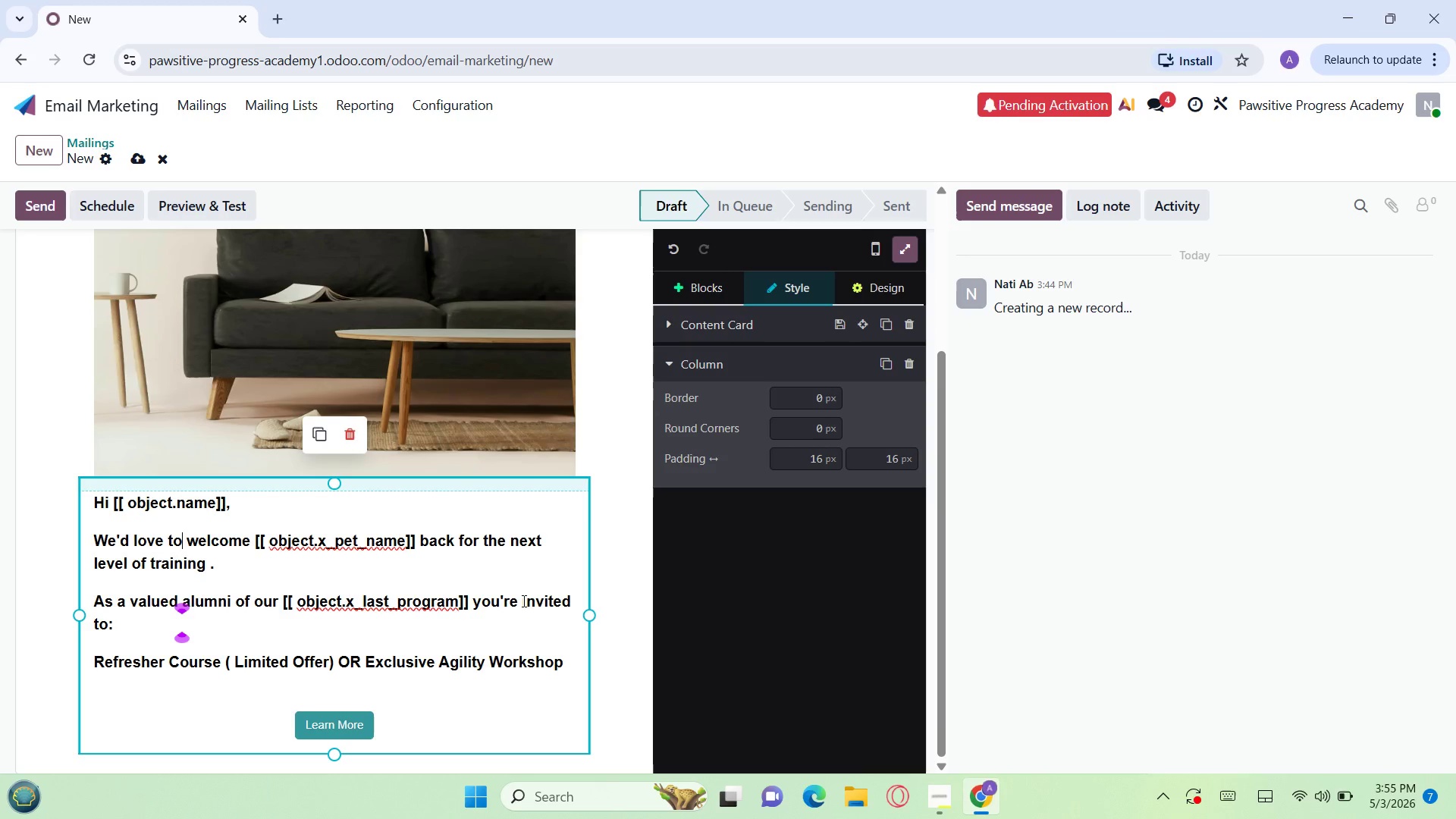 
left_click_drag(start_coordinate=[565, 667], to_coordinate=[74, 530])
 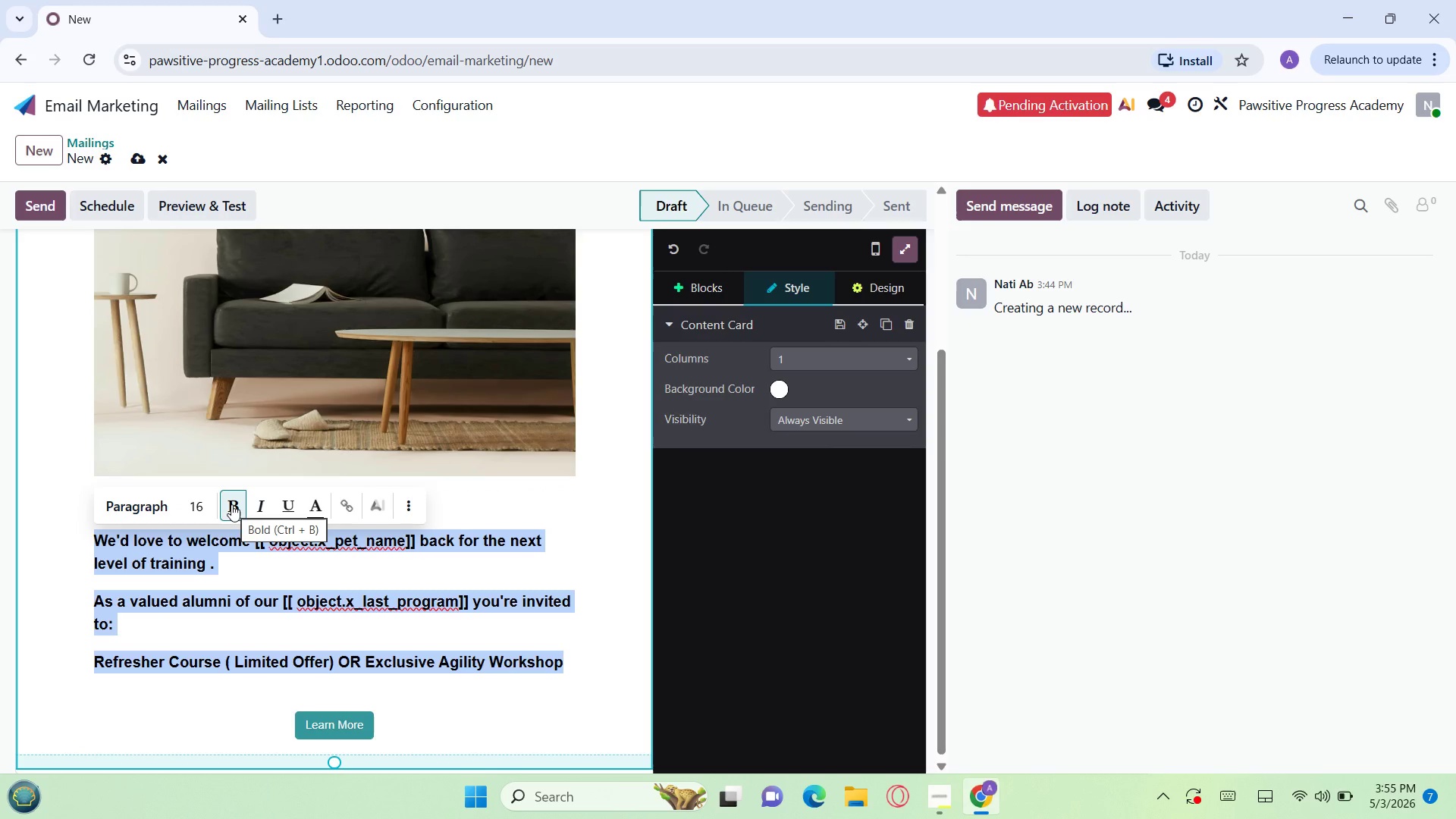 
left_click([231, 504])
 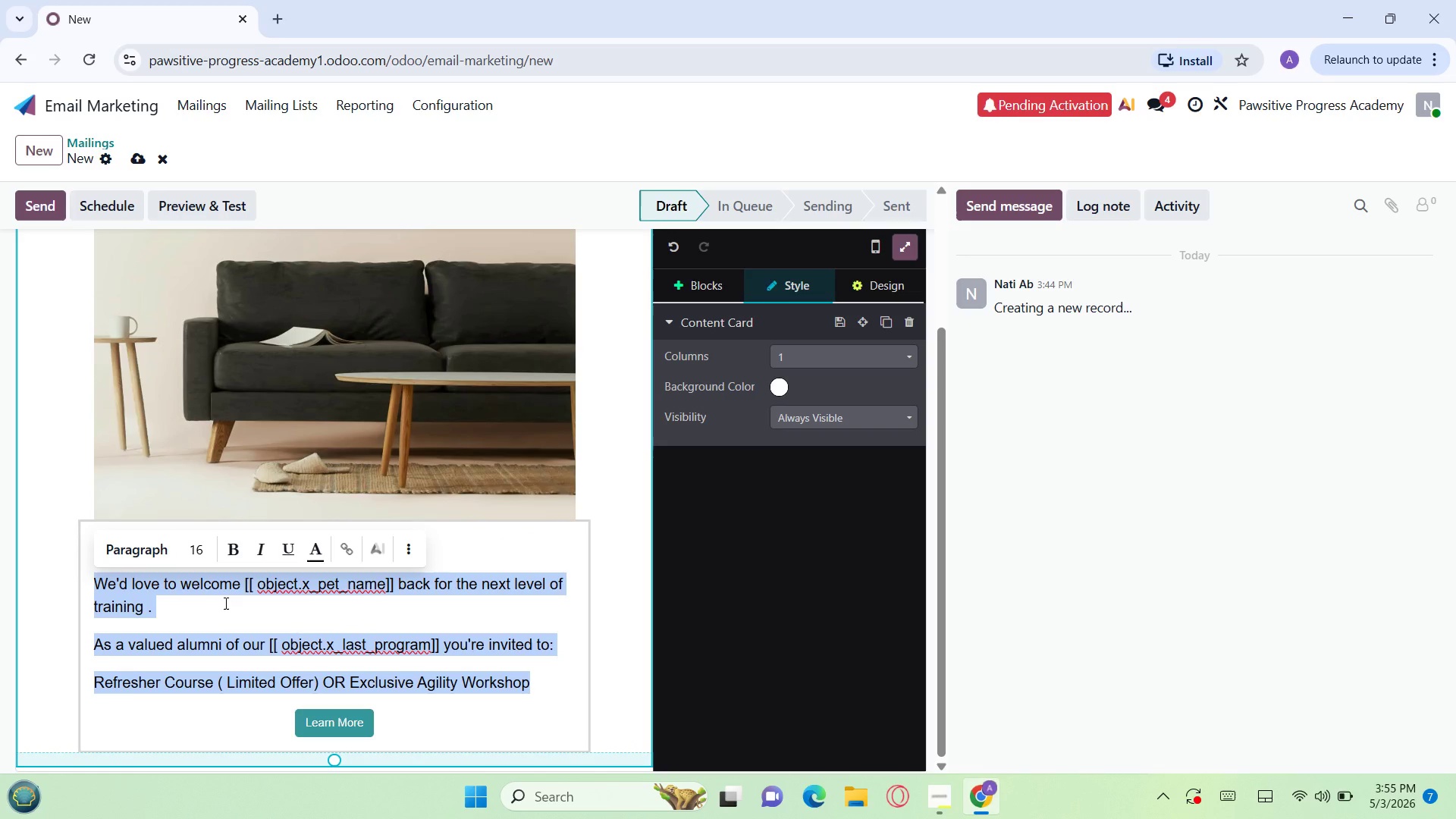 
left_click([224, 603])
 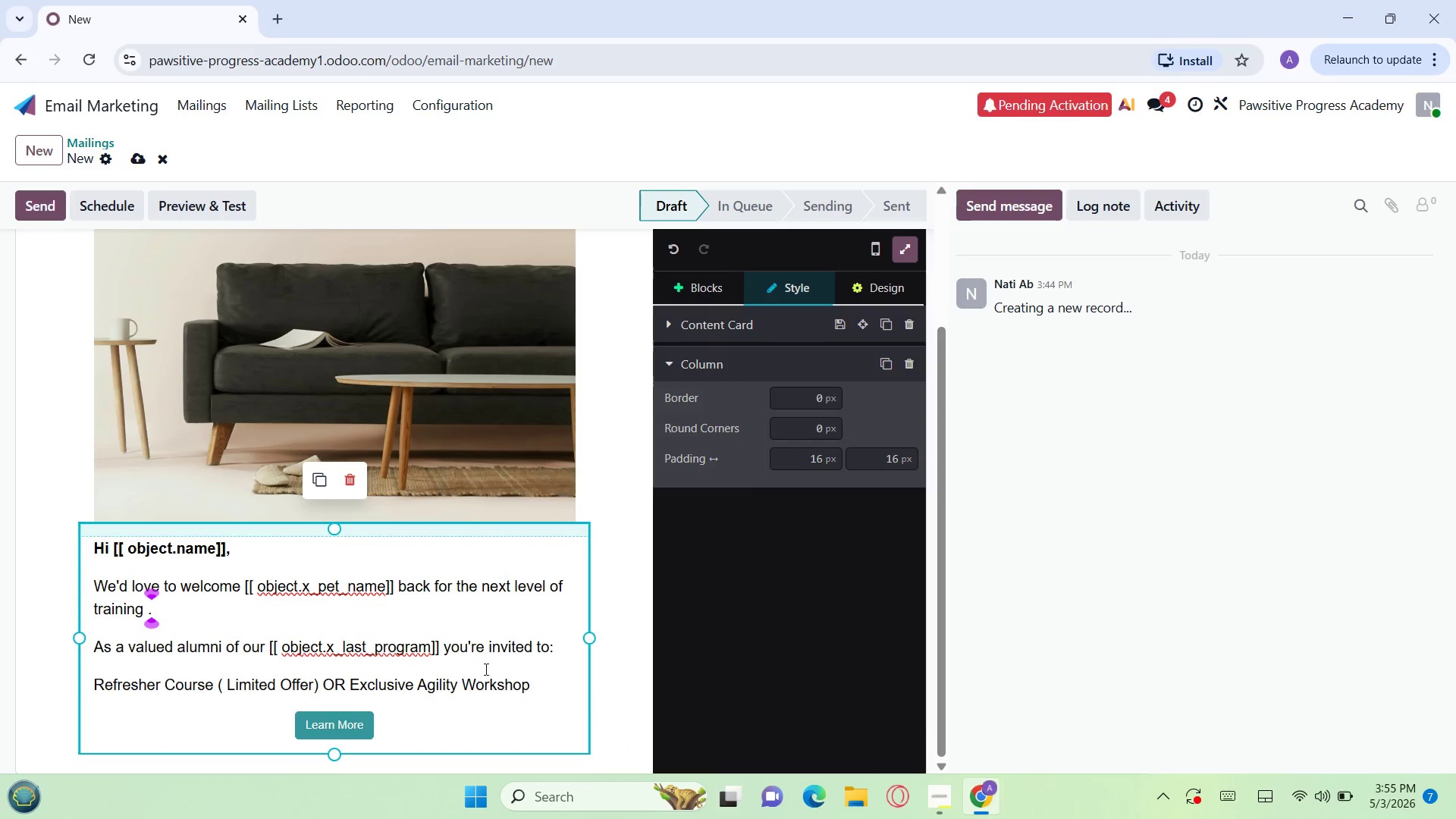 
left_click([535, 682])
 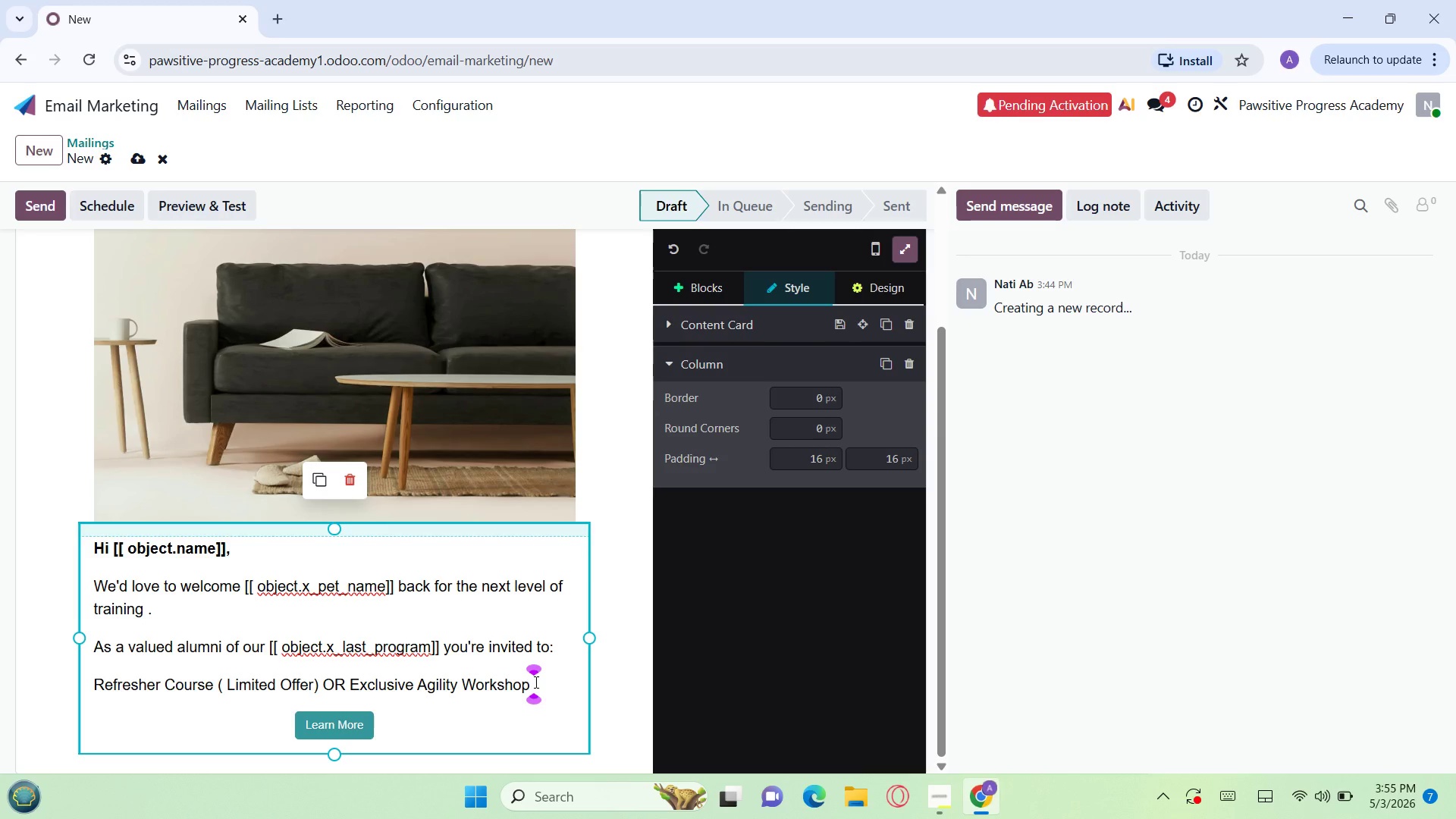 
wait(7.98)
 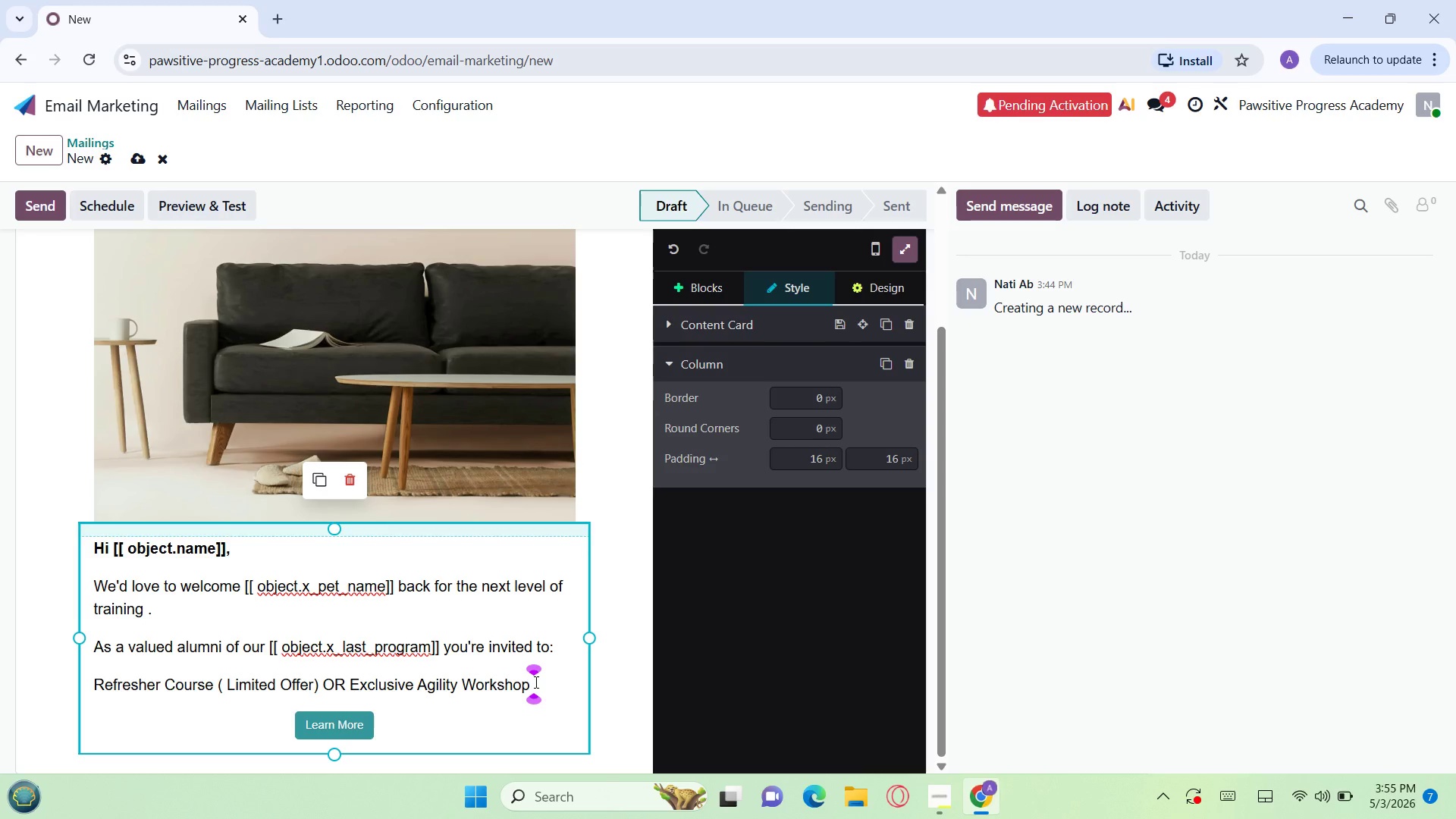 
key(Enter)
 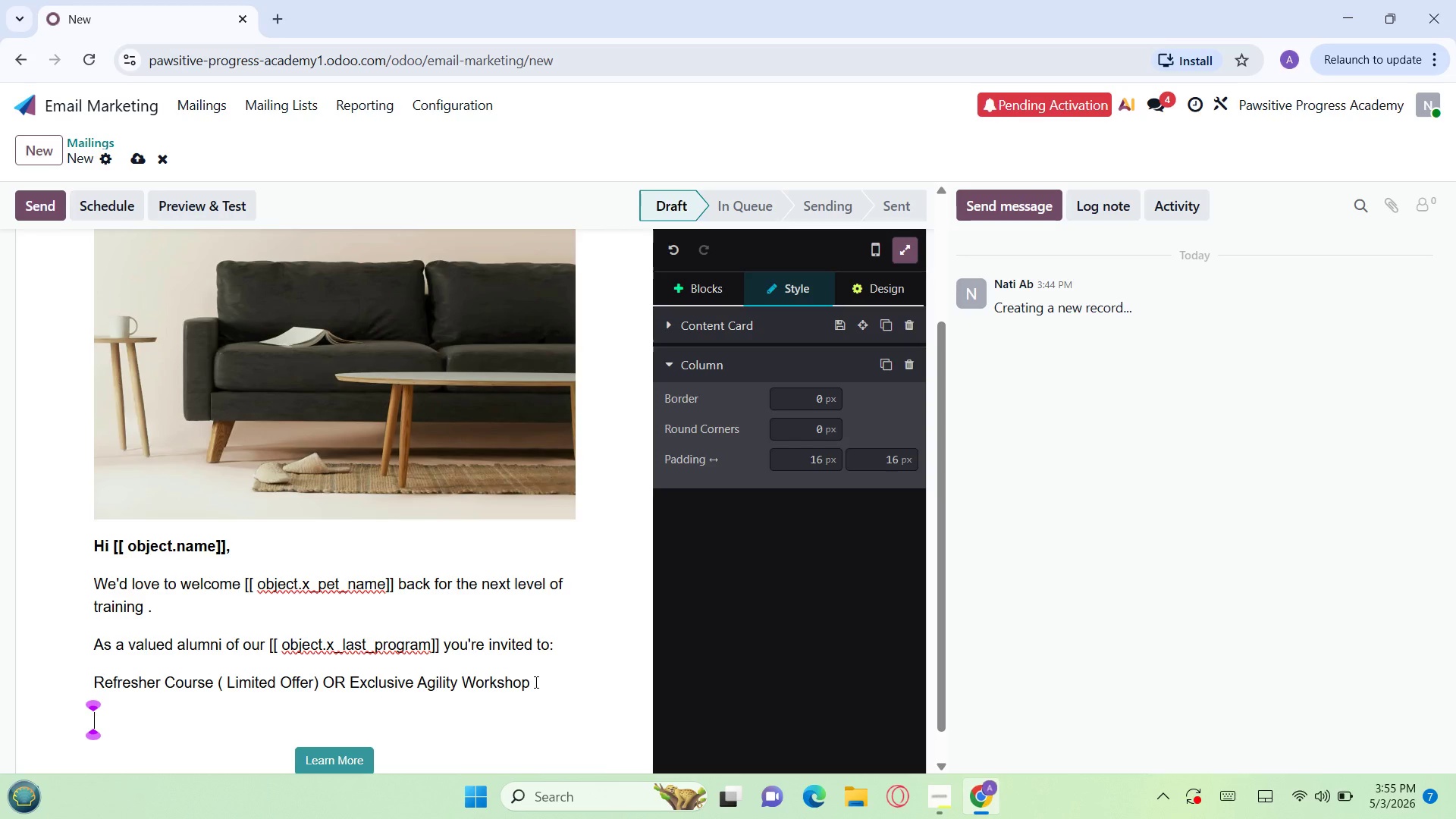 
type(Get )
 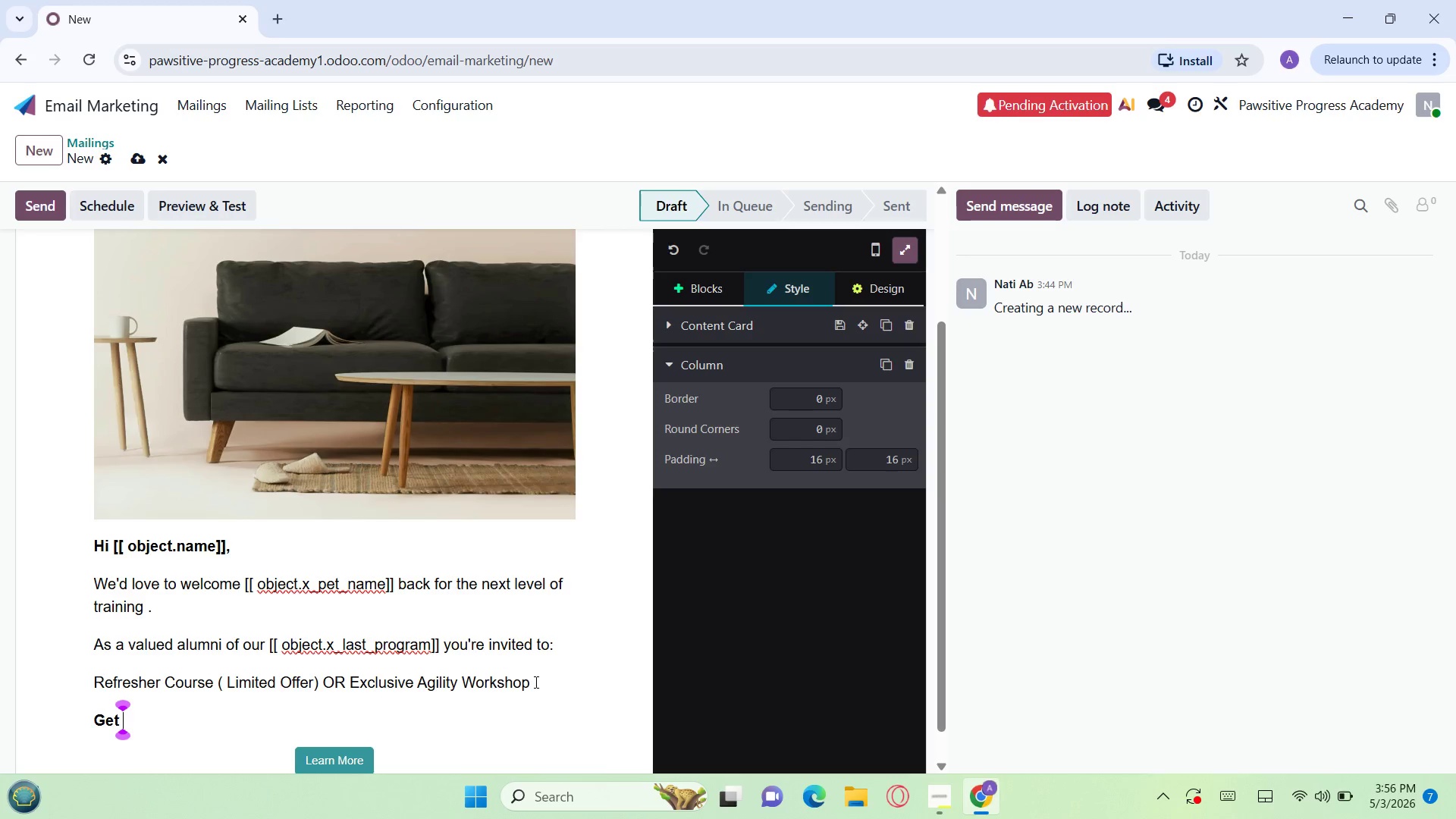 
type(20% OFF your refresher)
 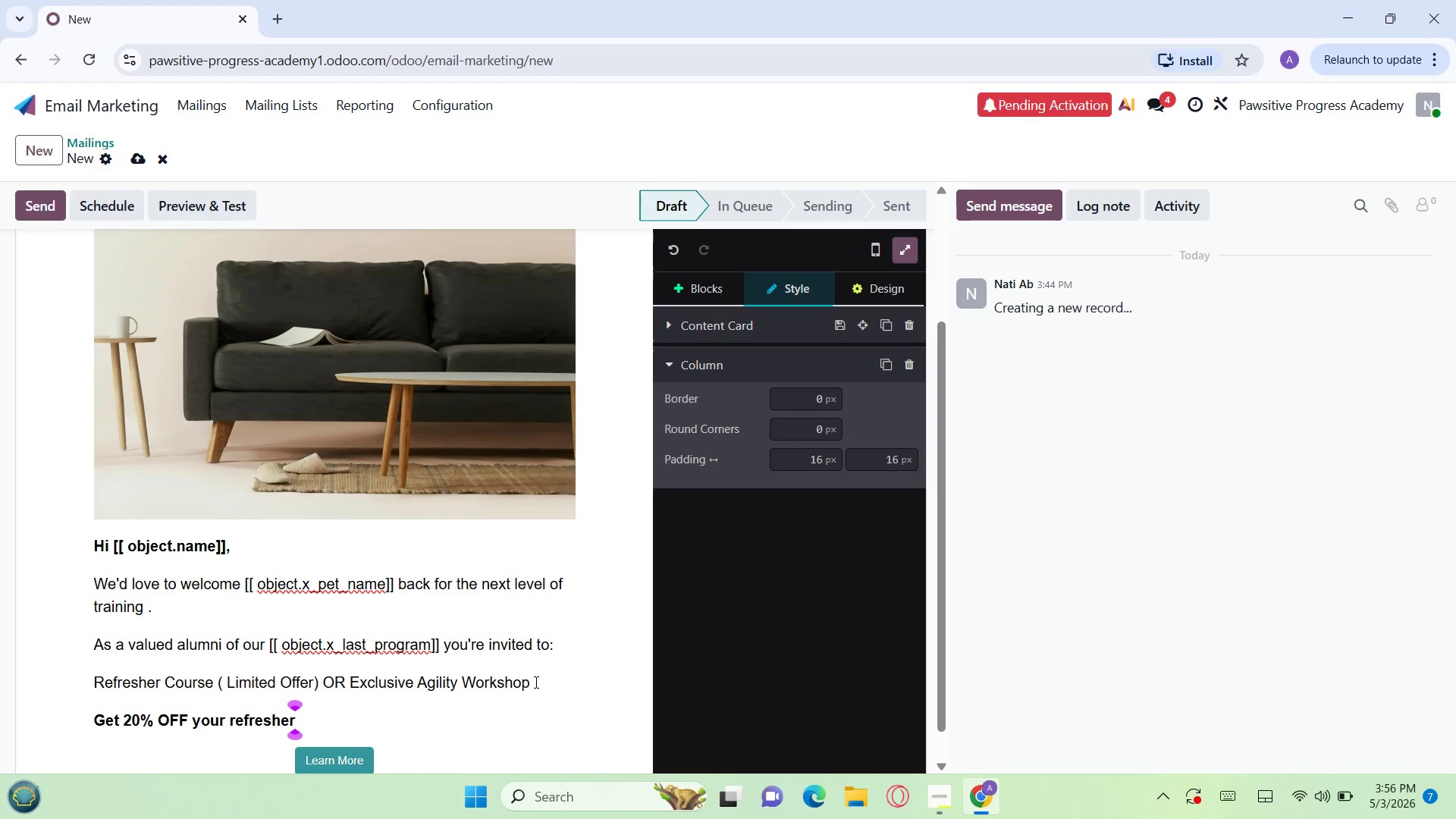 
wait(8.09)
 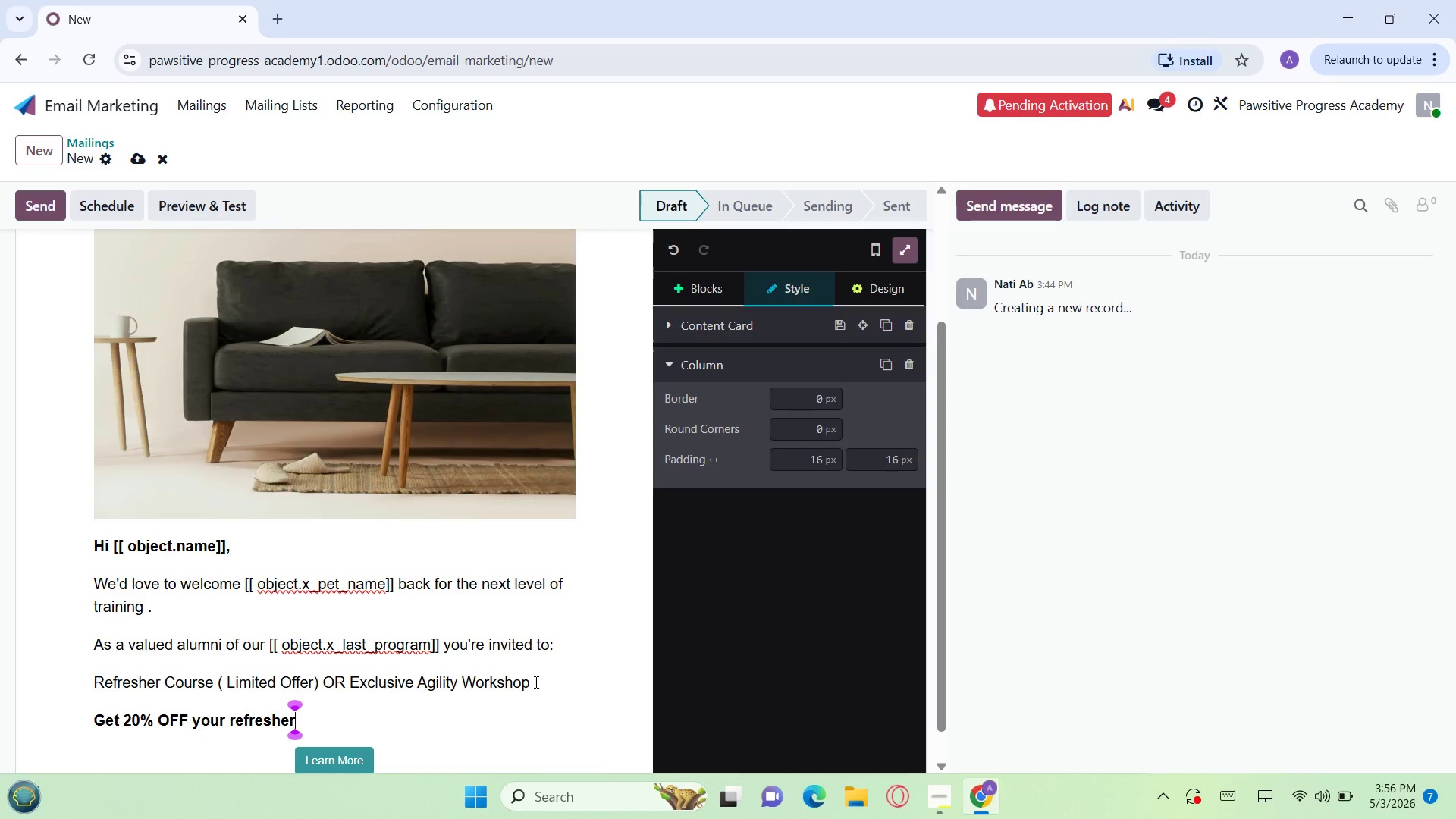 
type( session)
 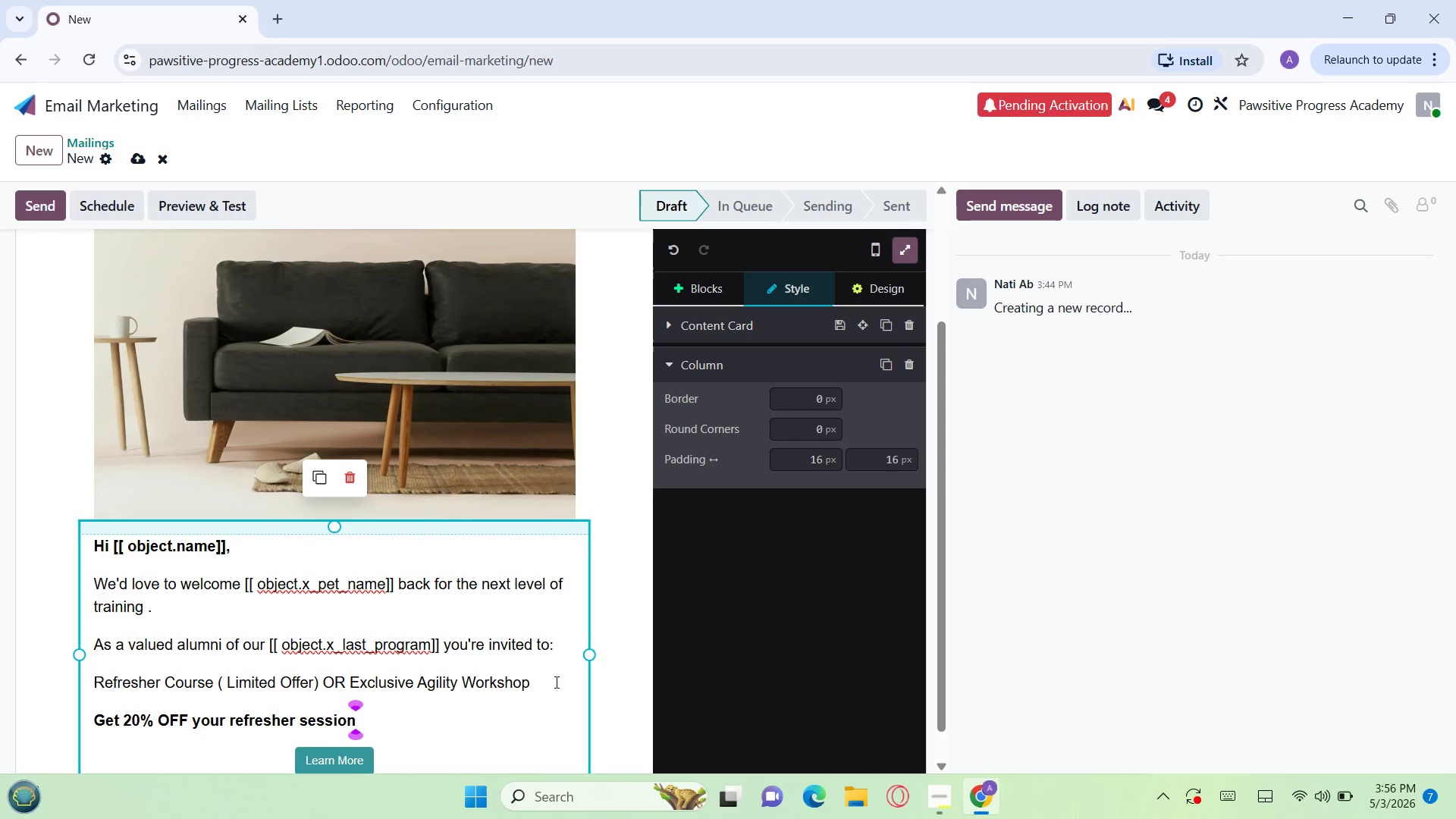 
wait(8.83)
 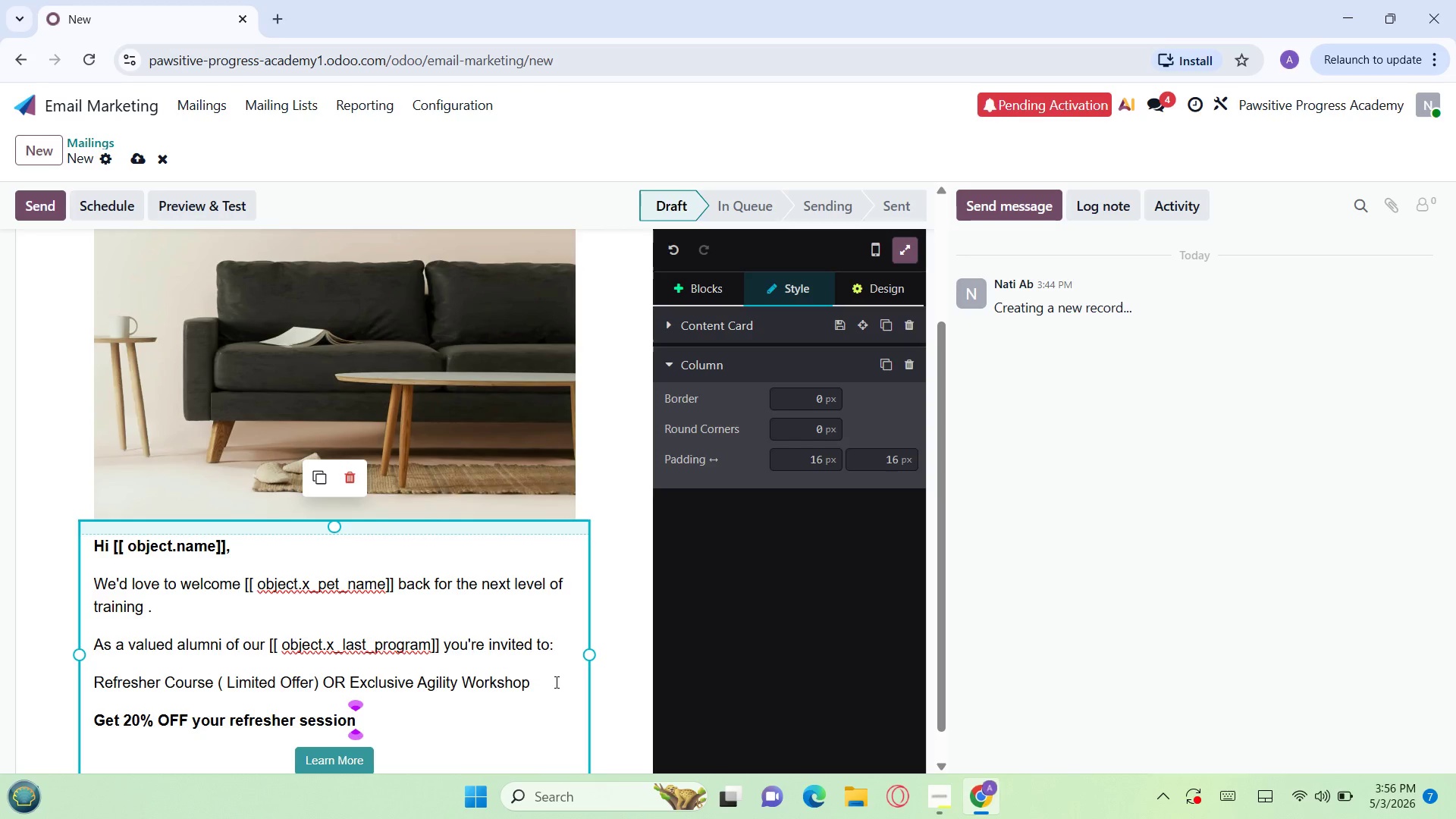 
left_click([682, 284])
 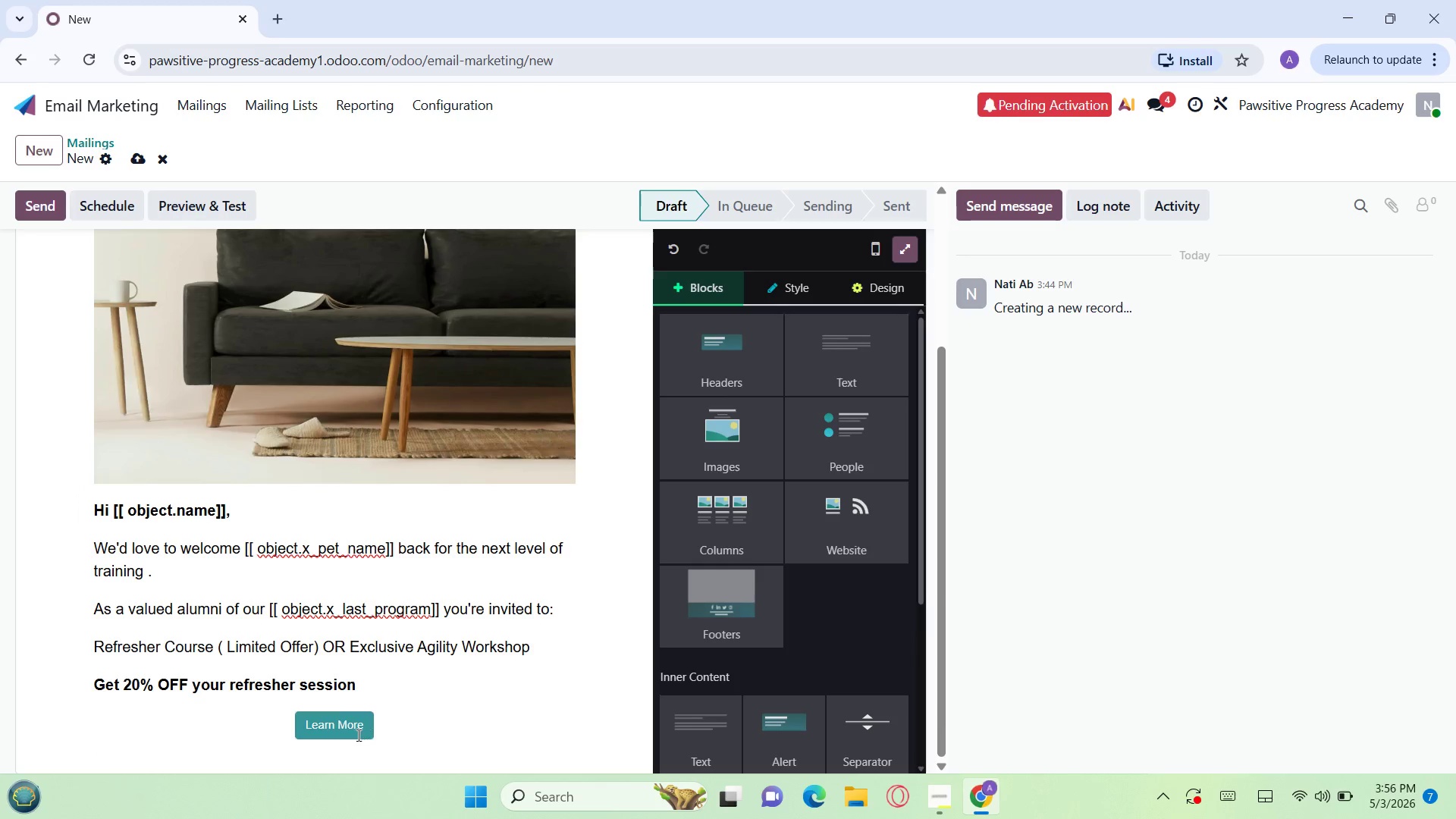 
wait(14.3)
 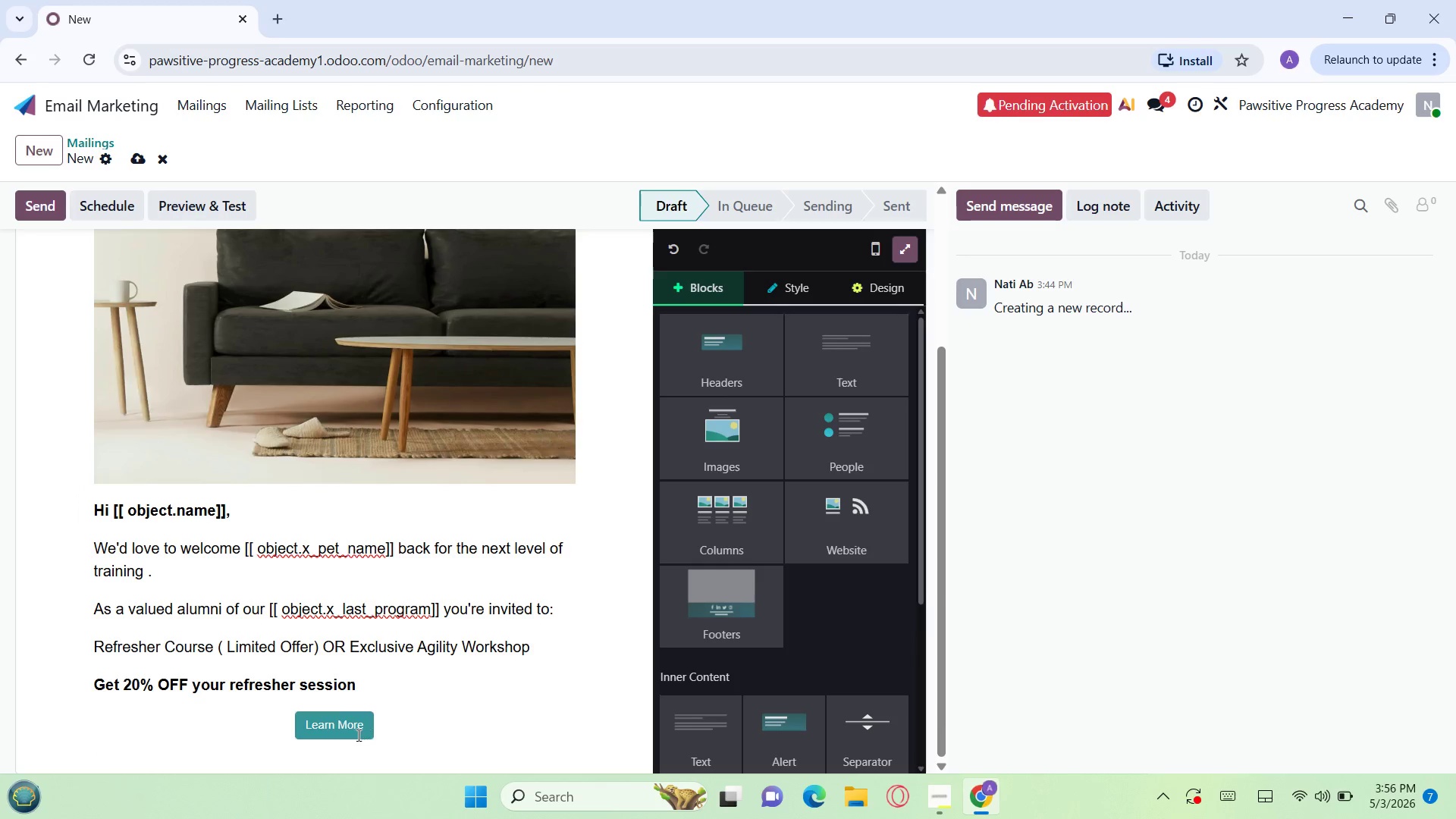 
left_click_drag(start_coordinate=[780, 717], to_coordinate=[412, 740])
 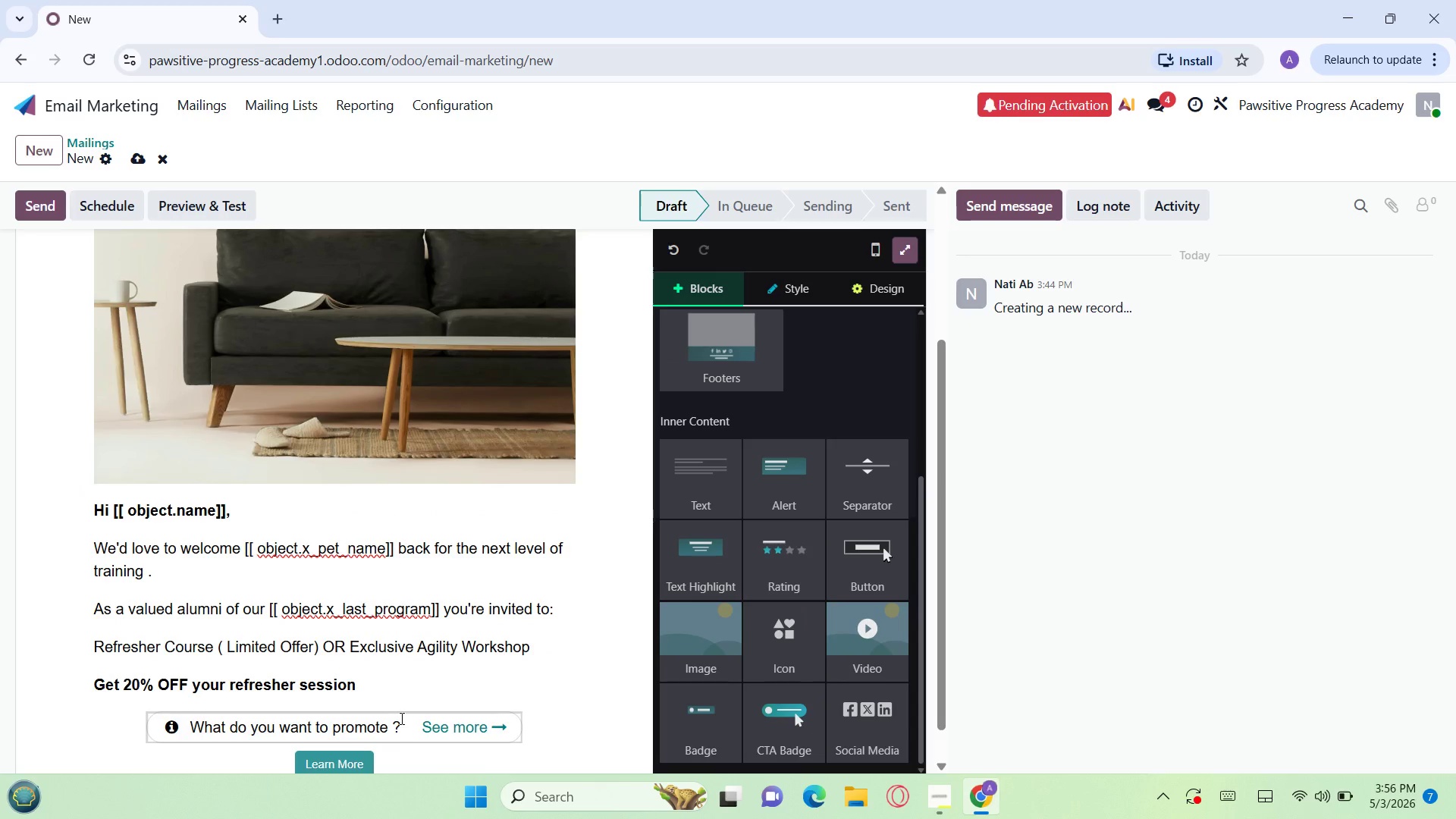 
left_click_drag(start_coordinate=[400, 718], to_coordinate=[140, 722])
 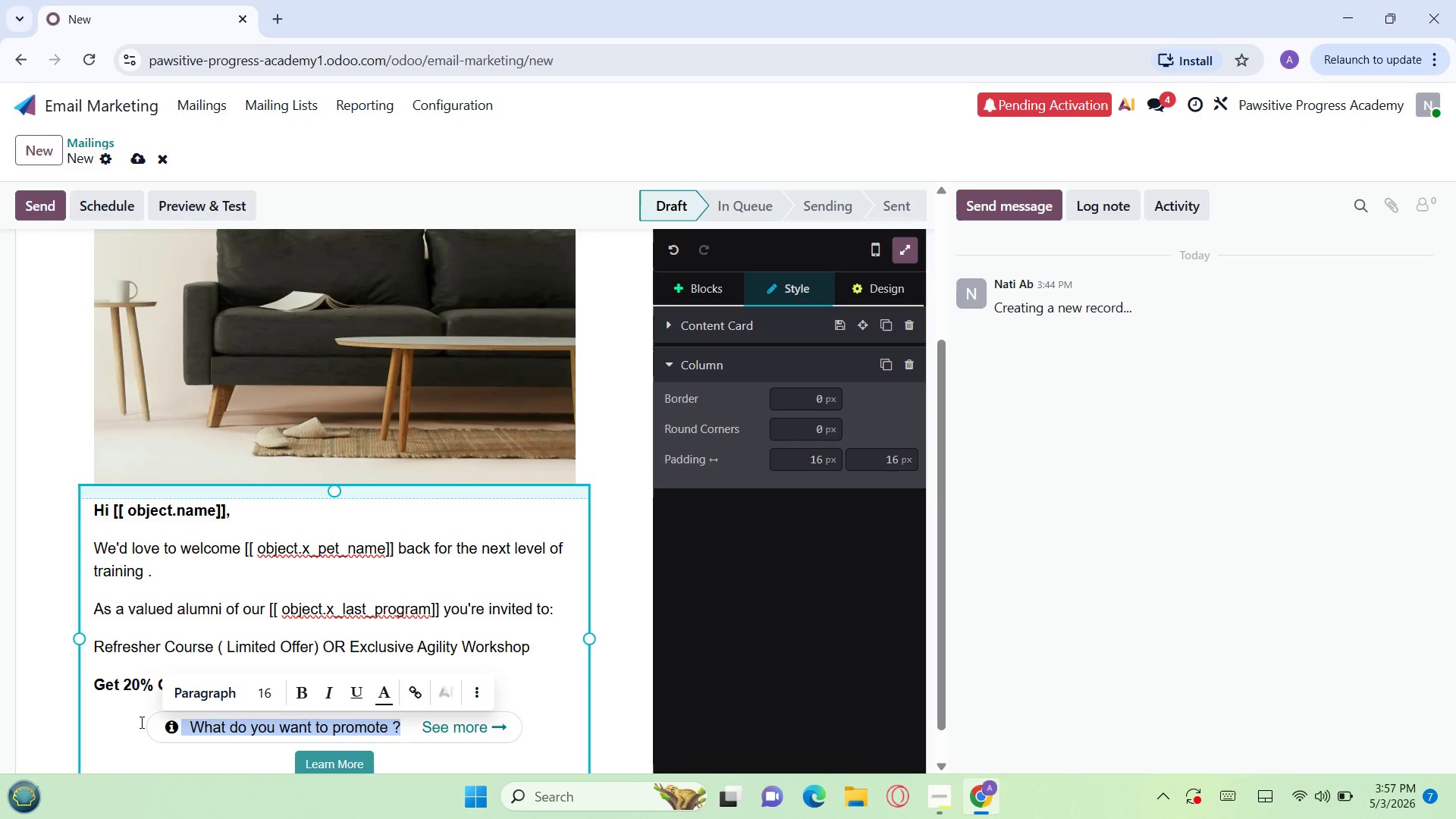 
key(Backspace)
 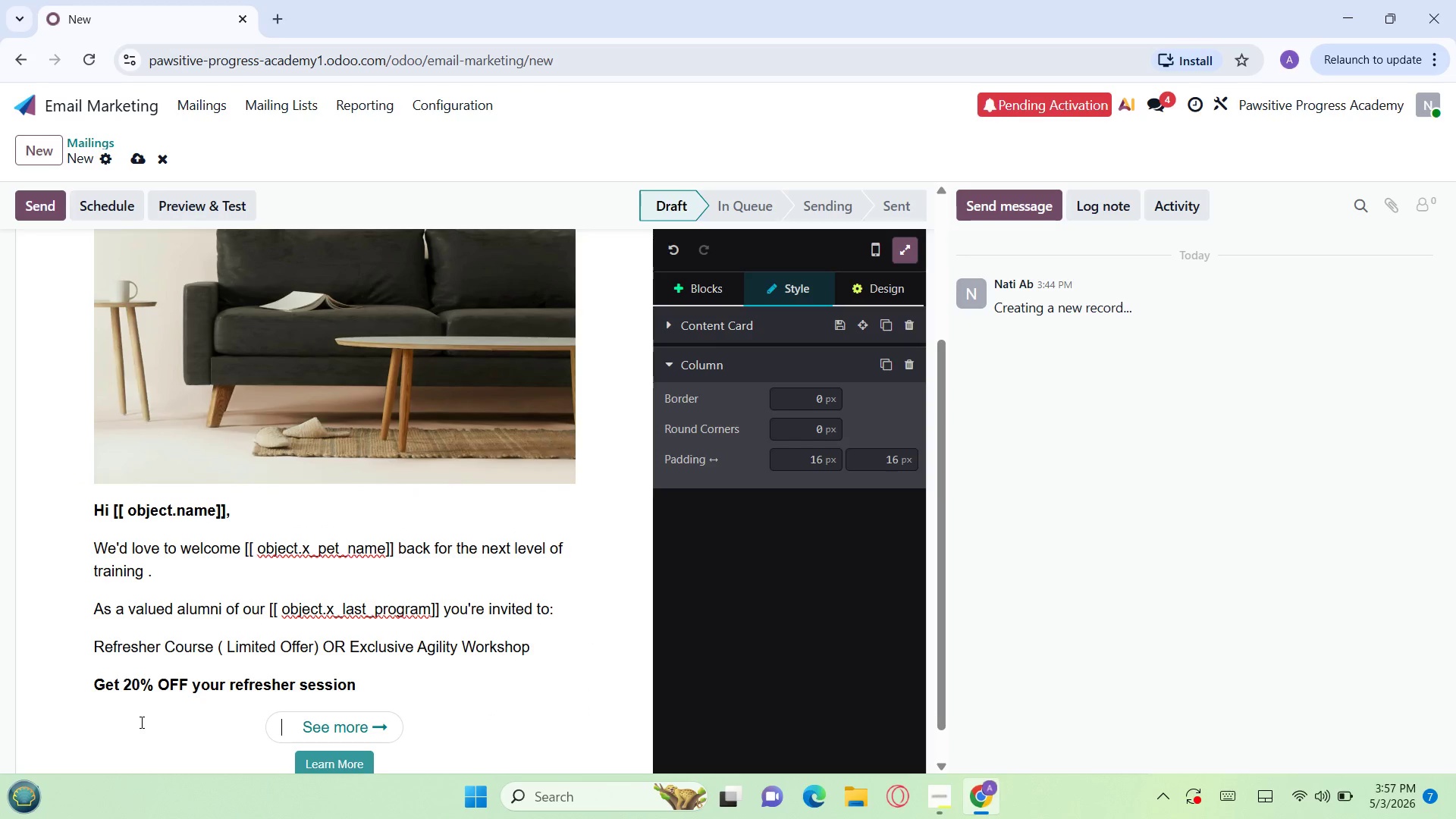 
wait(7.83)
 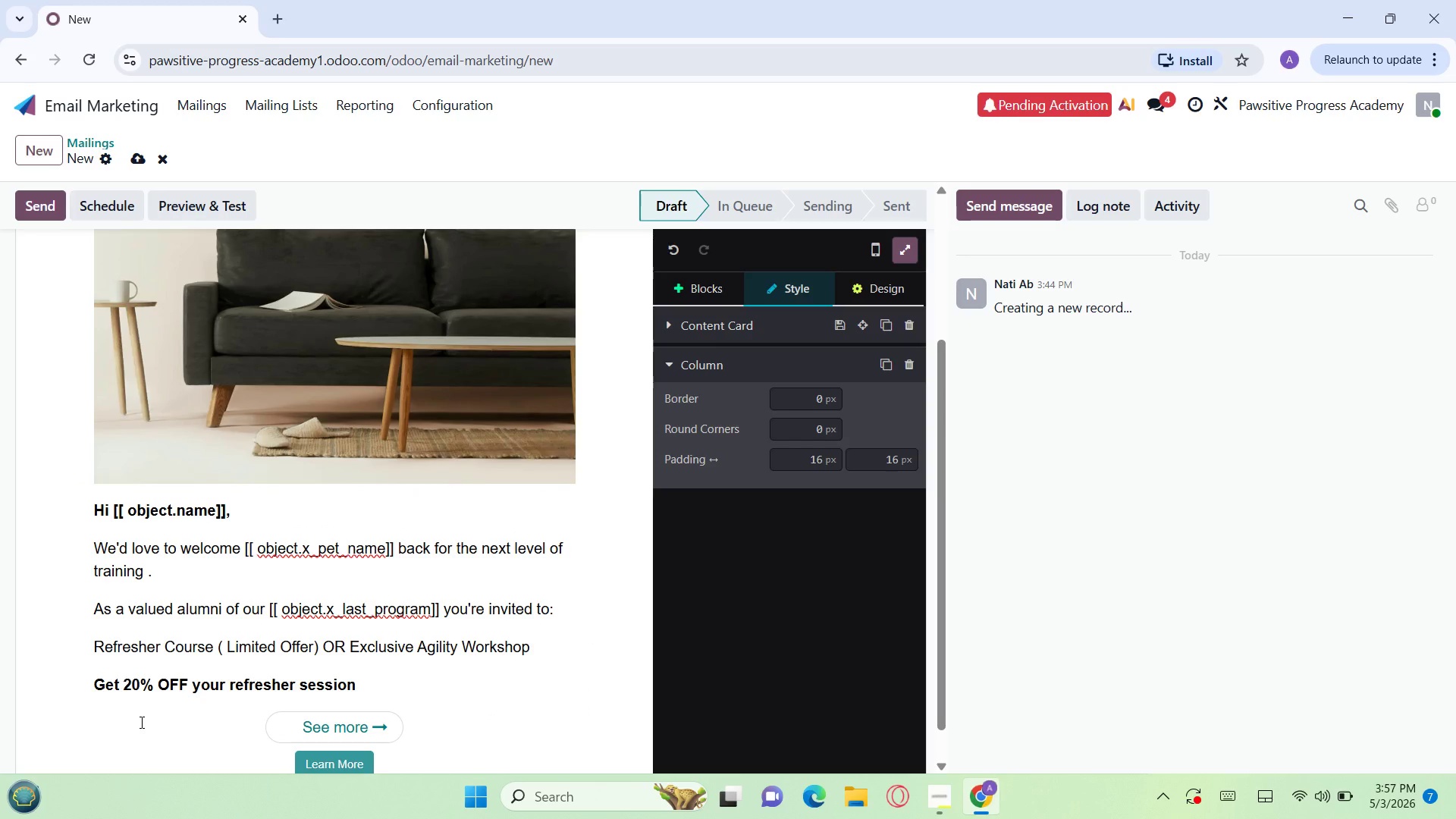 
type(Reserve Your Spot Now)
 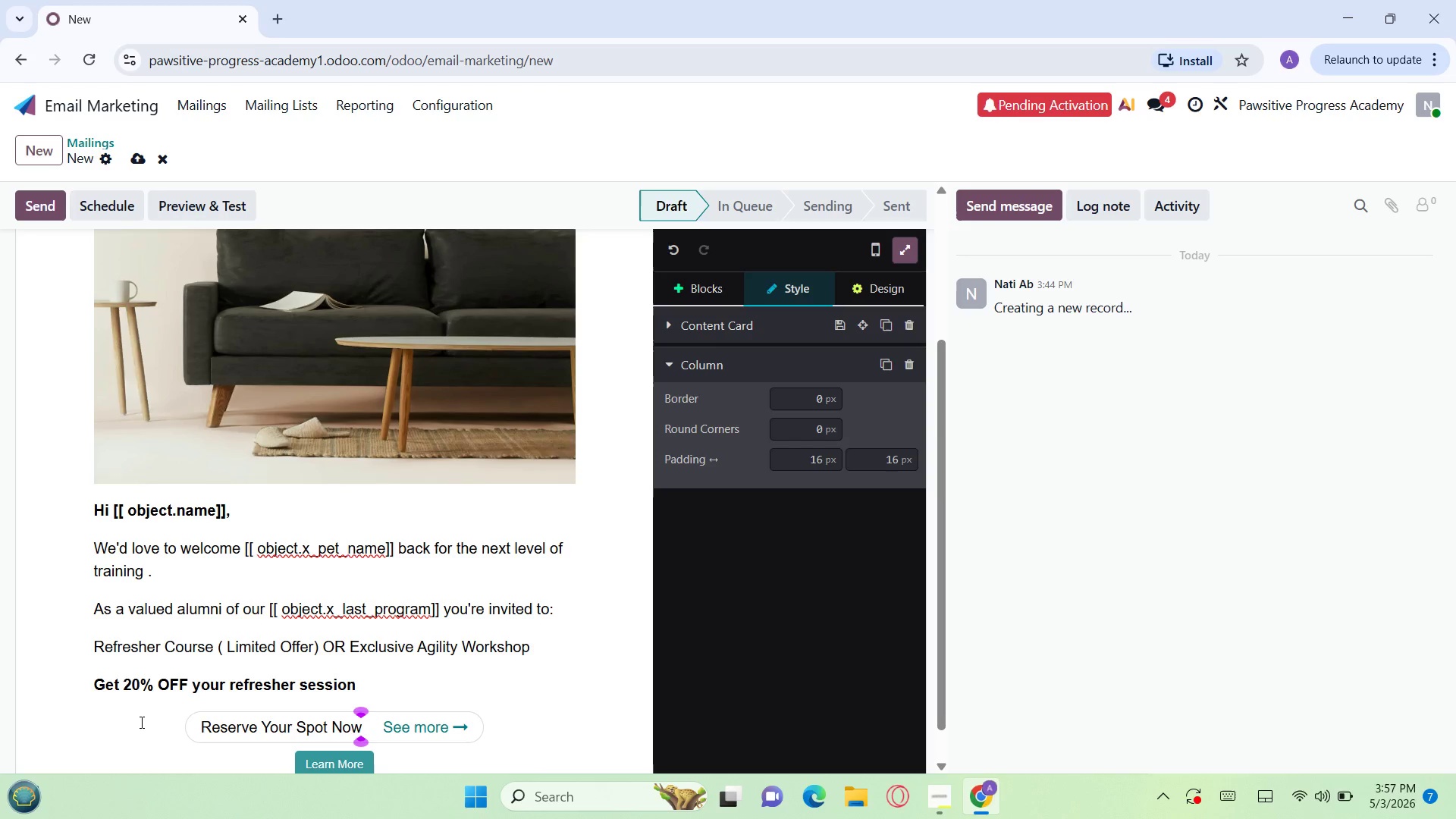 
left_click([451, 720])
 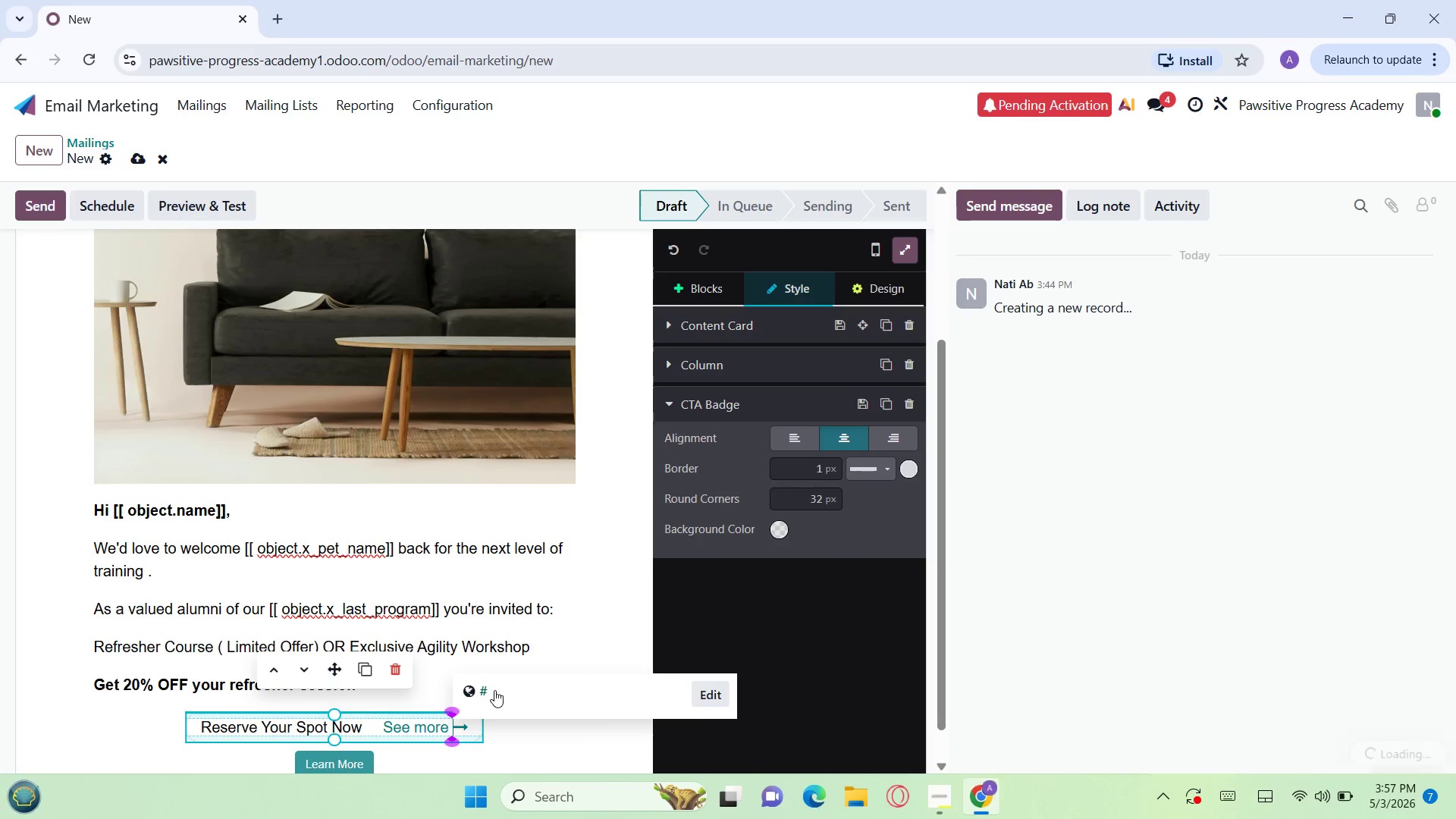 
left_click([494, 688])
 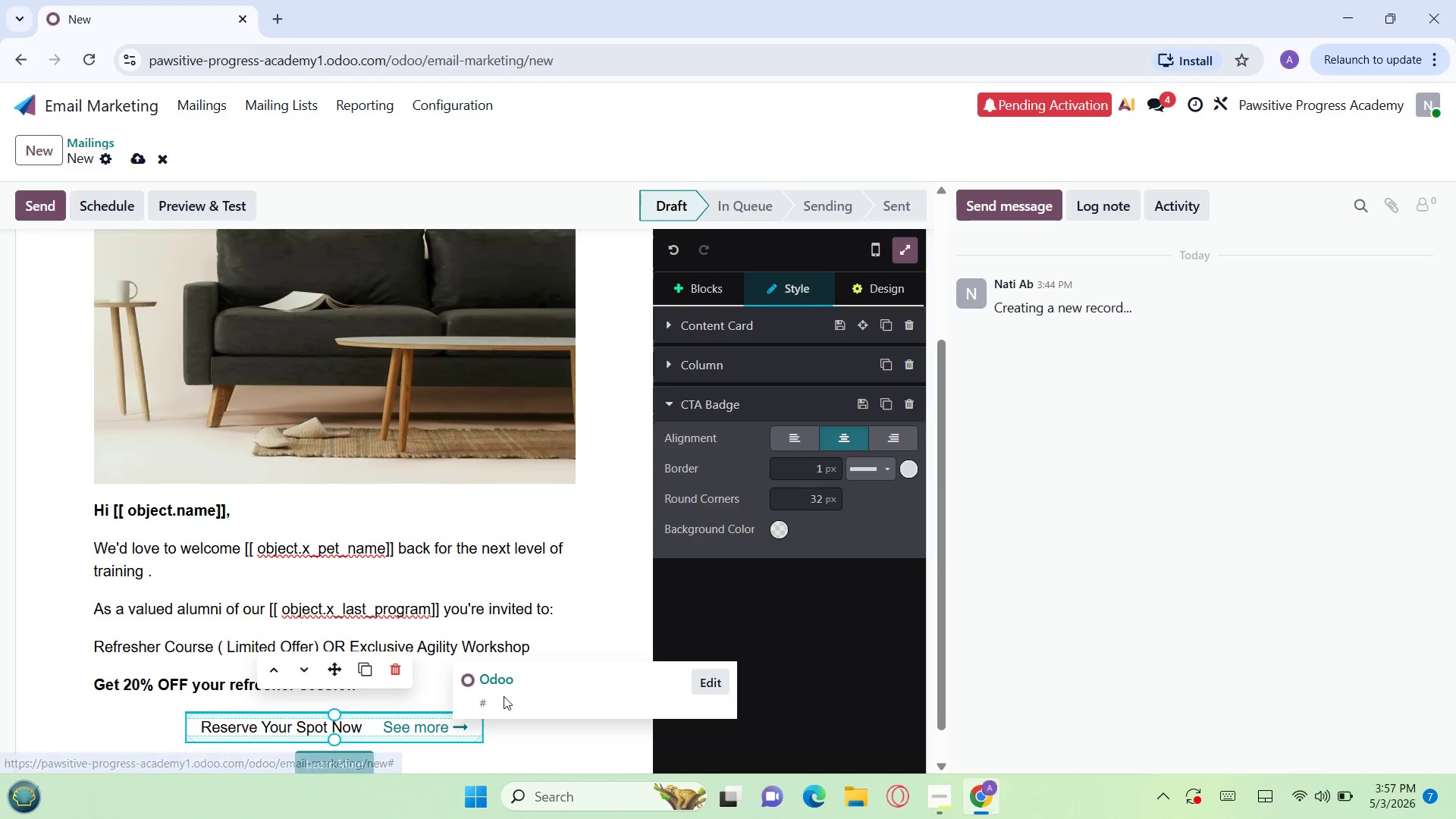 
left_click([503, 696])
 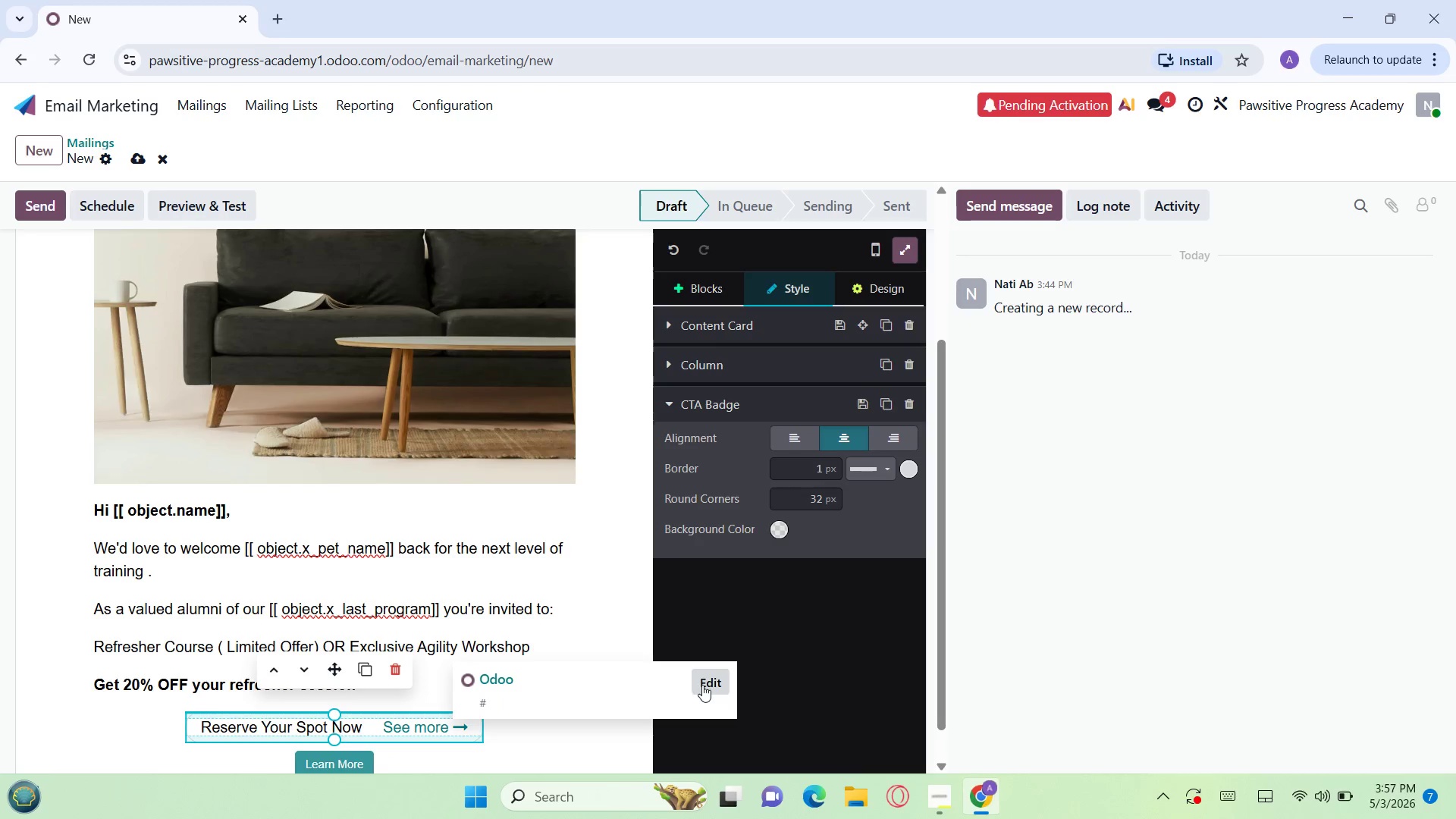 
left_click([705, 685])
 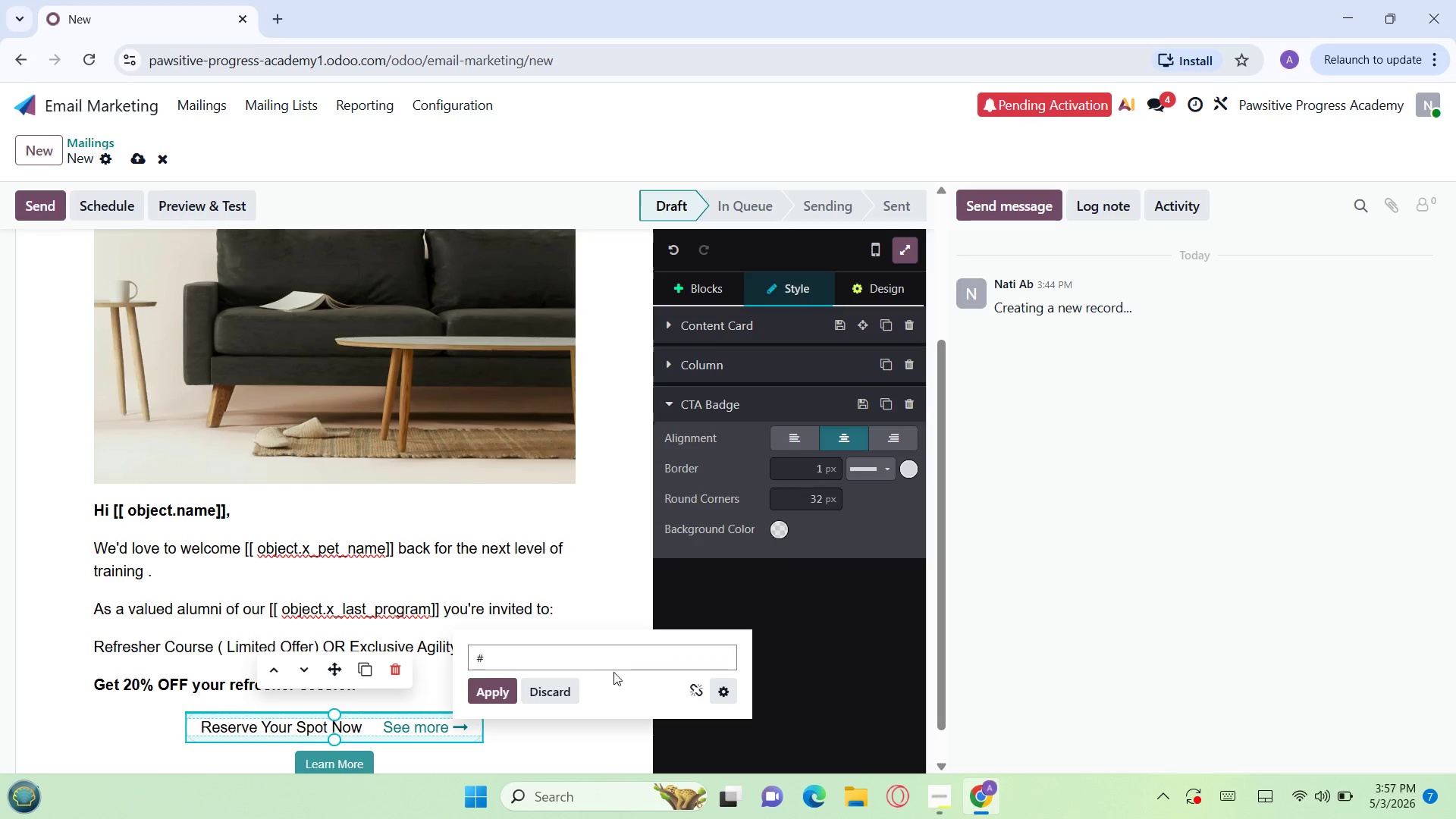 
left_click([551, 655])
 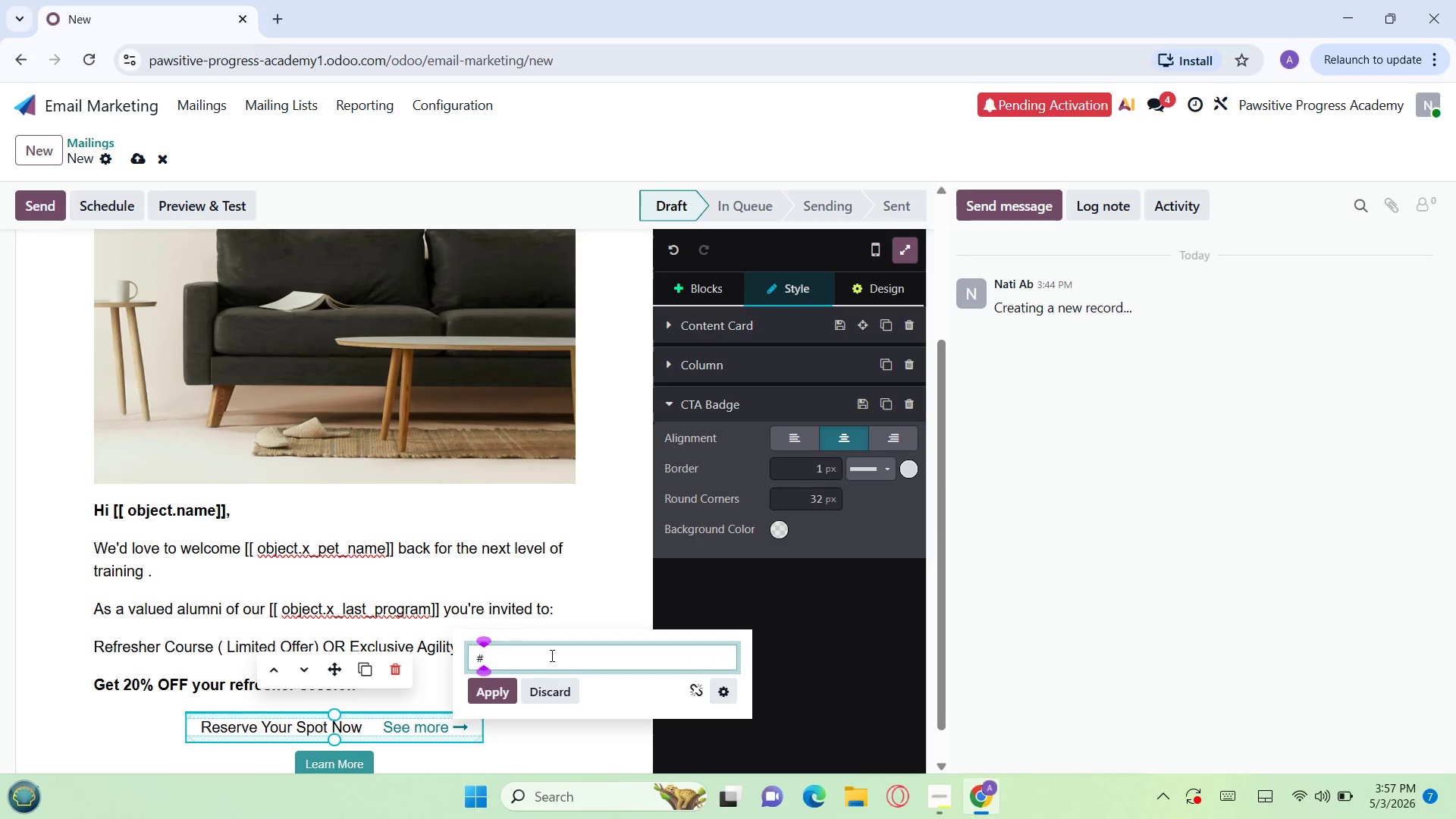 
key(Backspace)
 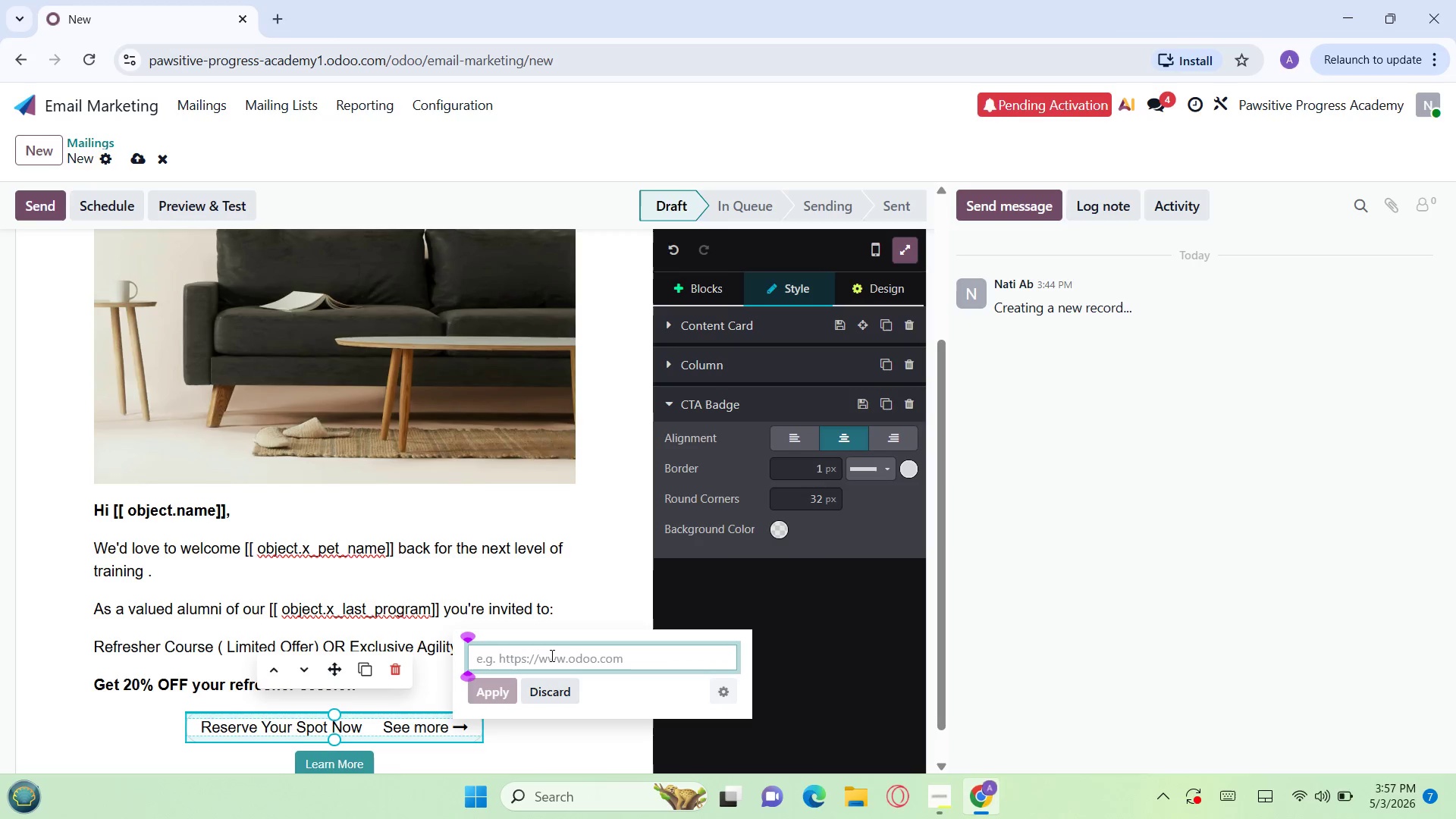 
type(https:// your)
 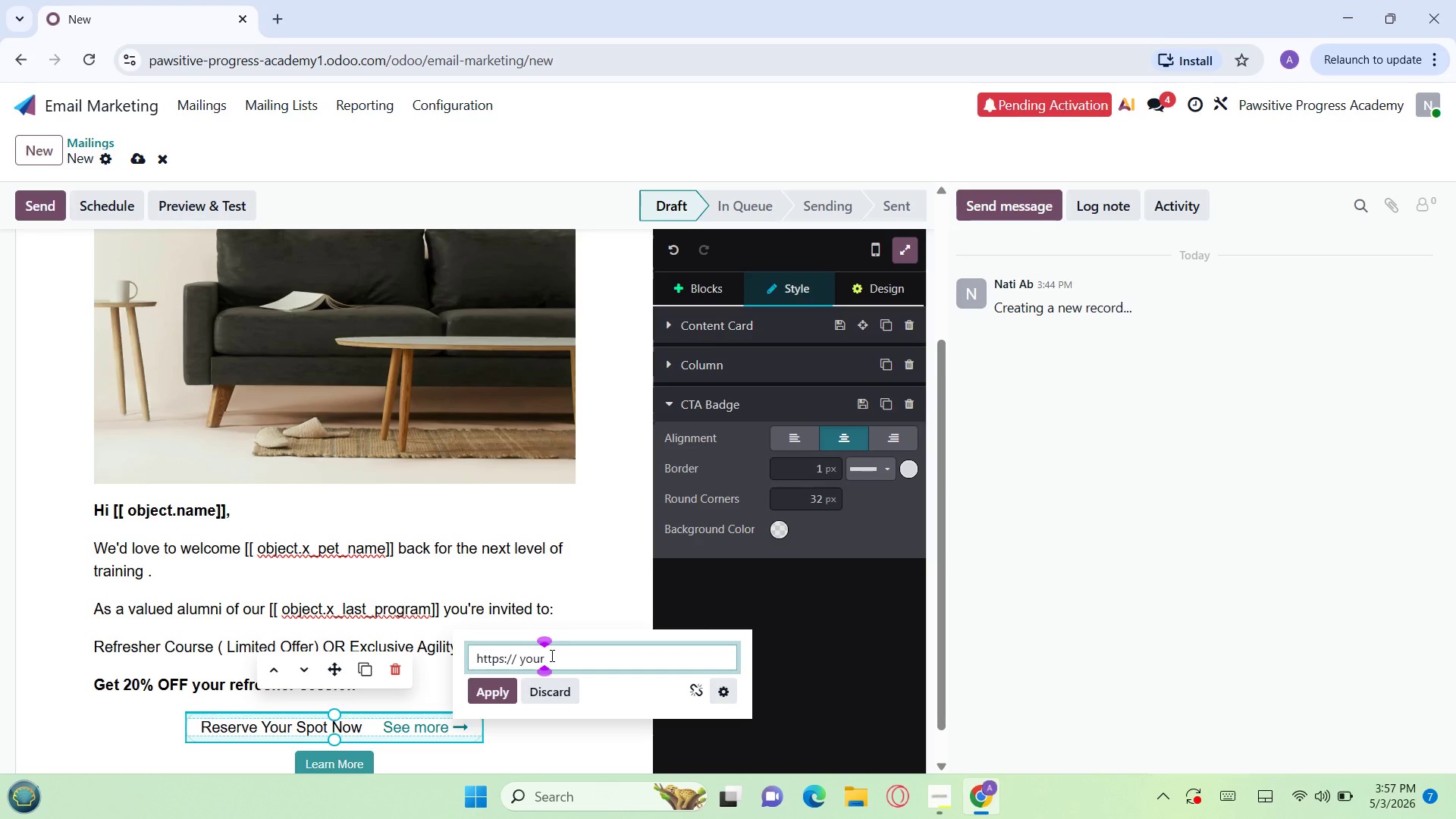 
type(-website.com/booking)
 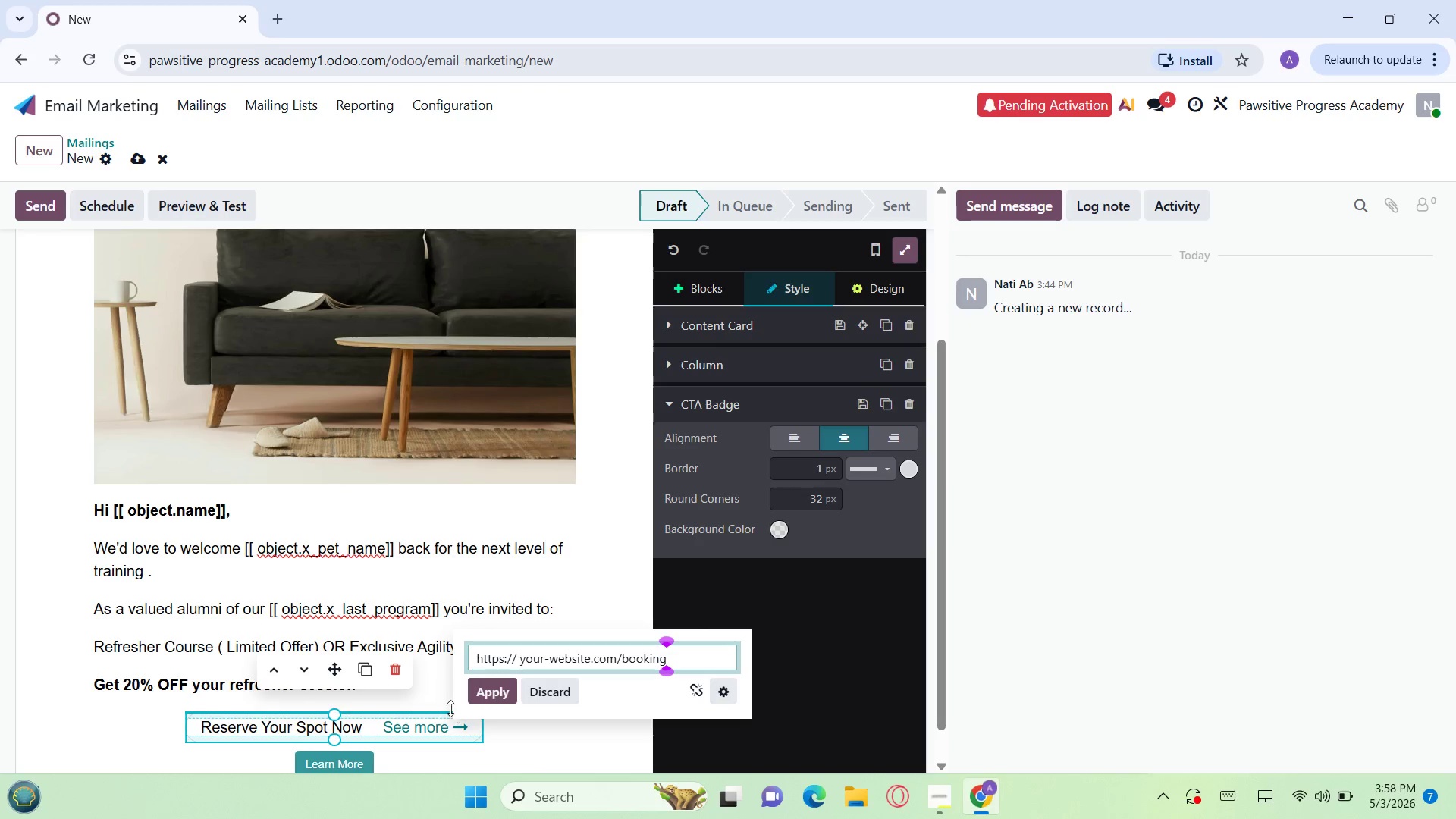 
left_click([502, 695])
 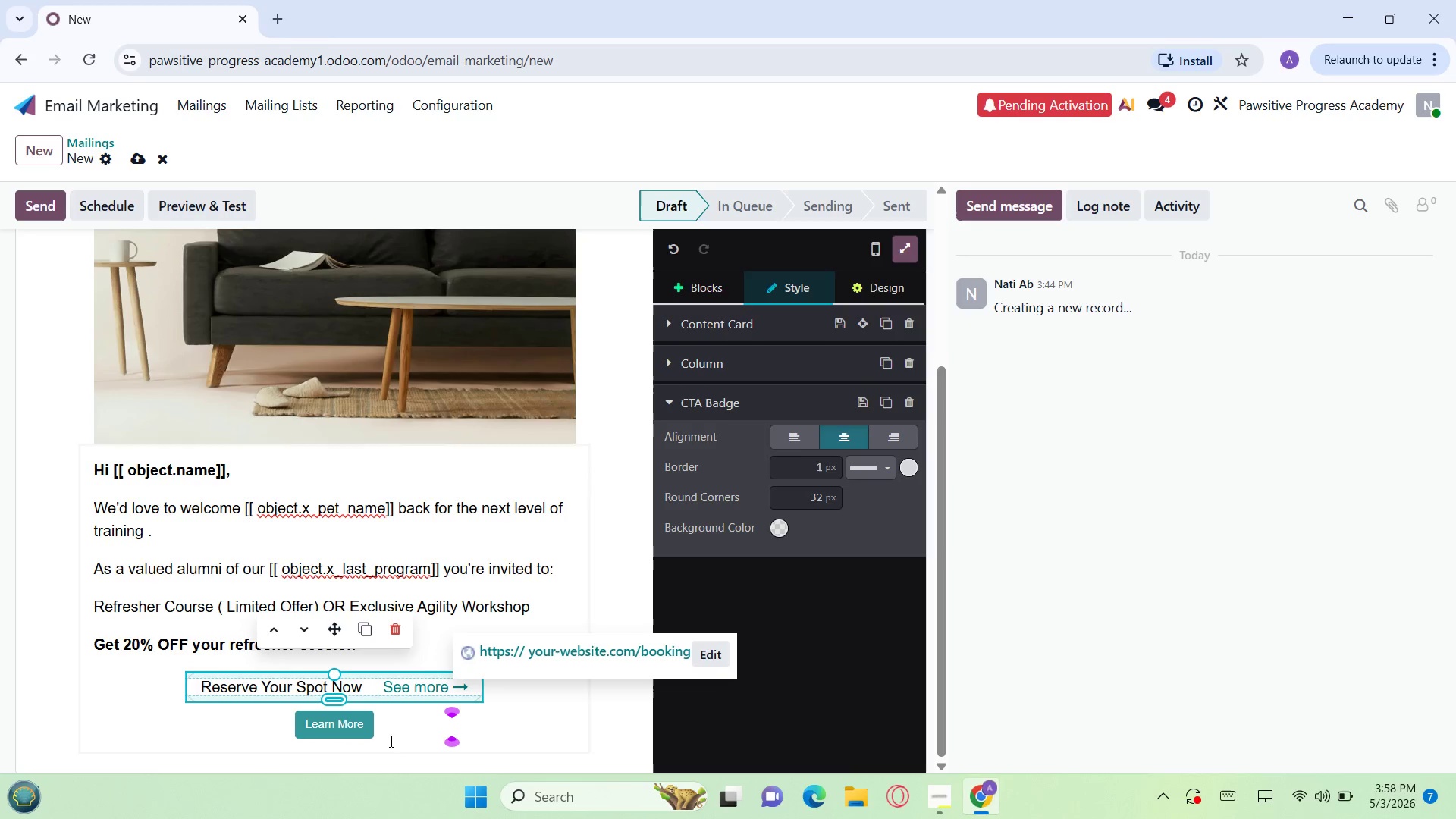 
left_click_drag(start_coordinate=[372, 723], to_coordinate=[287, 719])
 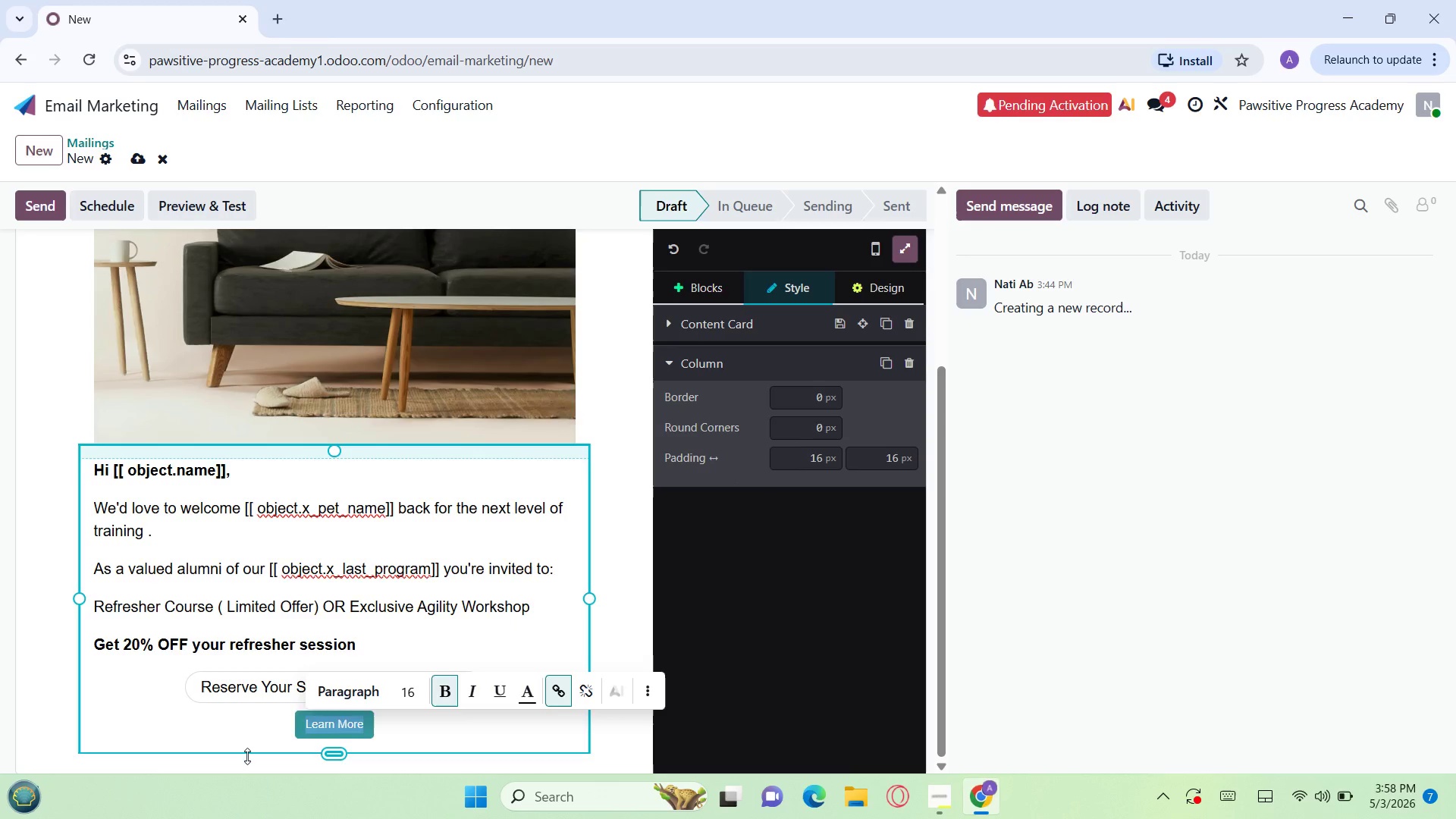 
key(Backspace)
 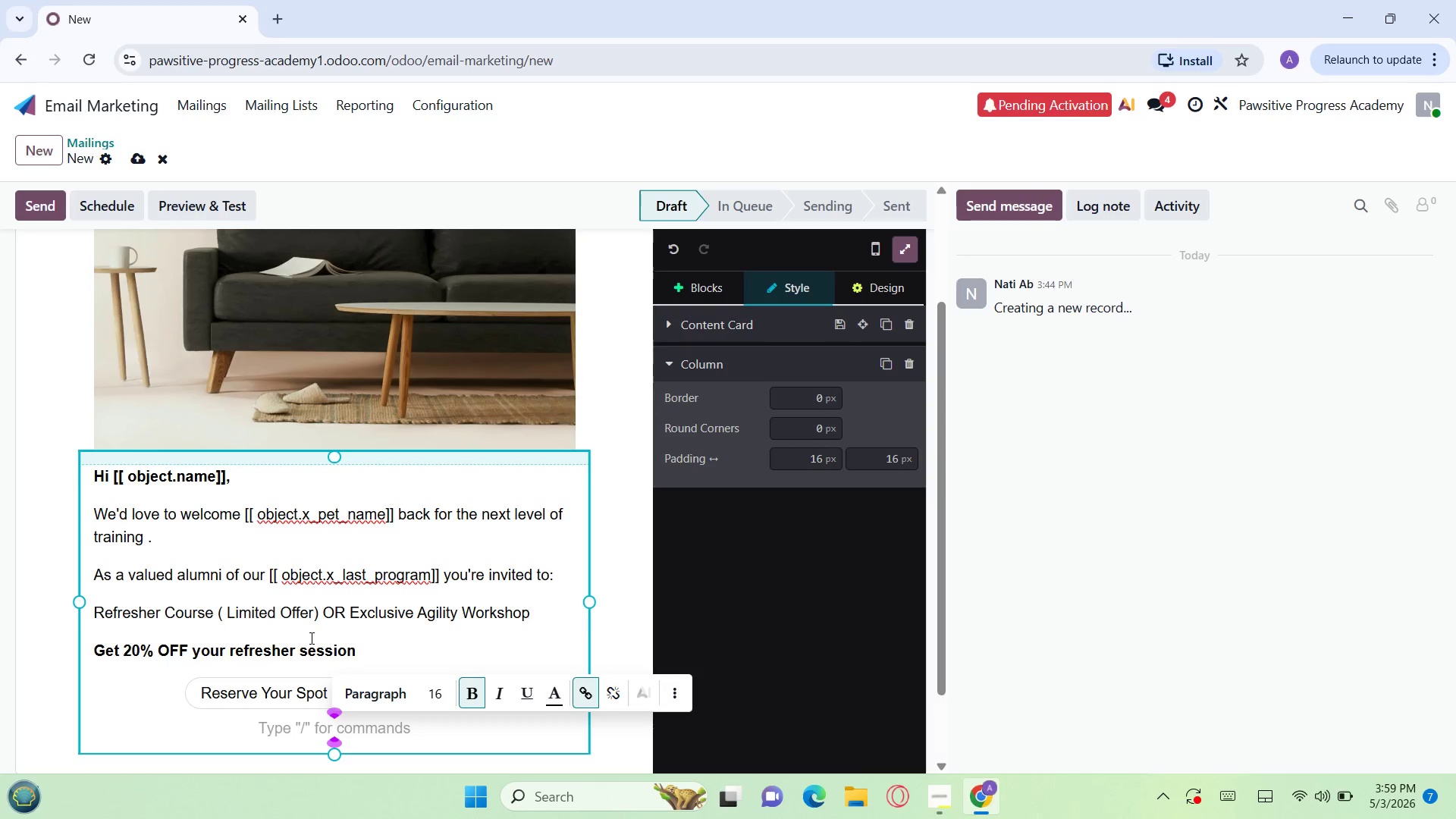 
wait(48.12)
 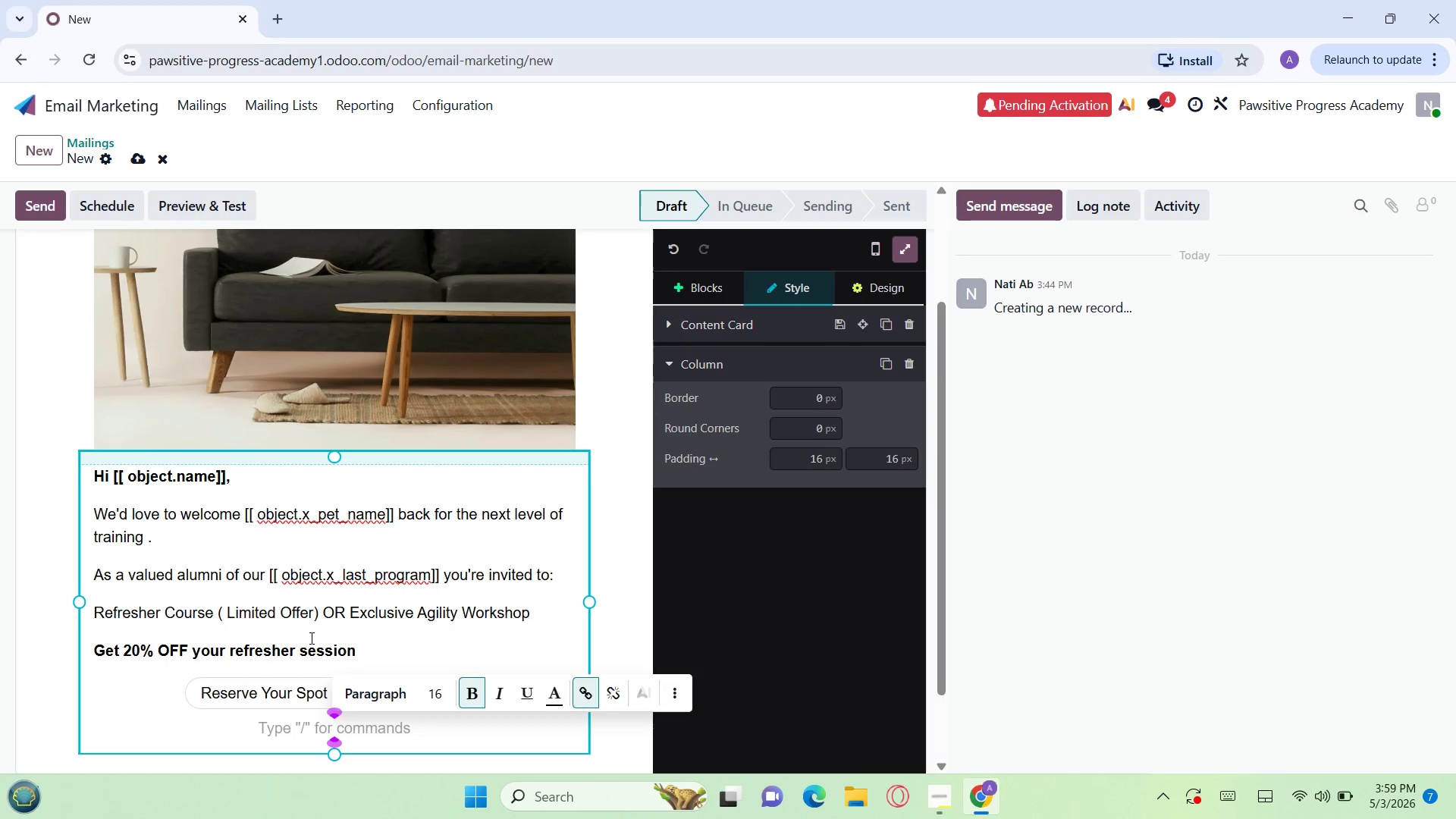 
double_click([285, 451])
 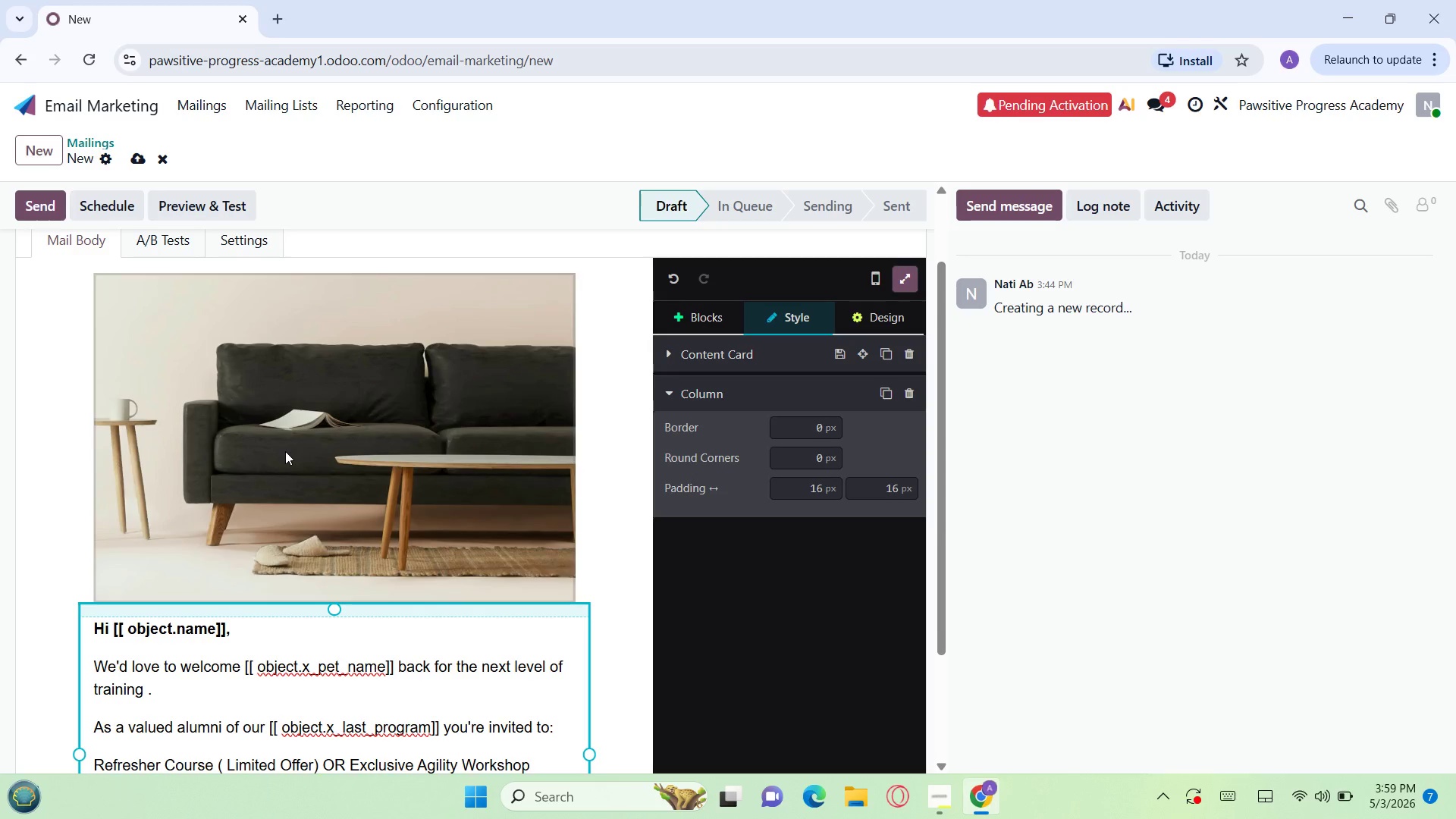 
triple_click([285, 451])
 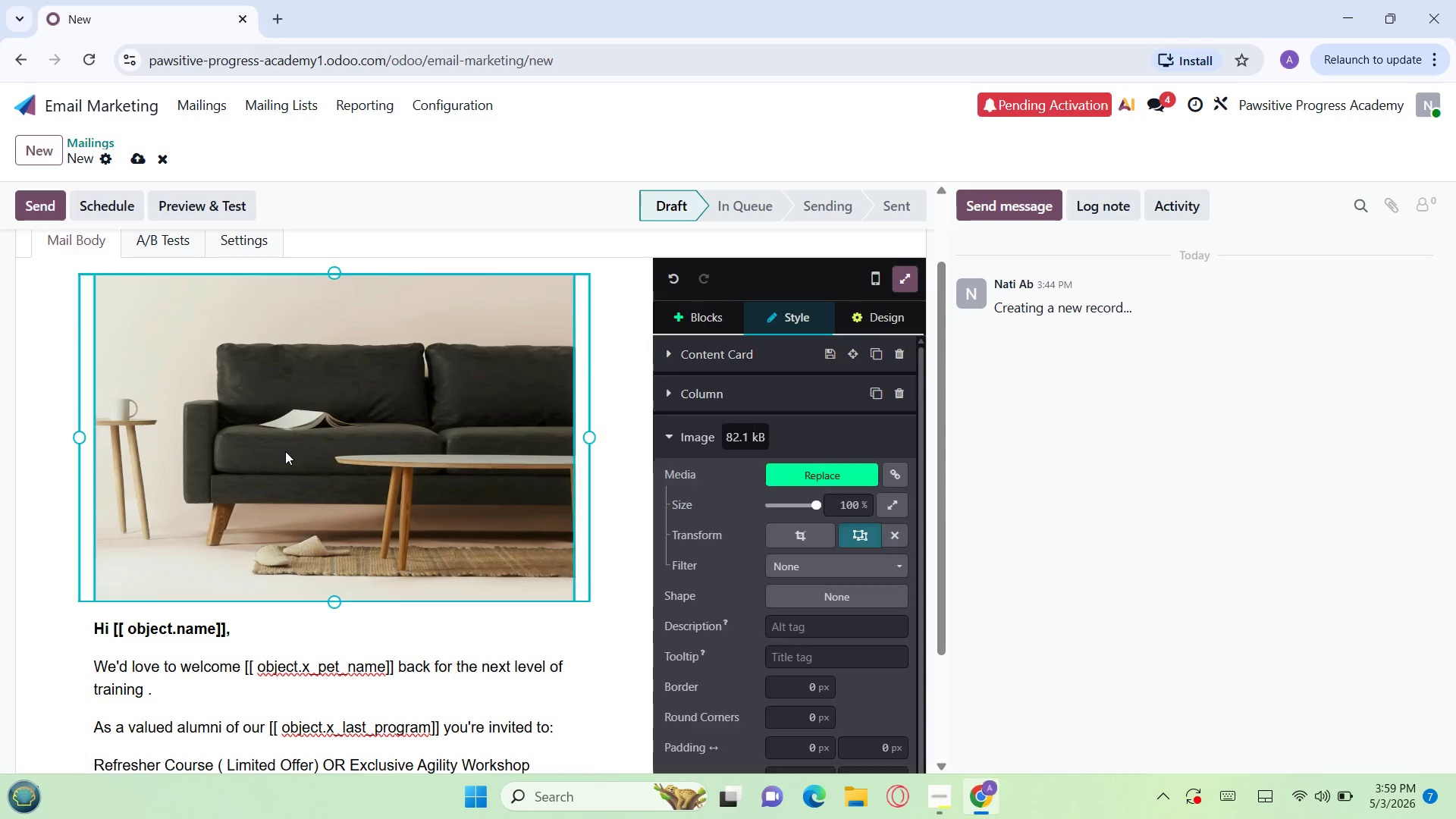 
triple_click([285, 451])
 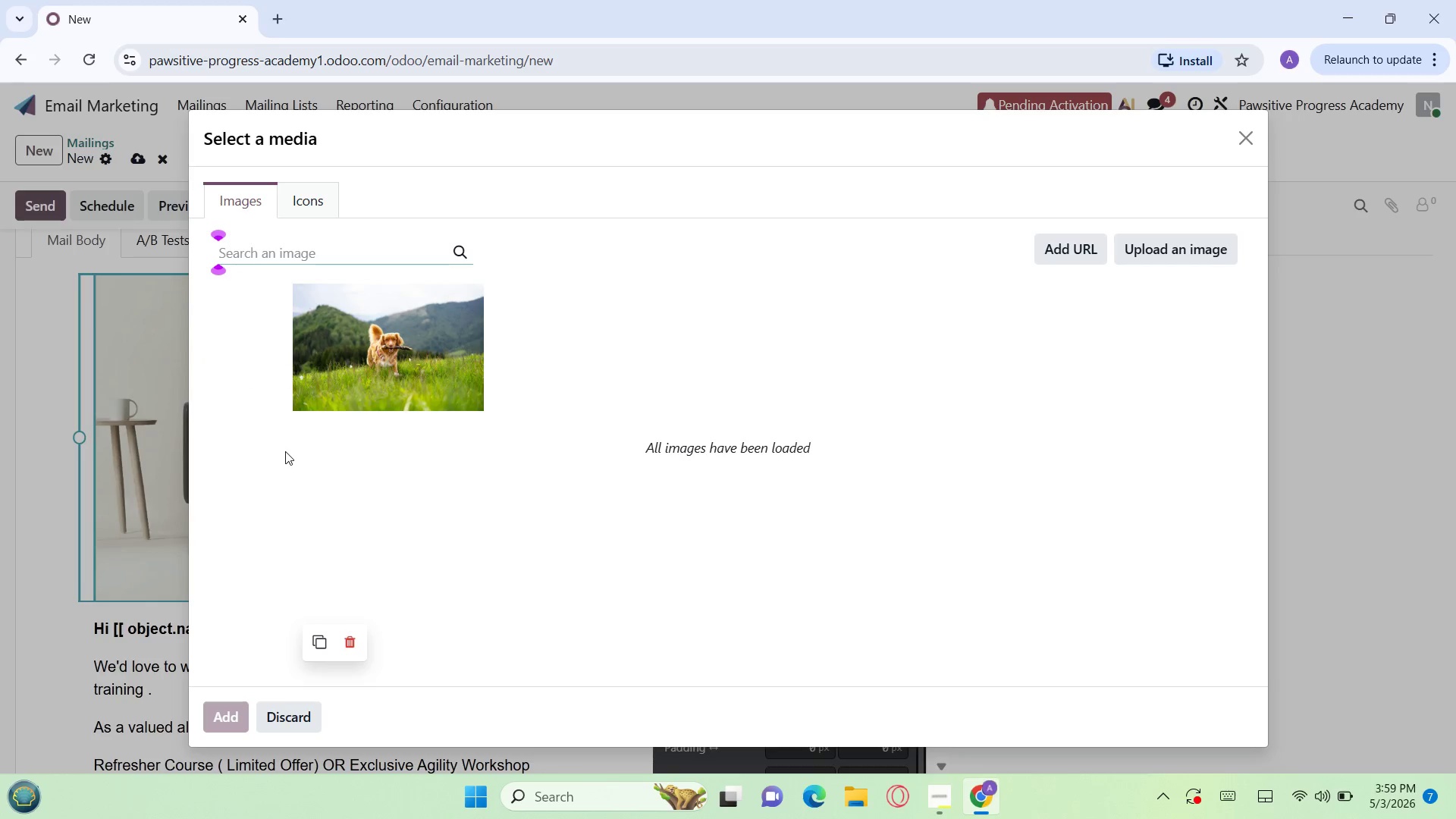 
wait(8.91)
 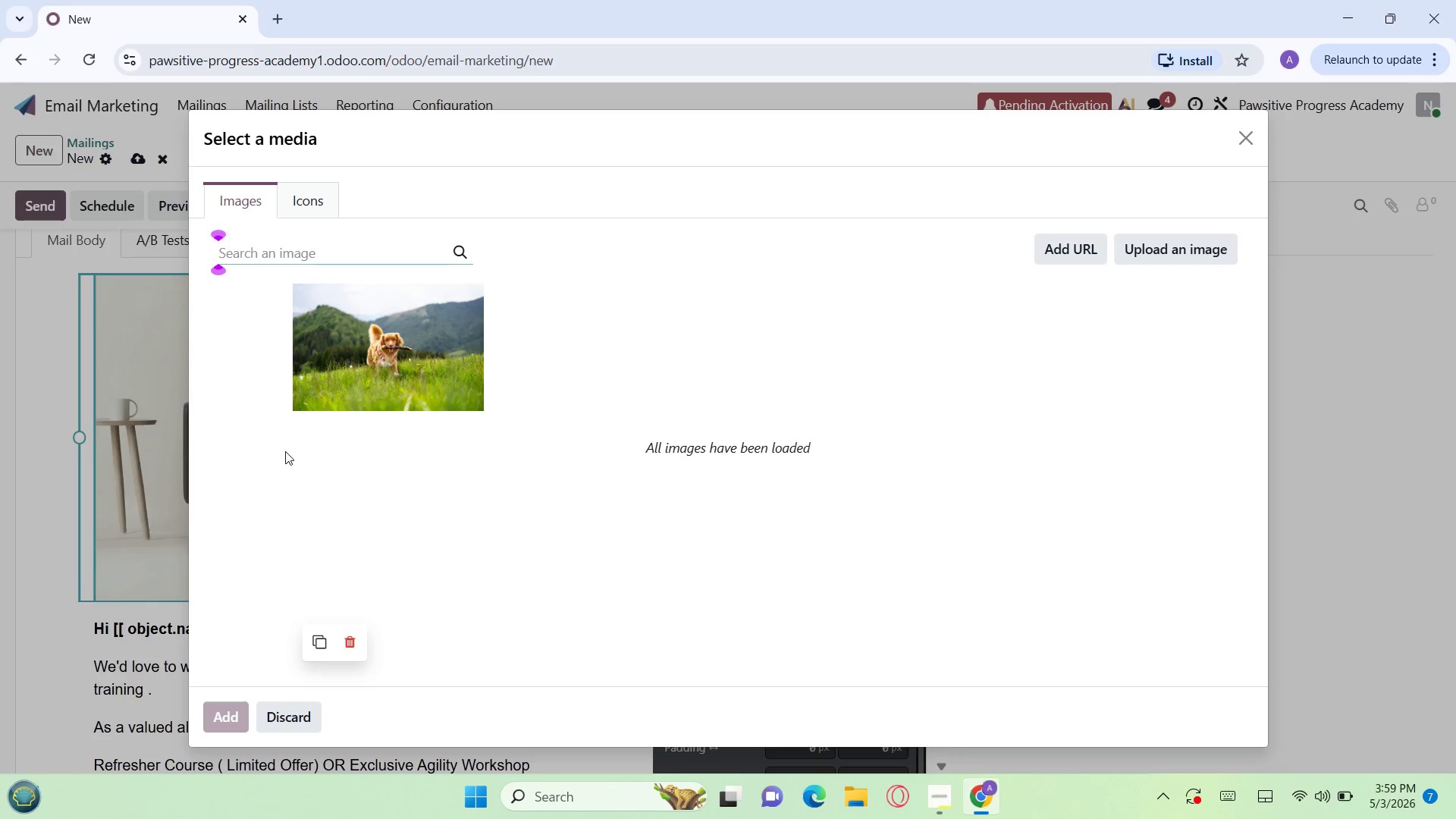 
type(dog)
 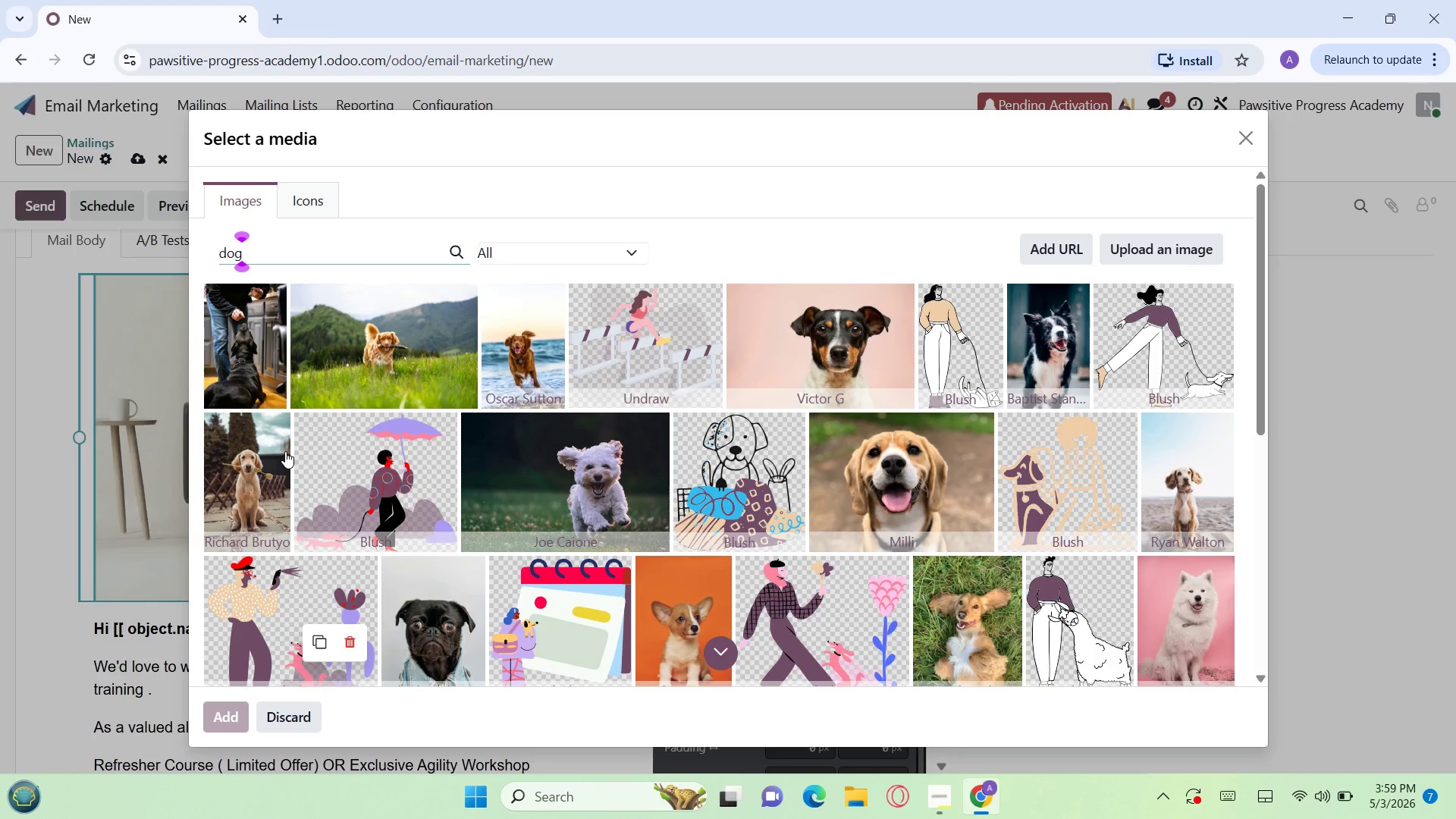 
wait(16.08)
 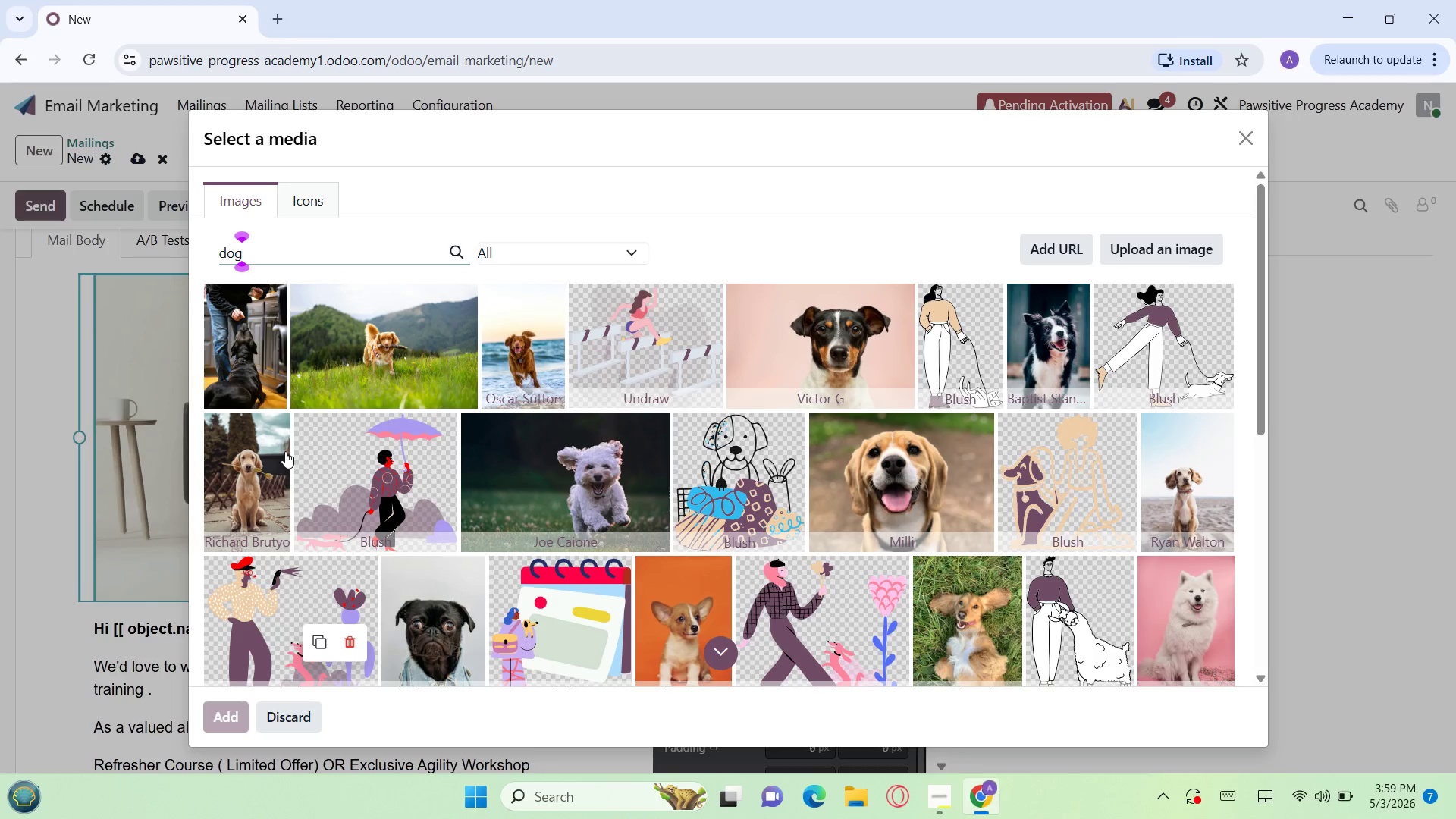 
left_click([774, 314])
 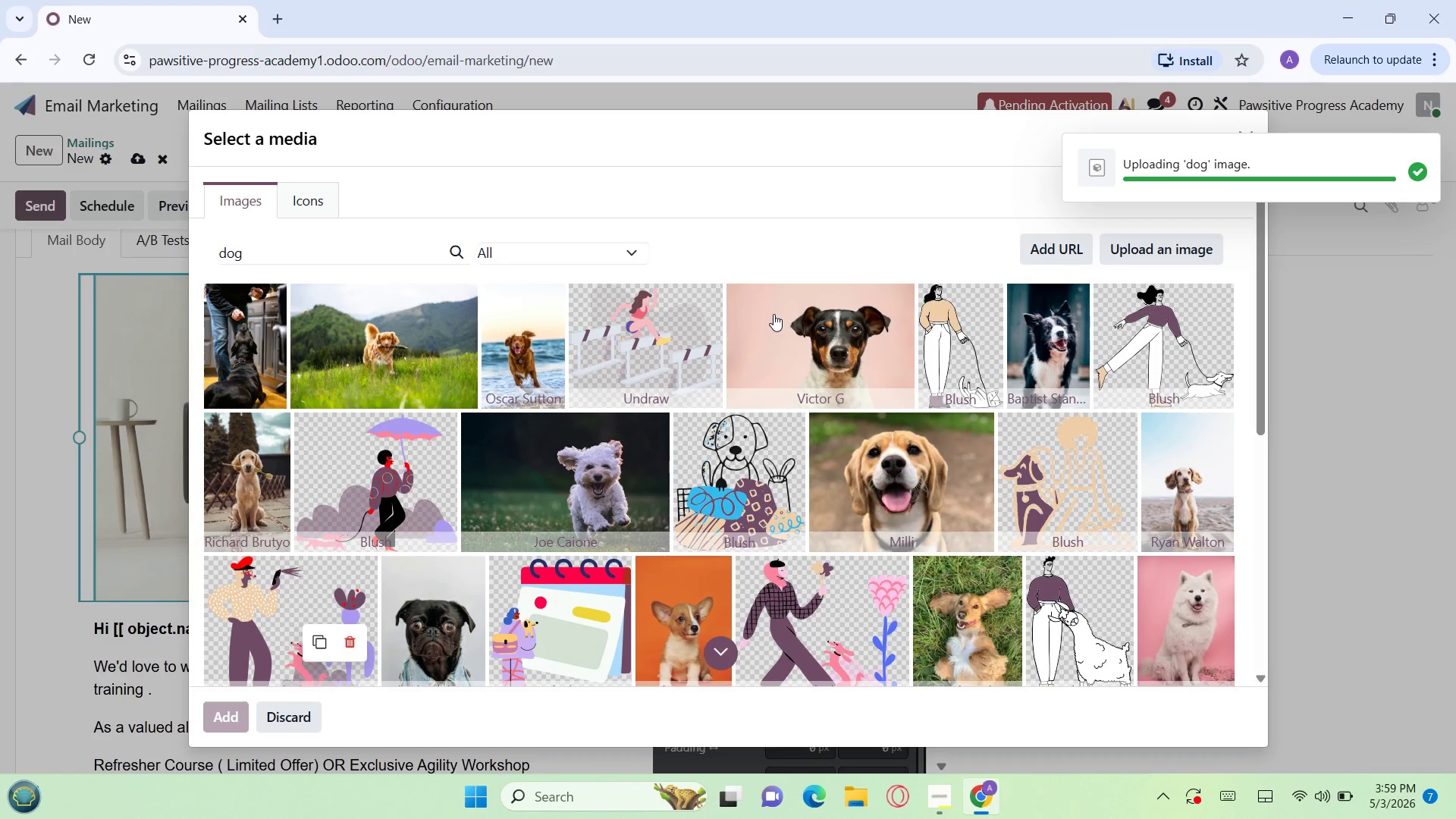 
wait(8.89)
 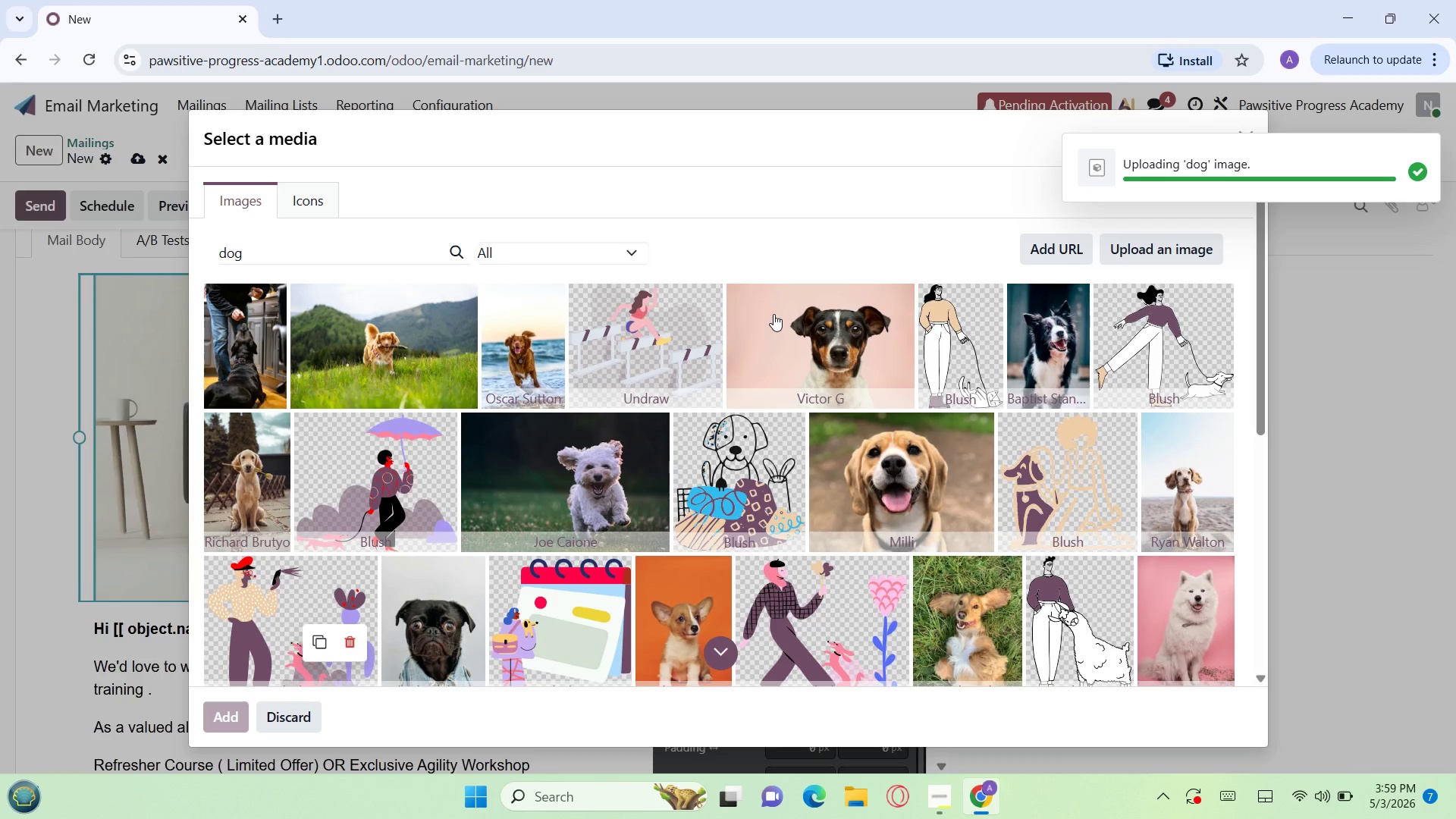 
left_click([793, 525])
 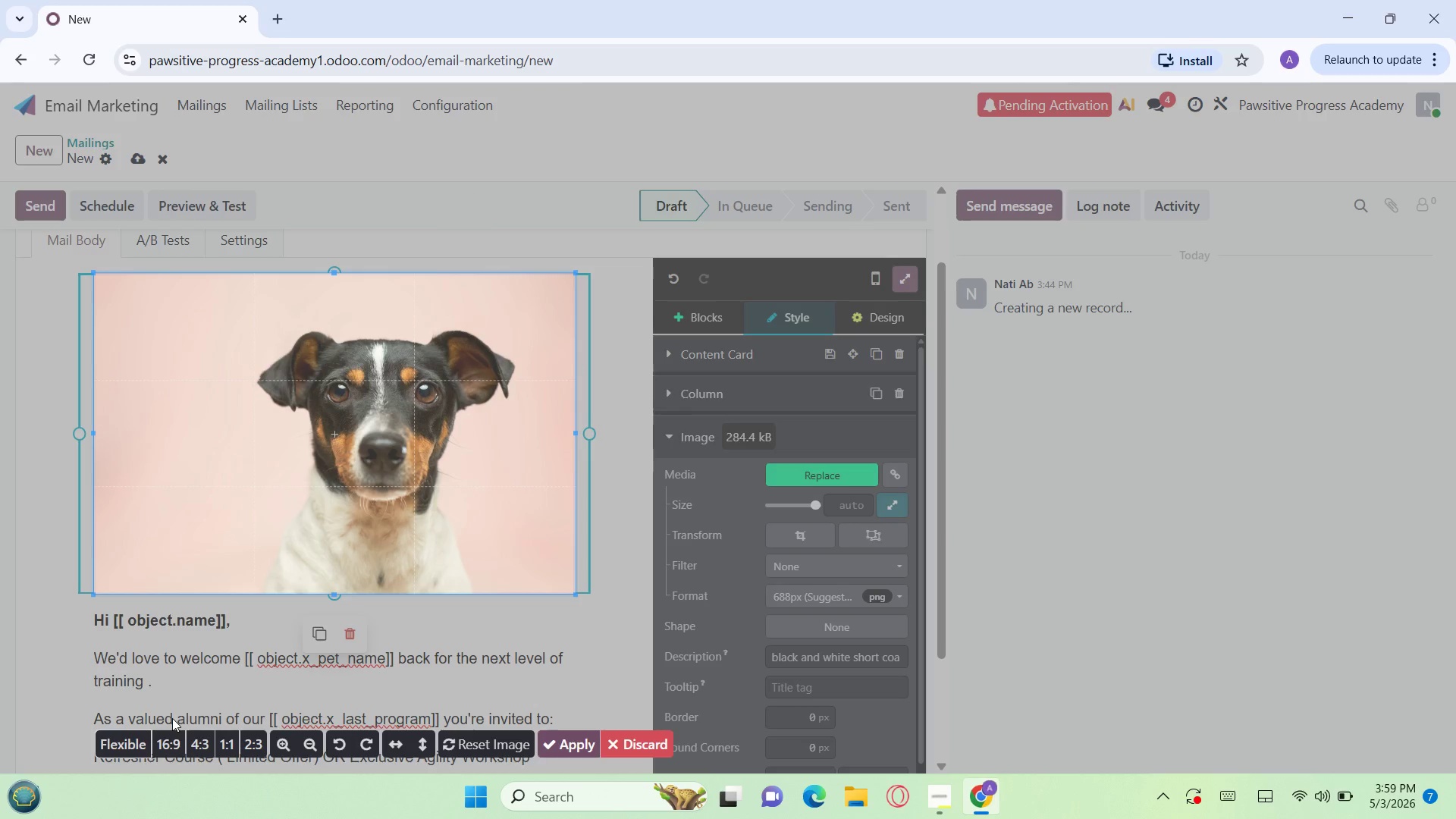 
left_click([165, 736])
 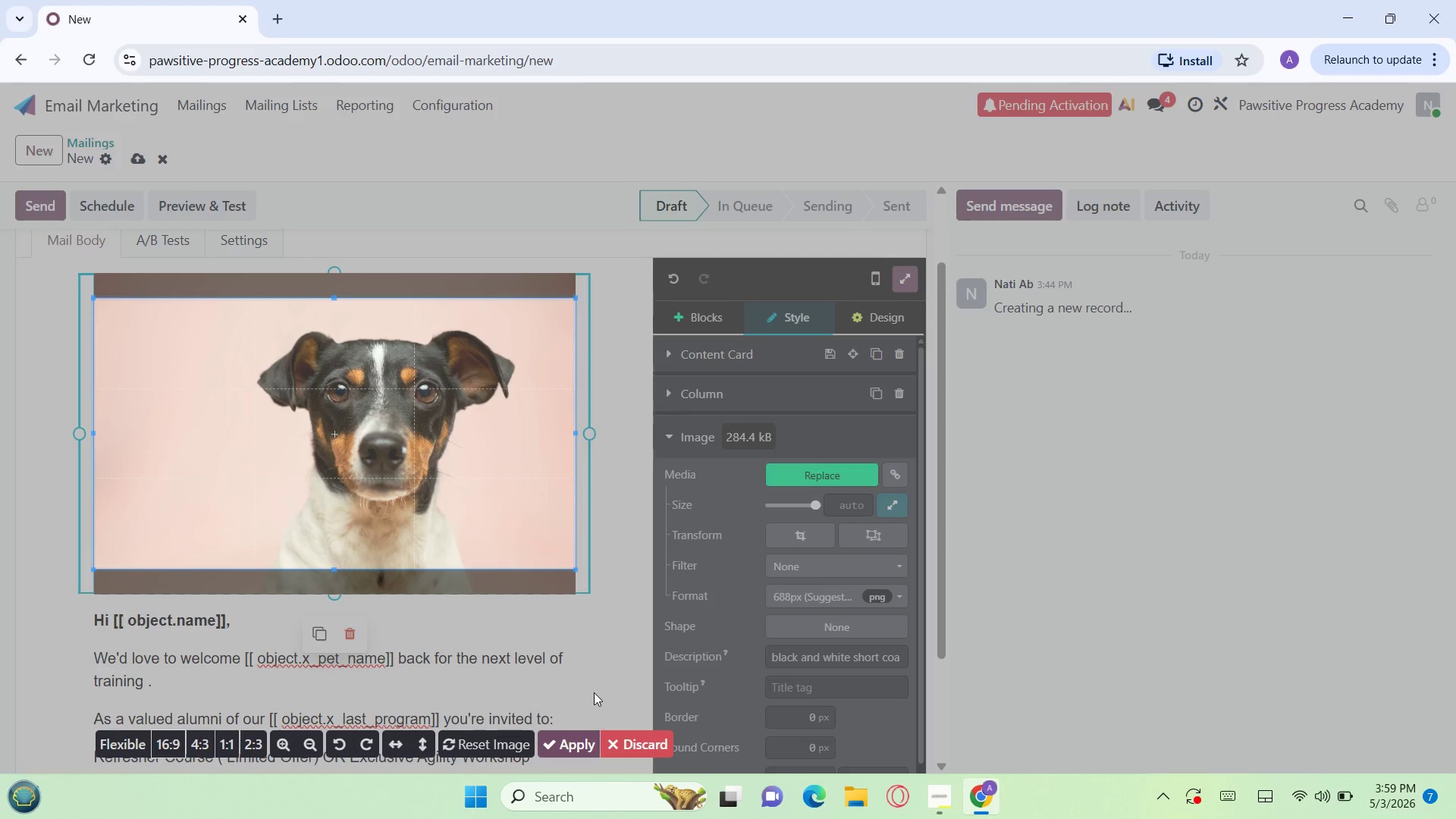 
left_click([576, 744])
 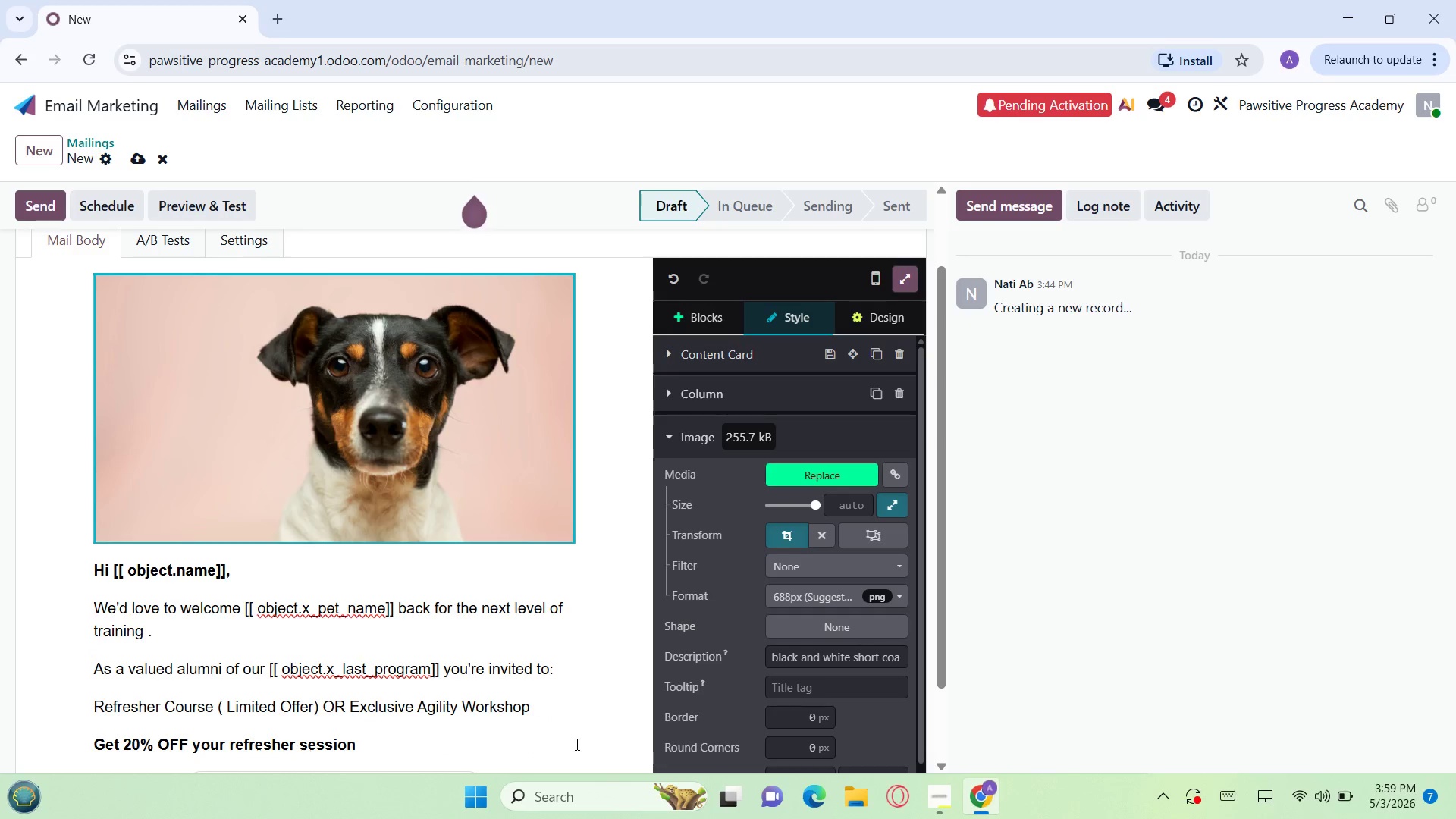 
wait(8.19)
 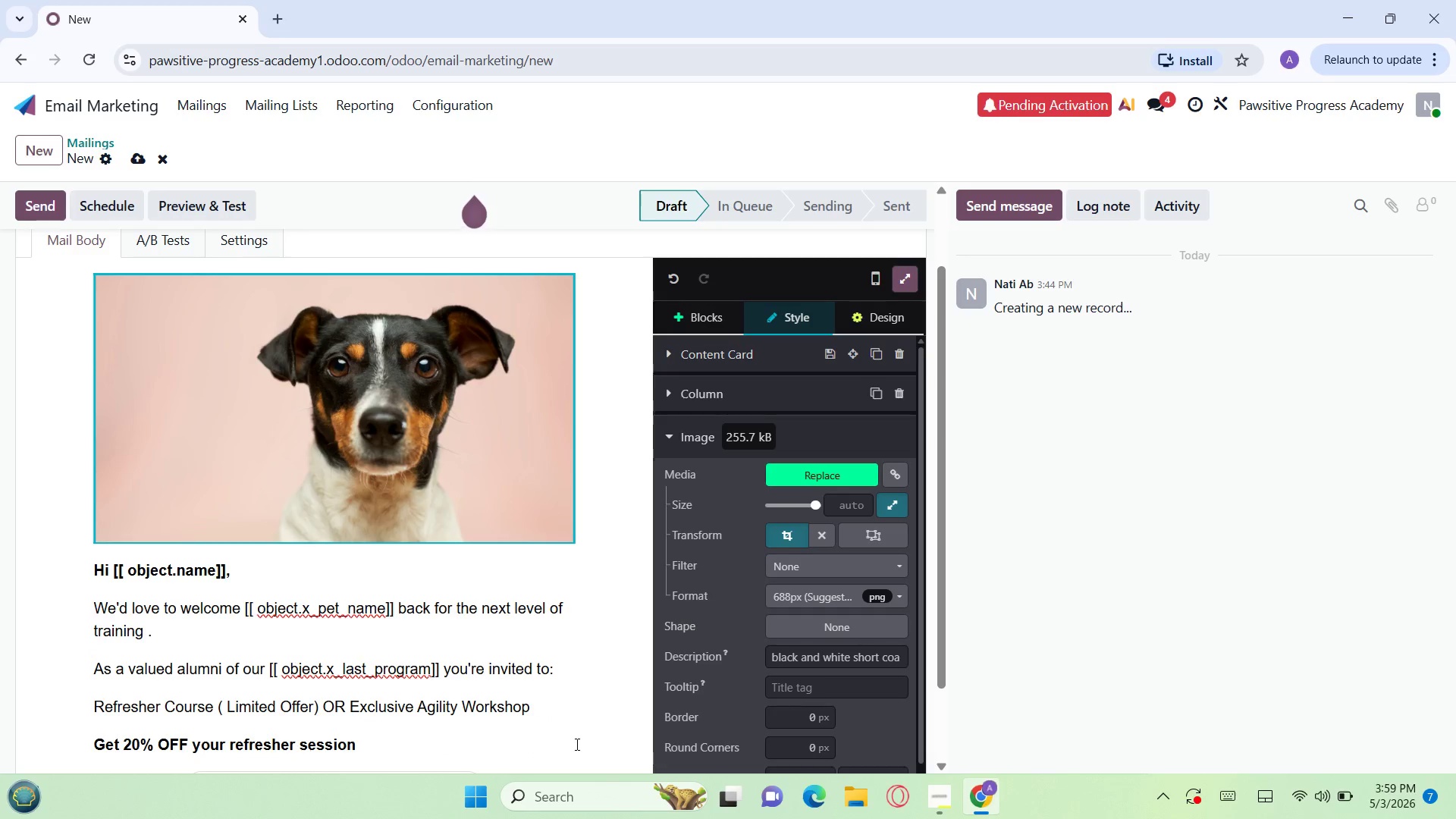 
left_click([876, 307])
 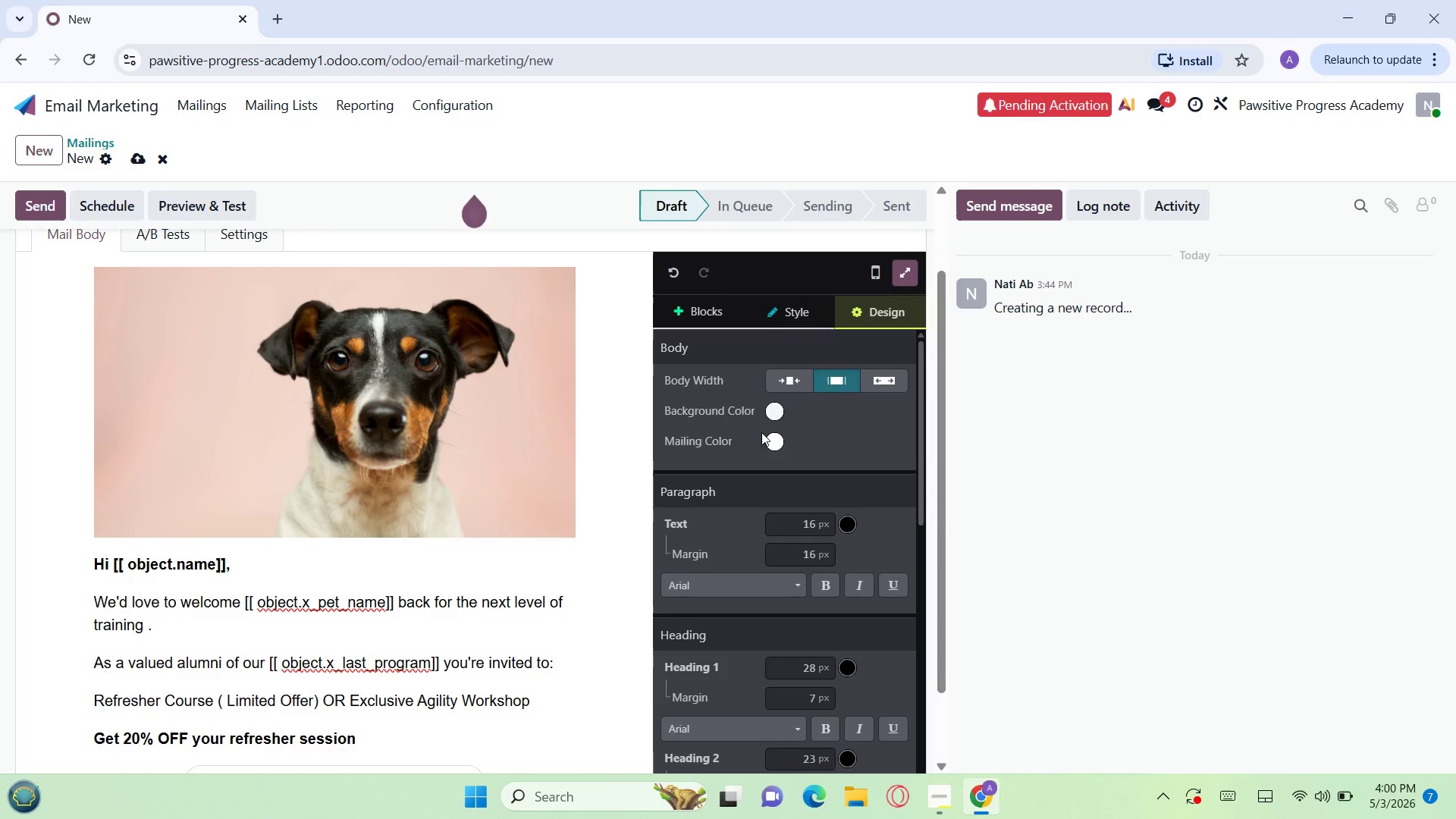 
left_click([766, 438])
 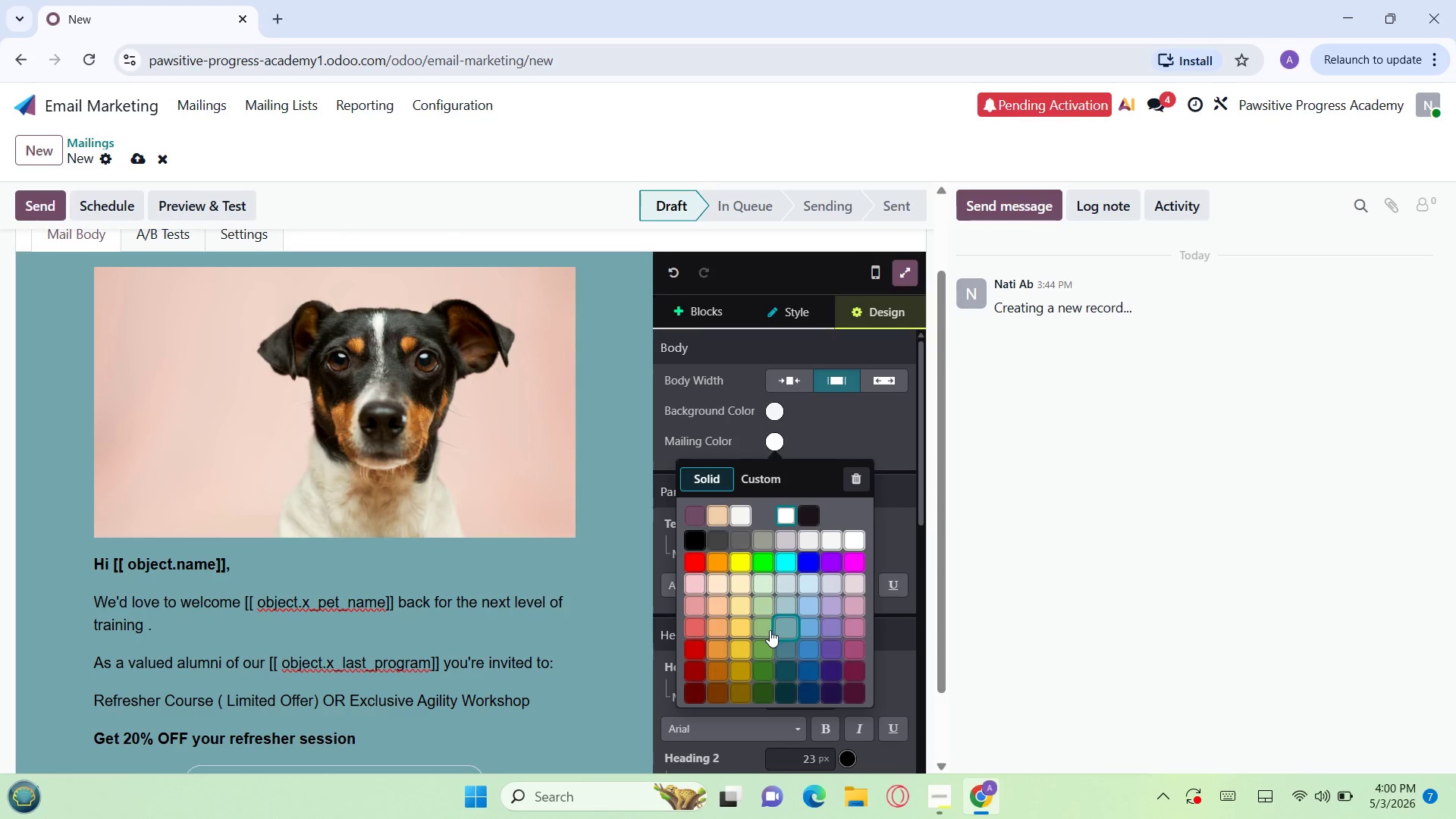 
left_click([762, 632])
 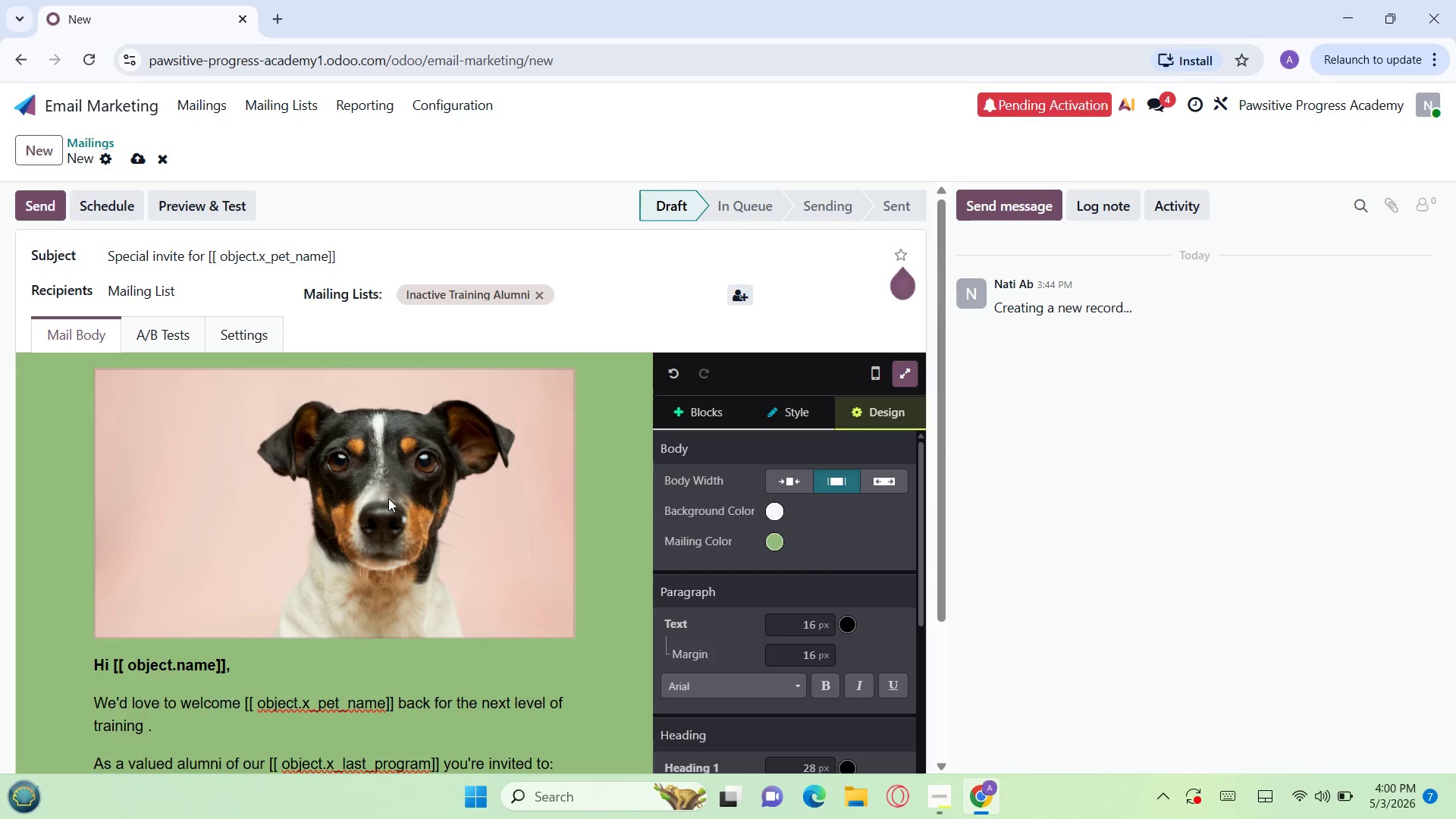 
wait(12.61)
 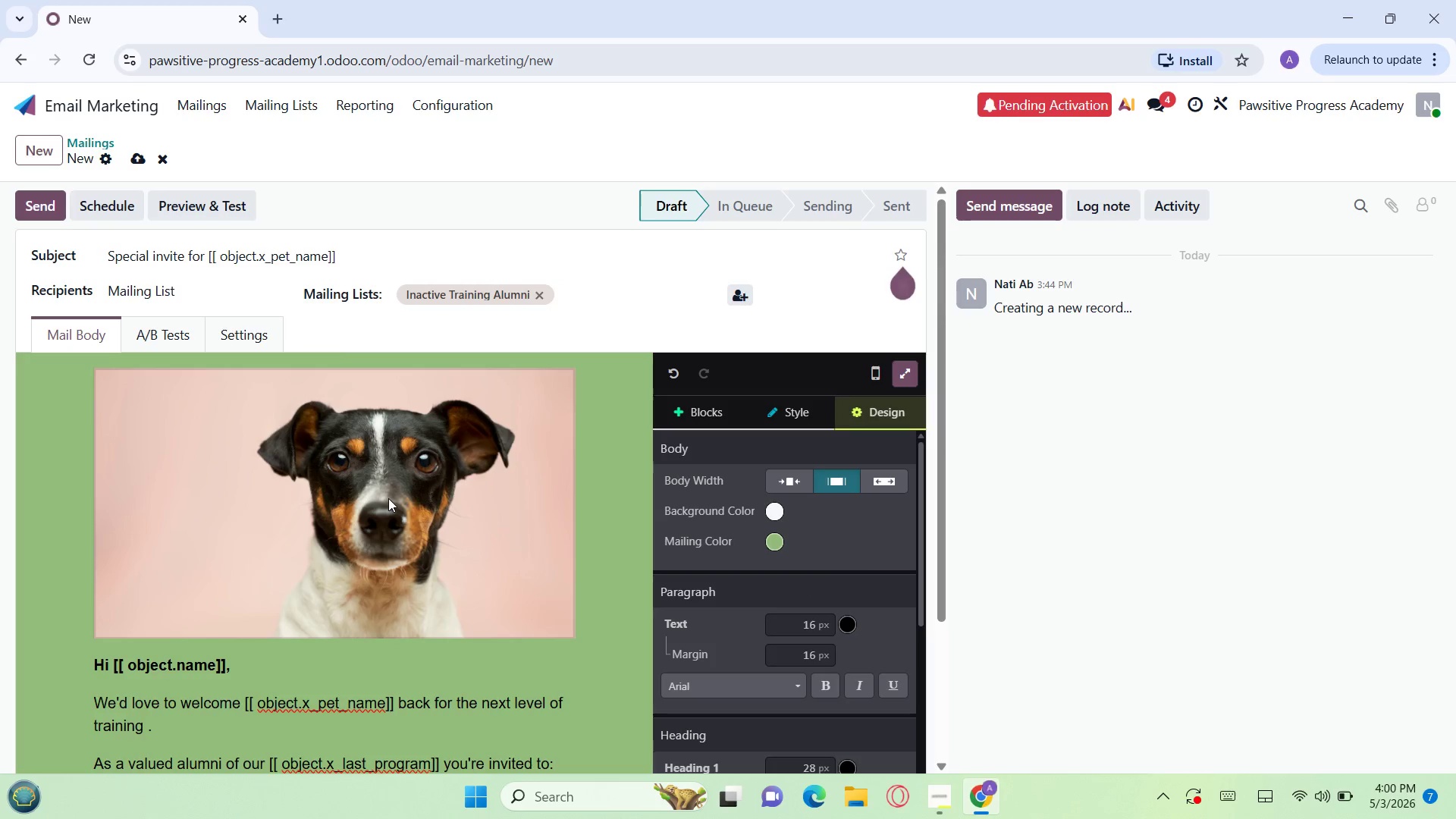 
left_click([135, 159])
 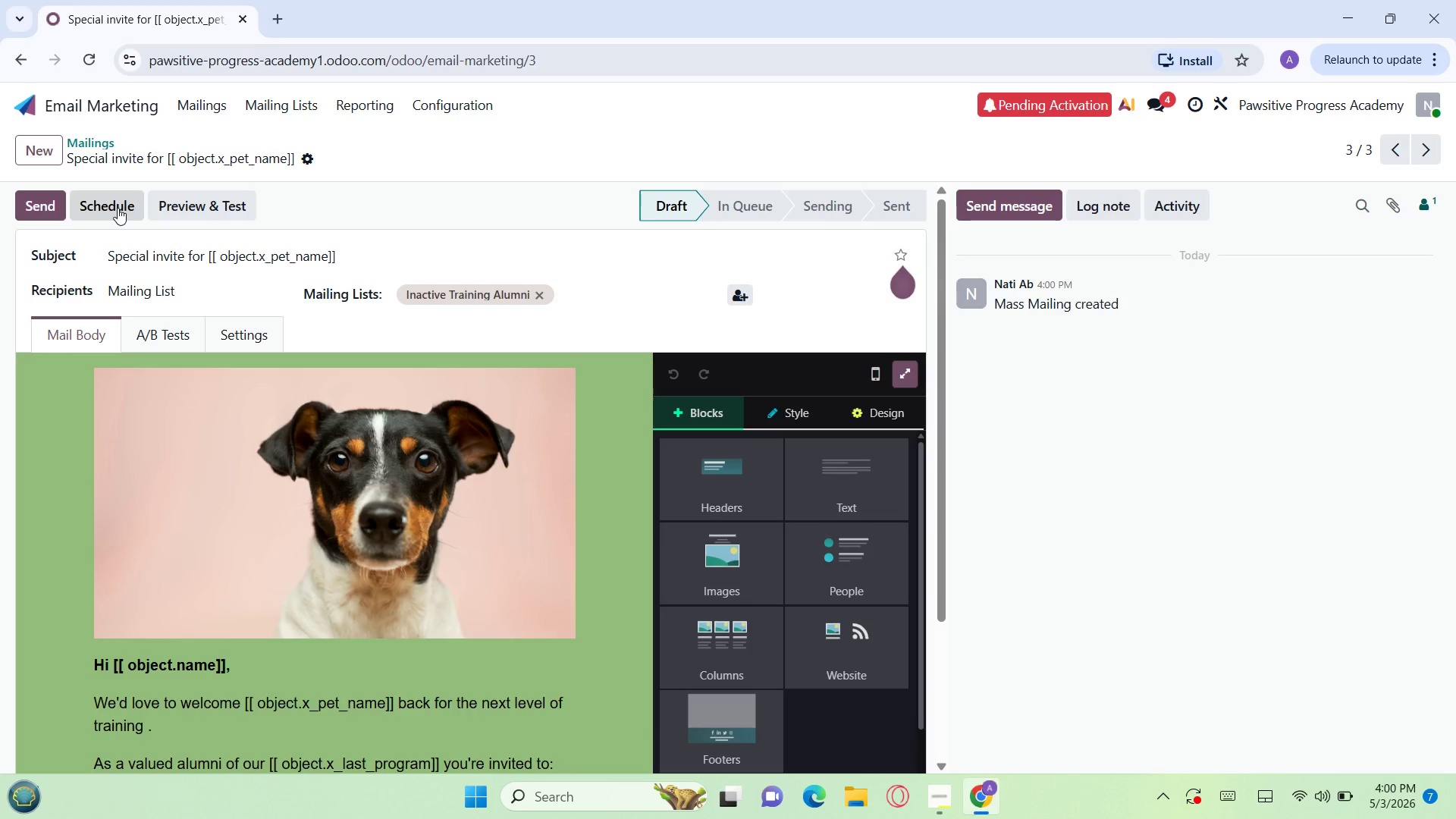 
wait(32.88)
 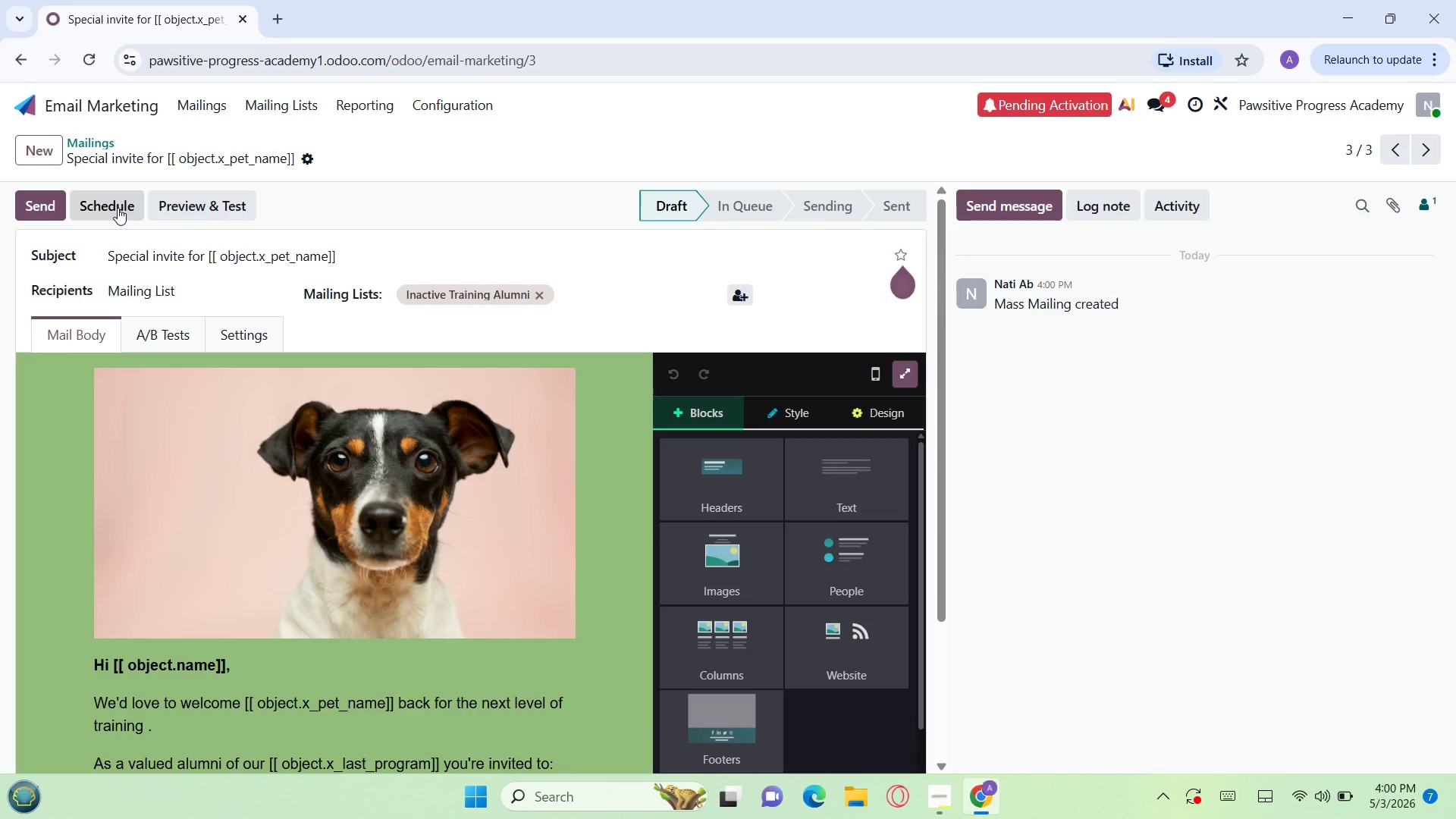 
left_click([91, 143])
 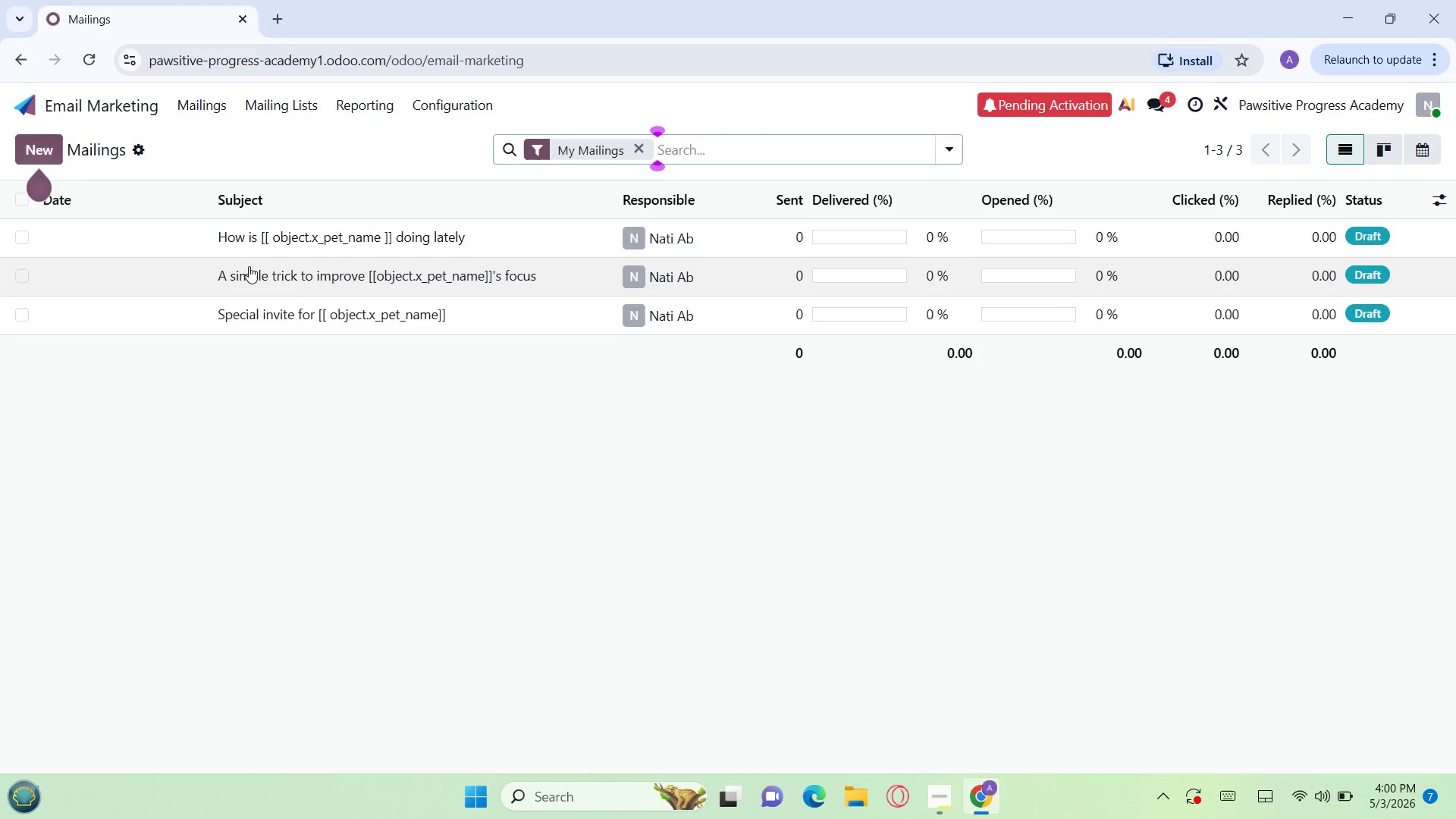 
left_click([300, 239])
 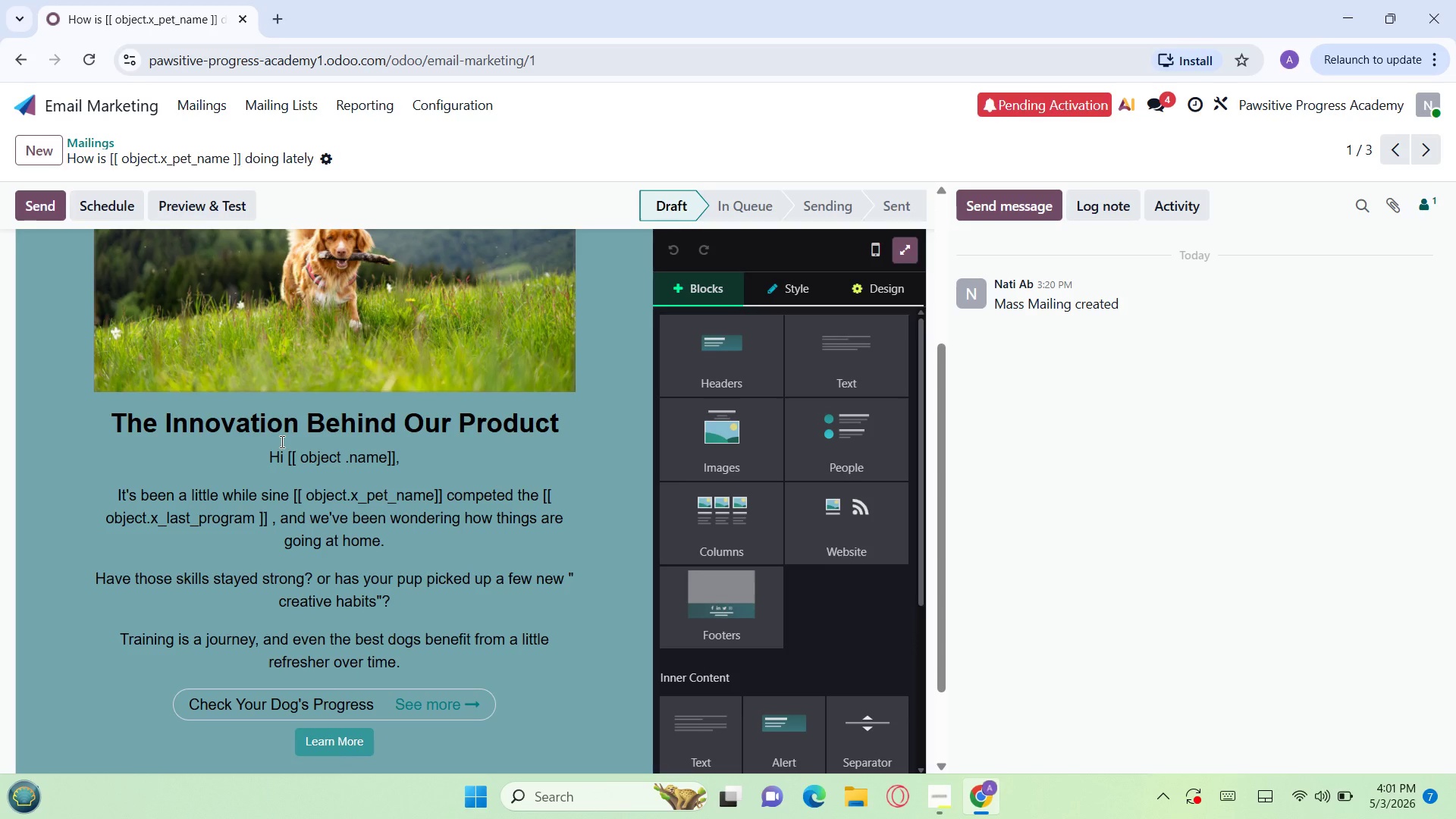 
wait(32.78)
 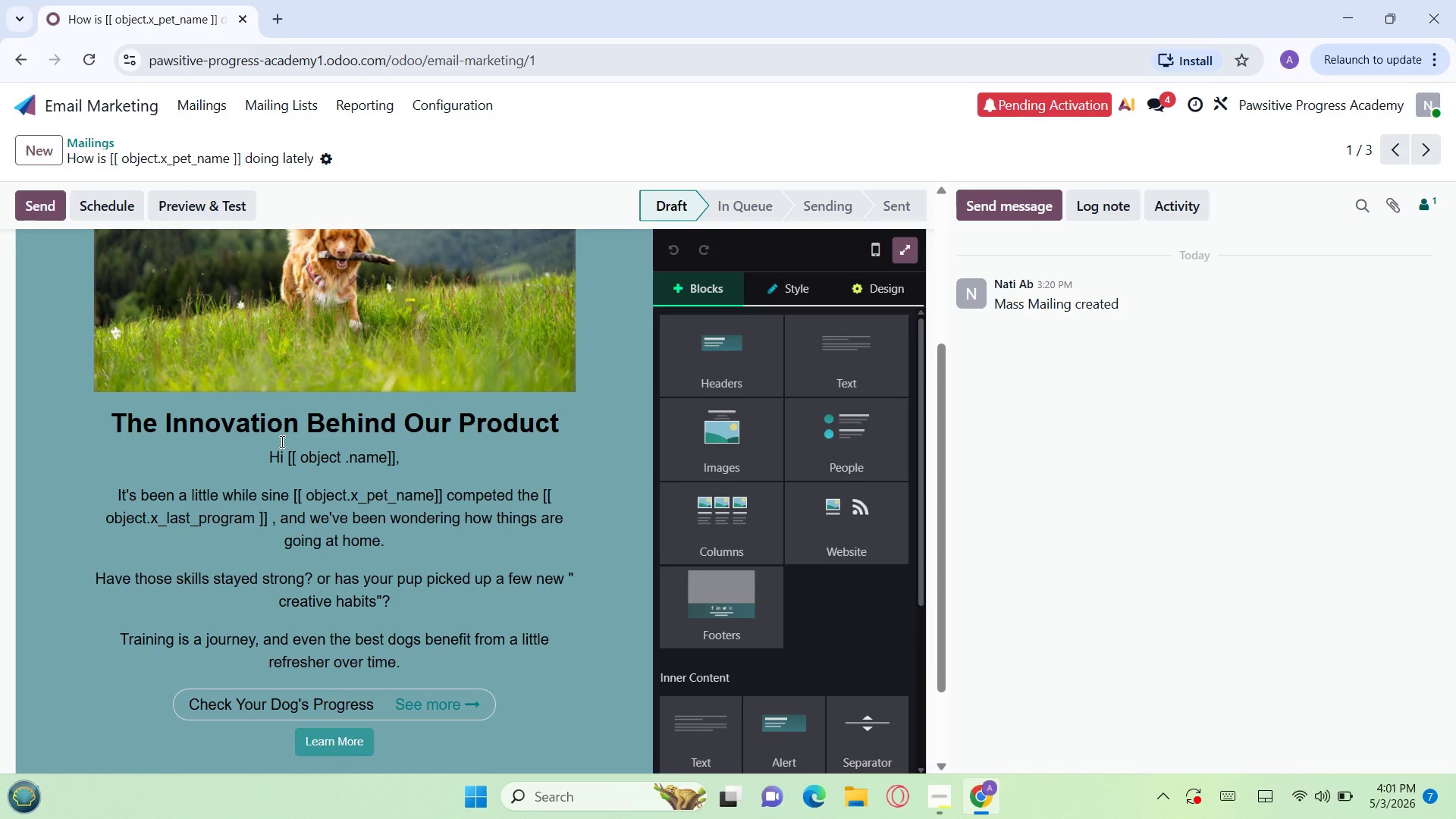 
left_click_drag(start_coordinate=[409, 666], to_coordinate=[252, 454])
 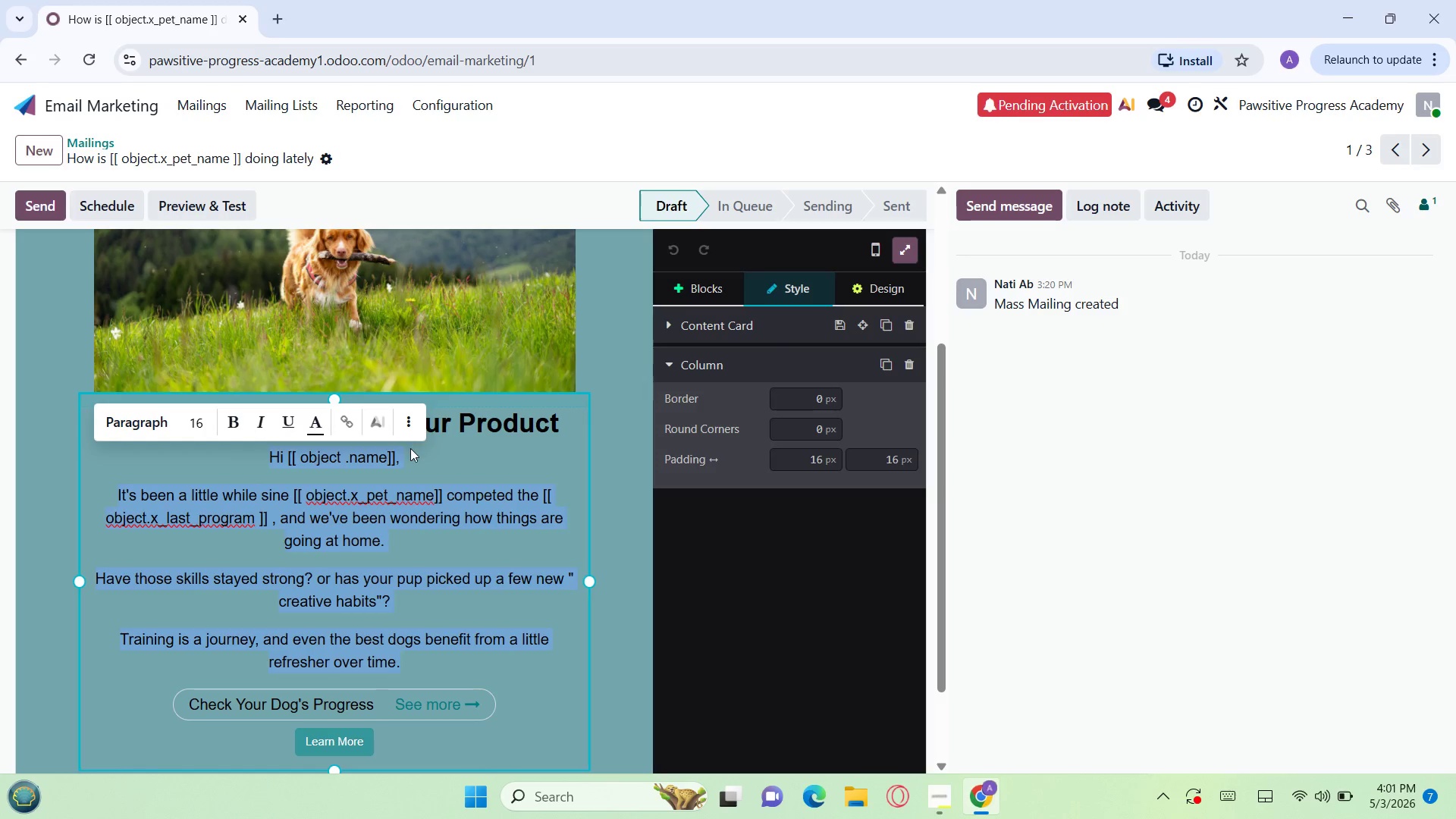 
left_click([406, 427])
 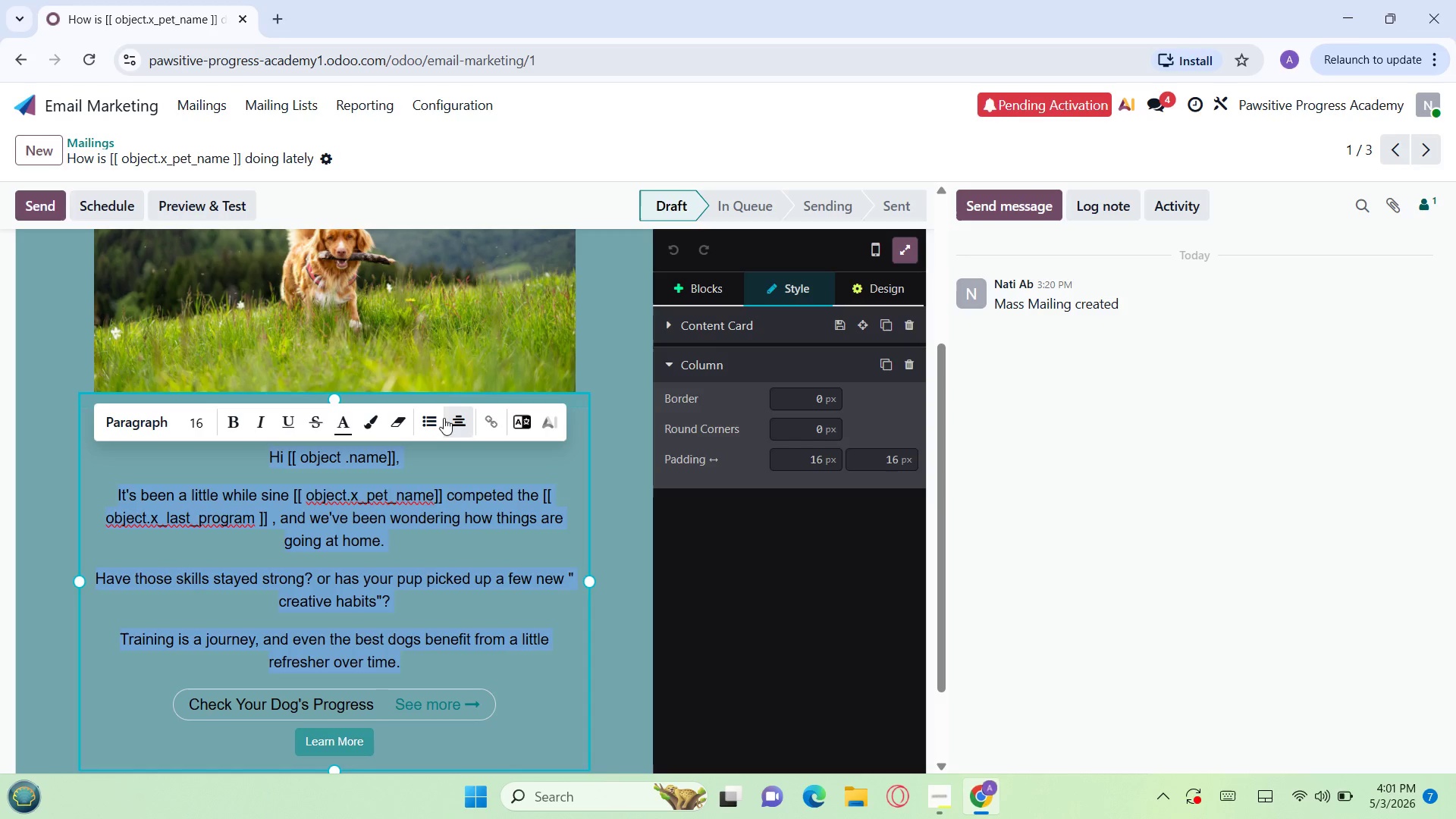 
left_click([455, 418])
 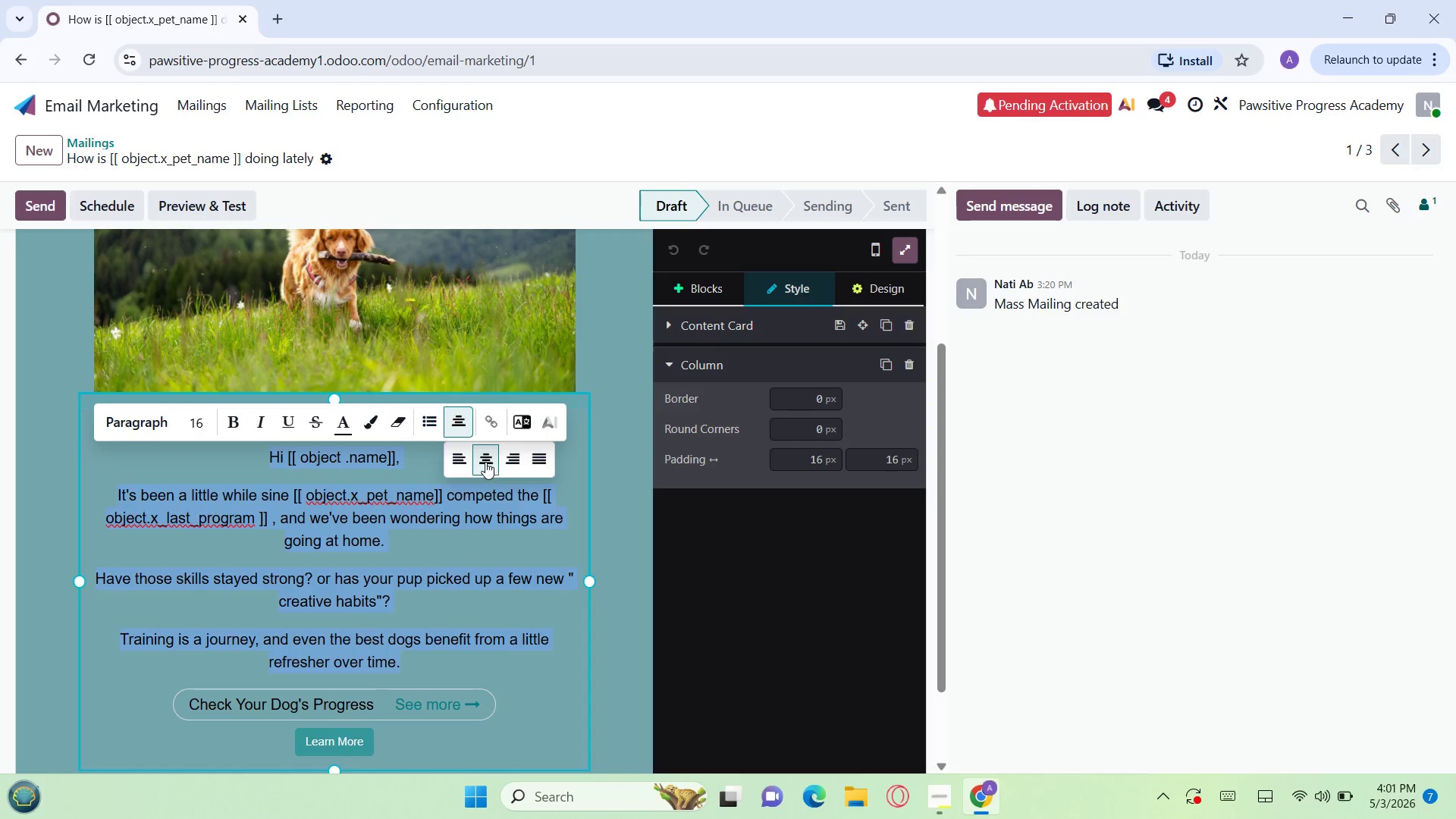 
left_click([458, 460])
 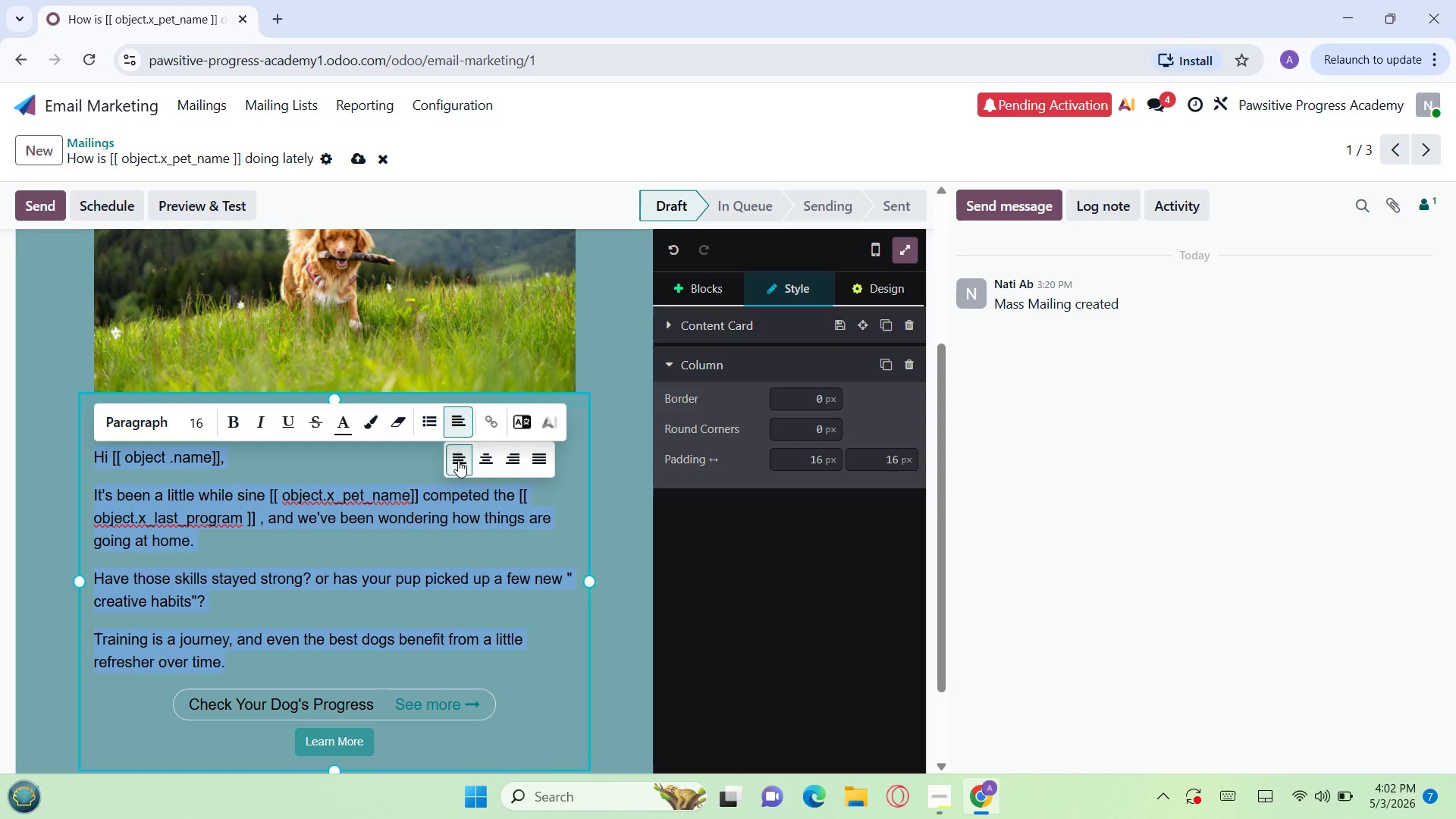 
wait(29.7)
 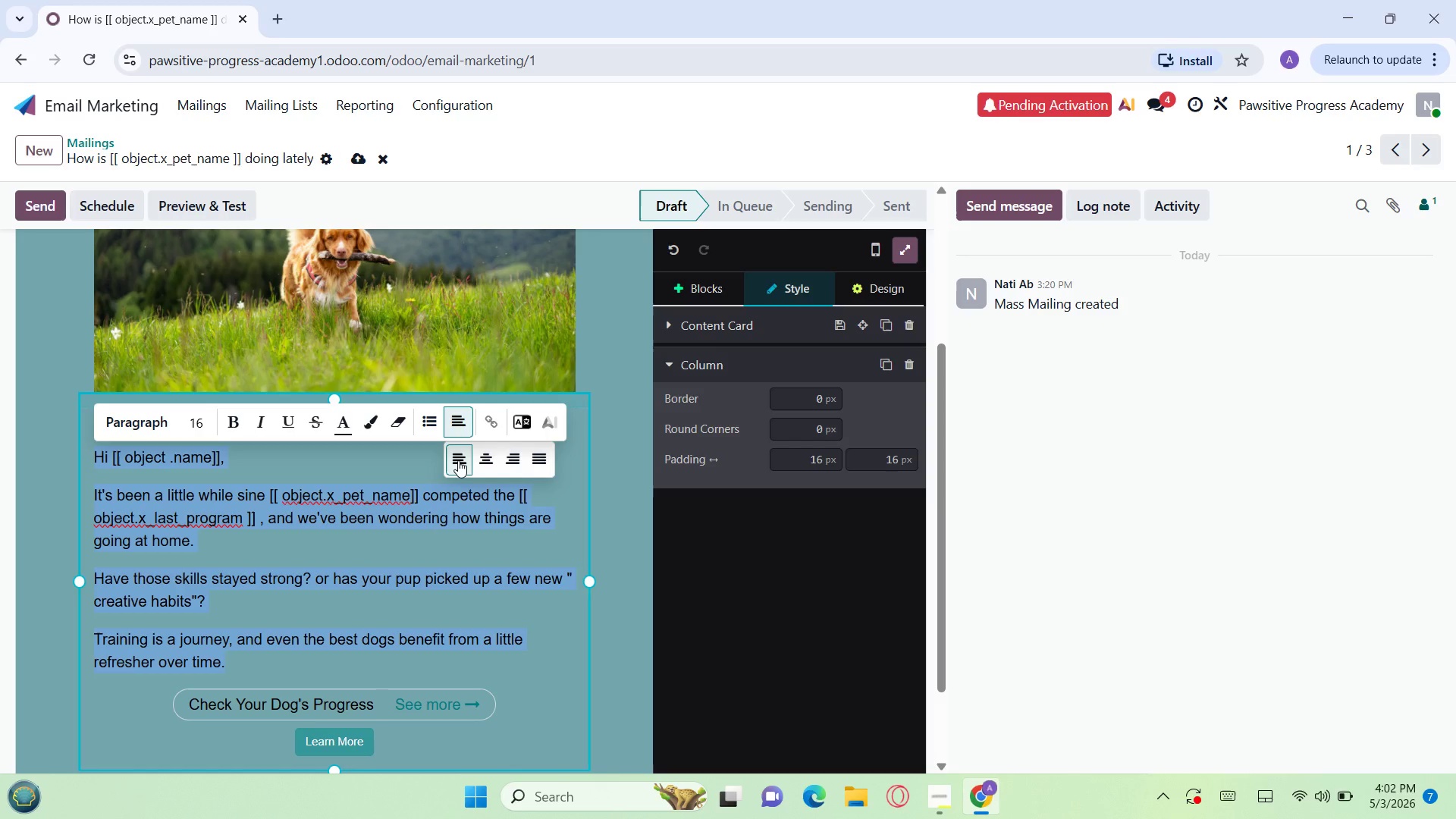 
left_click([449, 457])
 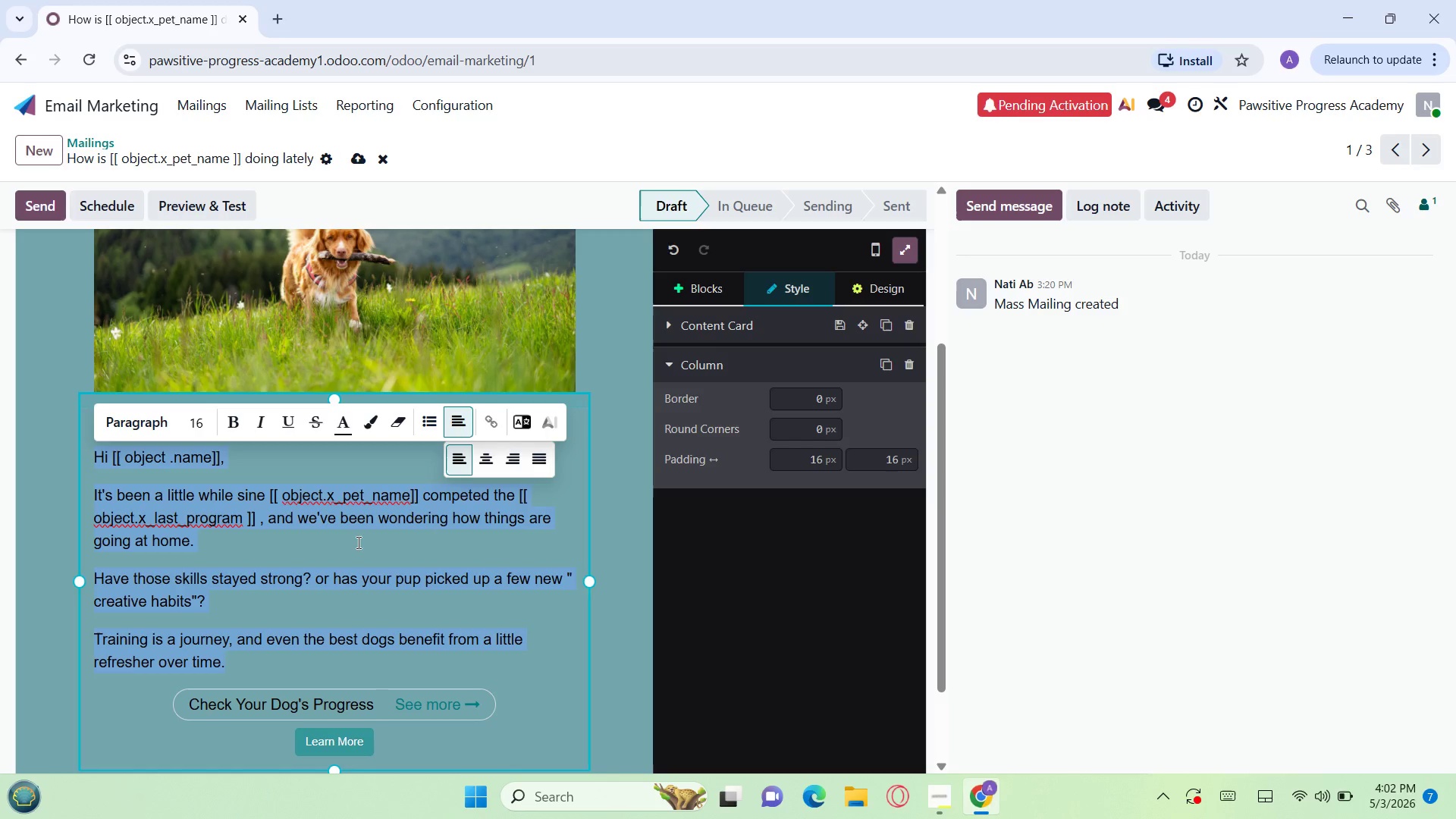 
left_click([356, 544])
 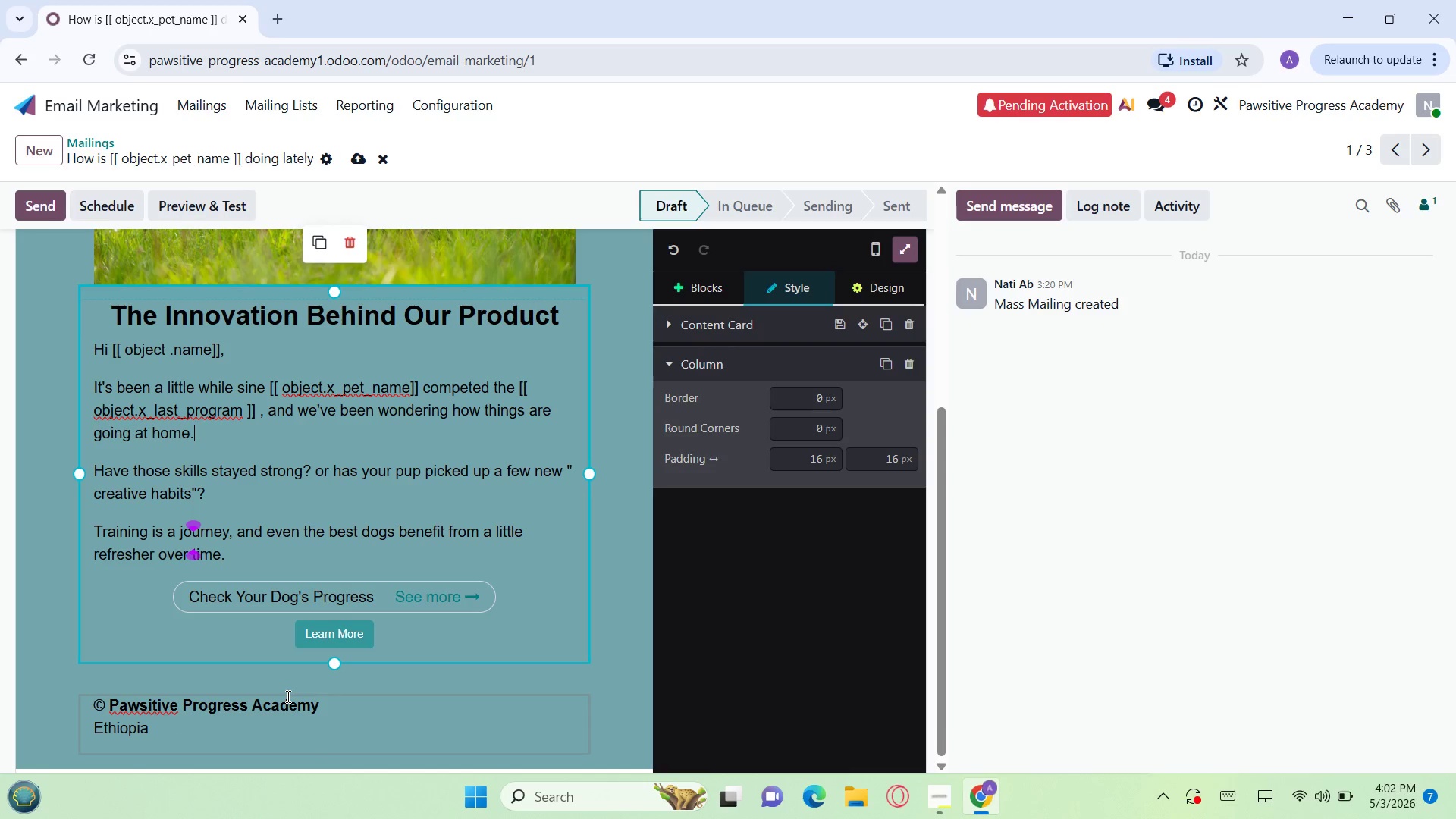 
wait(7.52)
 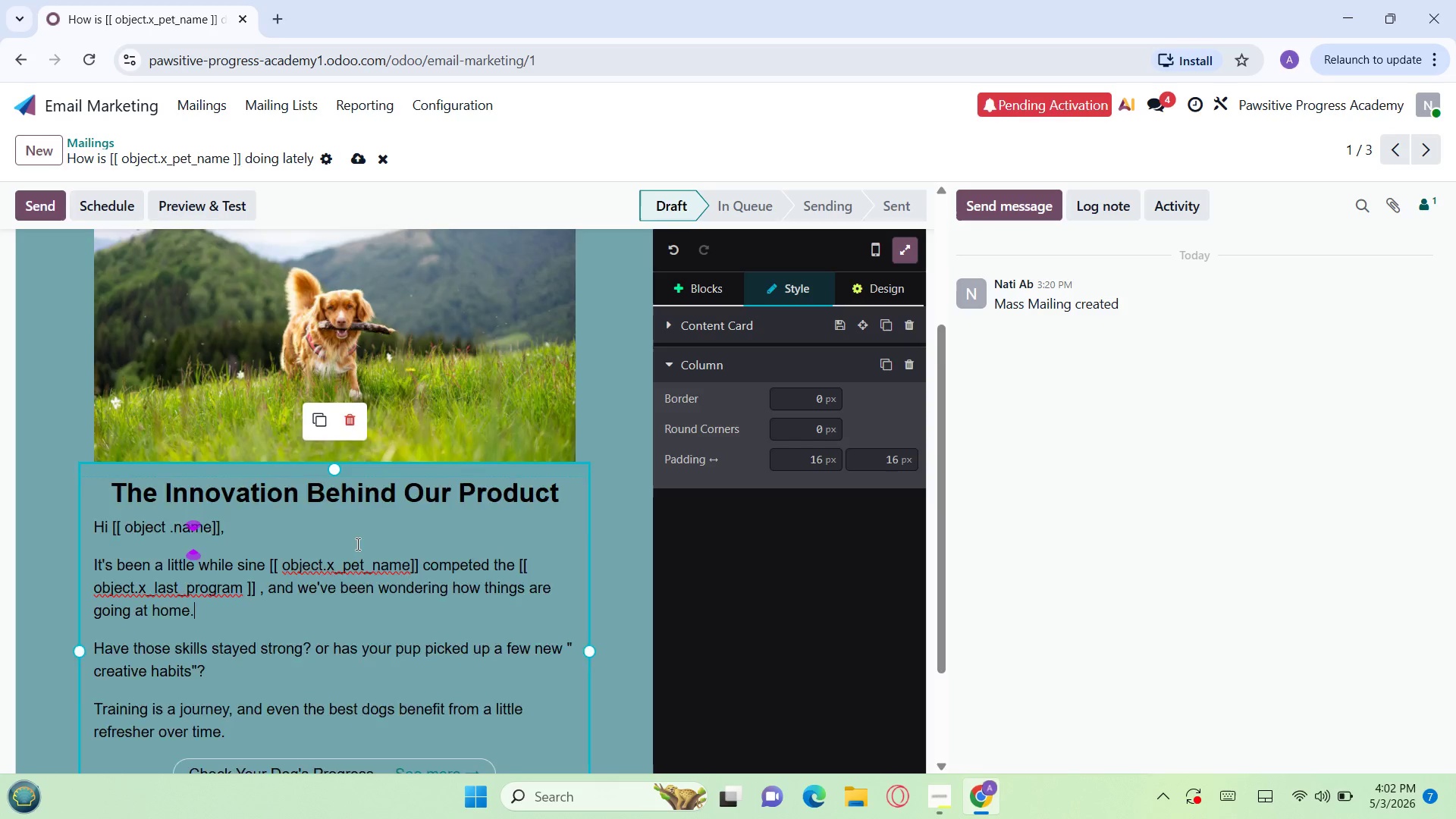 
left_click([255, 187])
 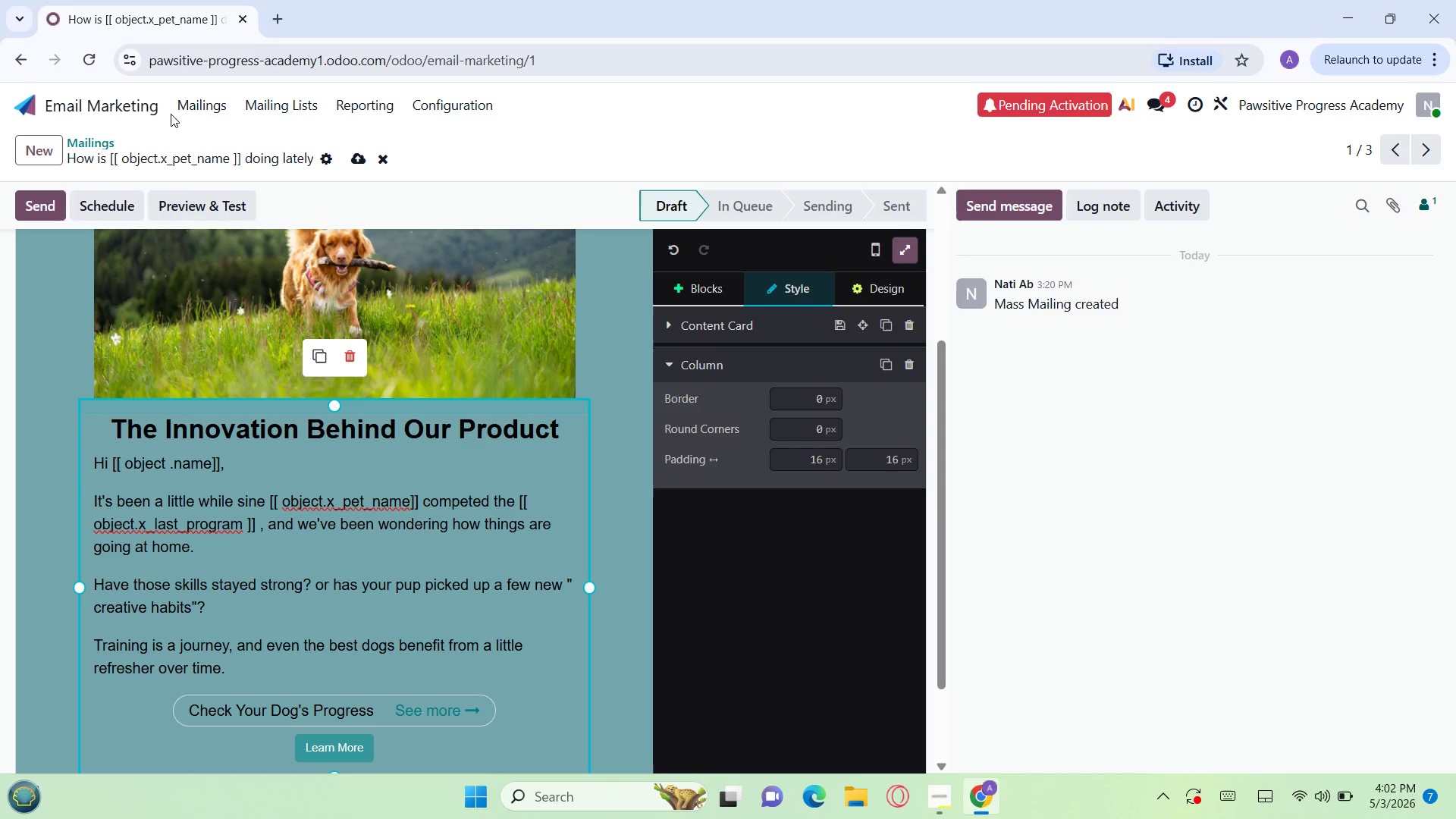 
left_click([197, 103])
 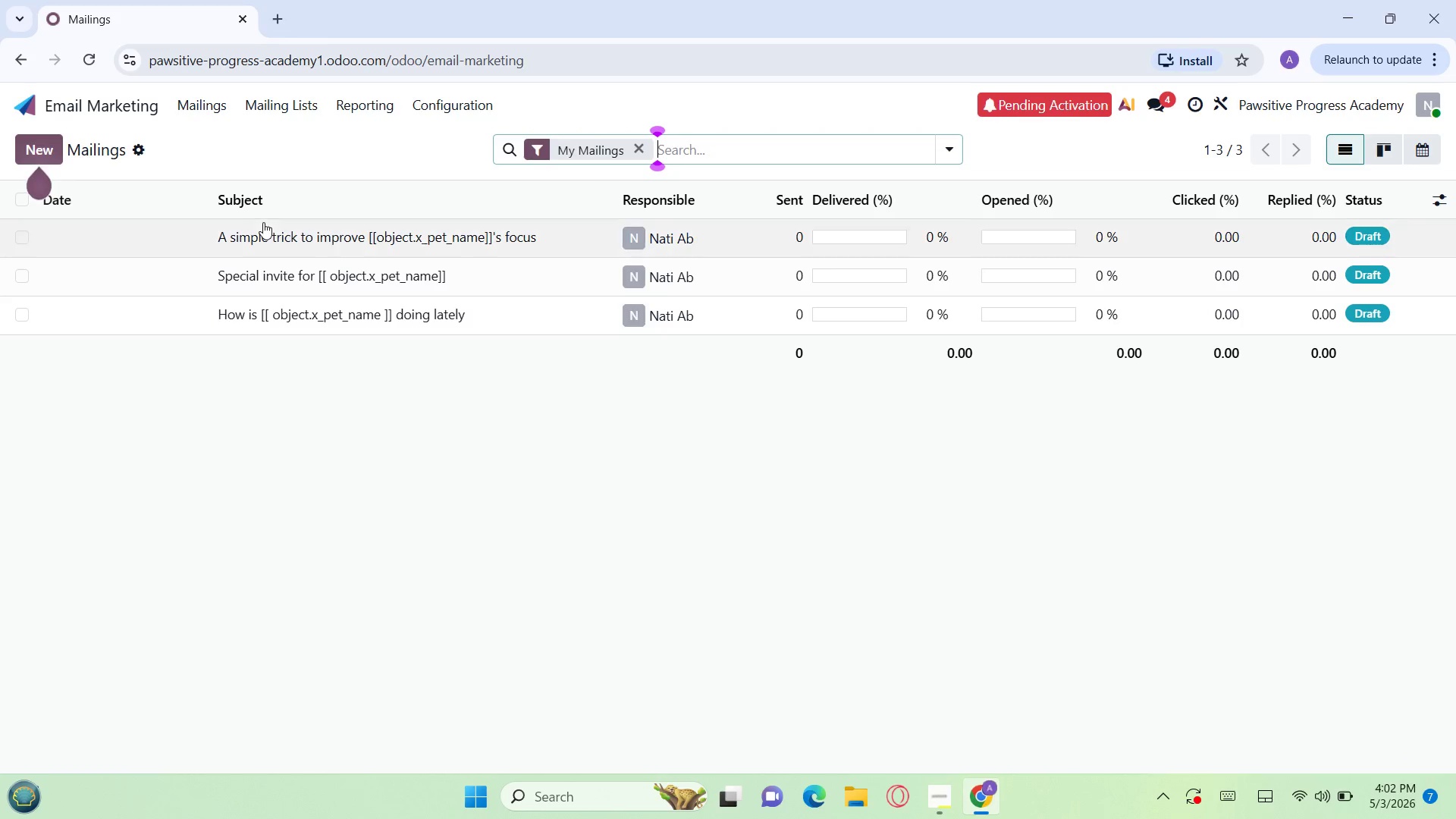 
double_click([266, 228])
 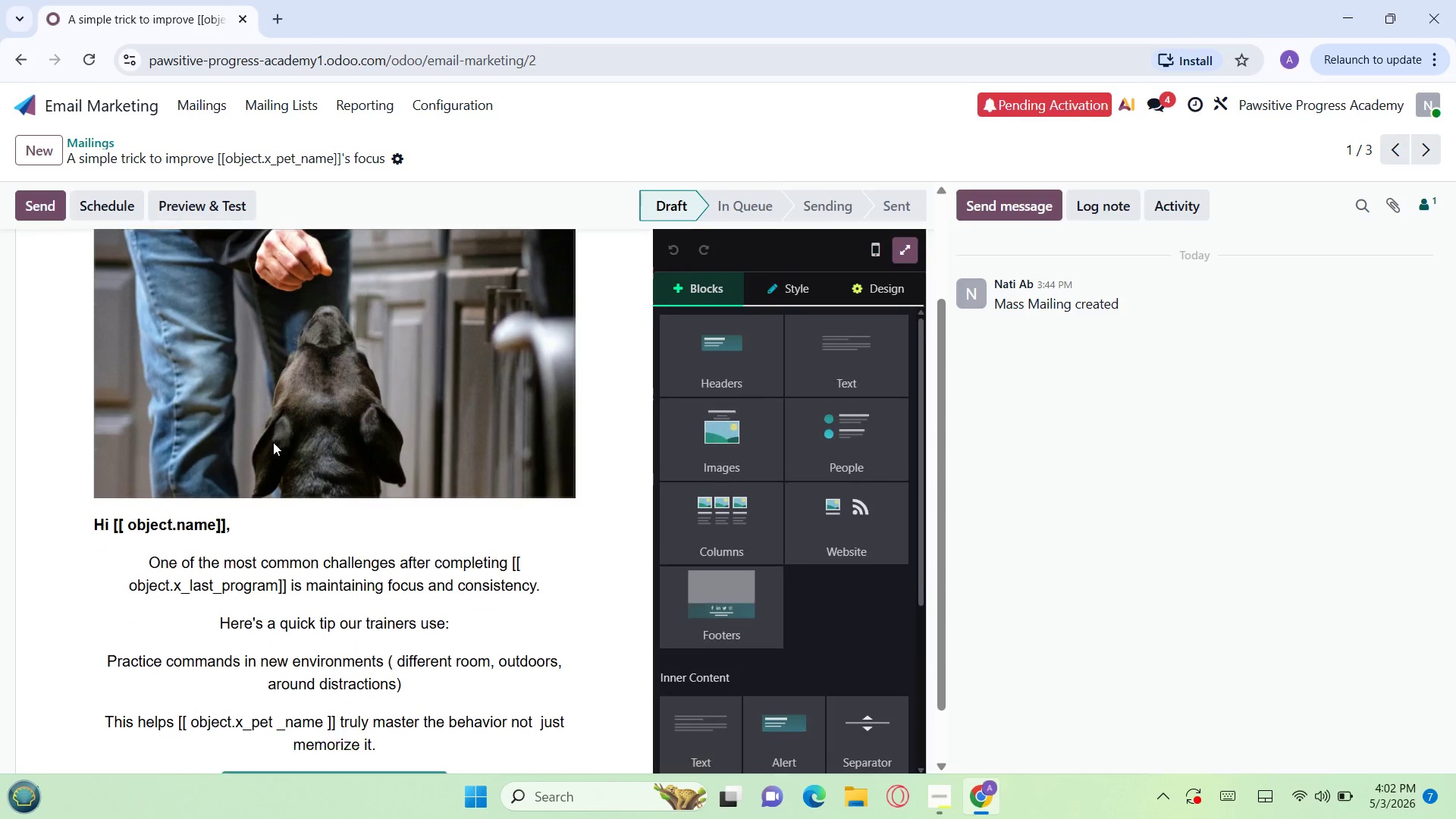 
right_click([273, 442])
 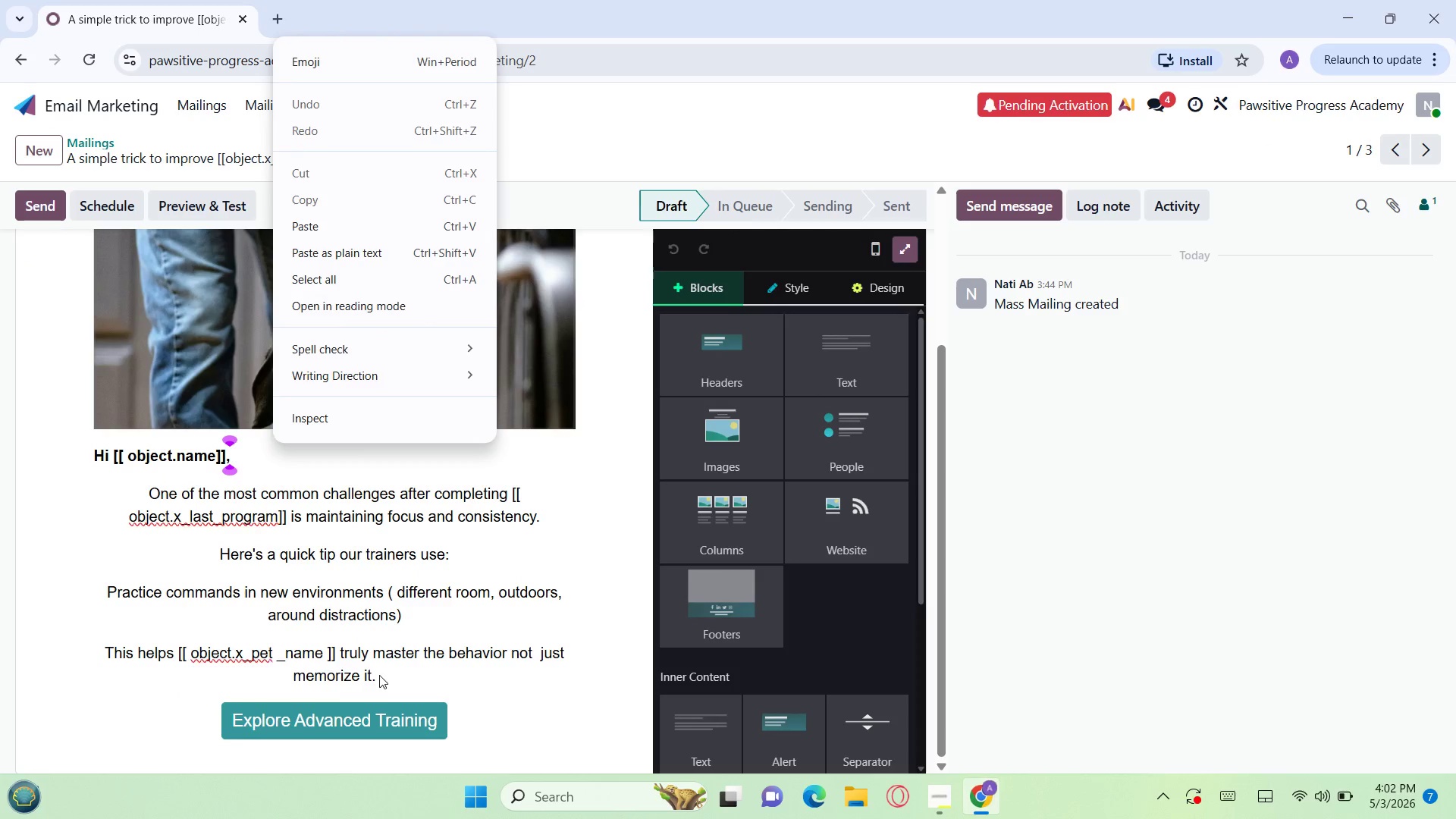 
left_click_drag(start_coordinate=[379, 675], to_coordinate=[140, 498])
 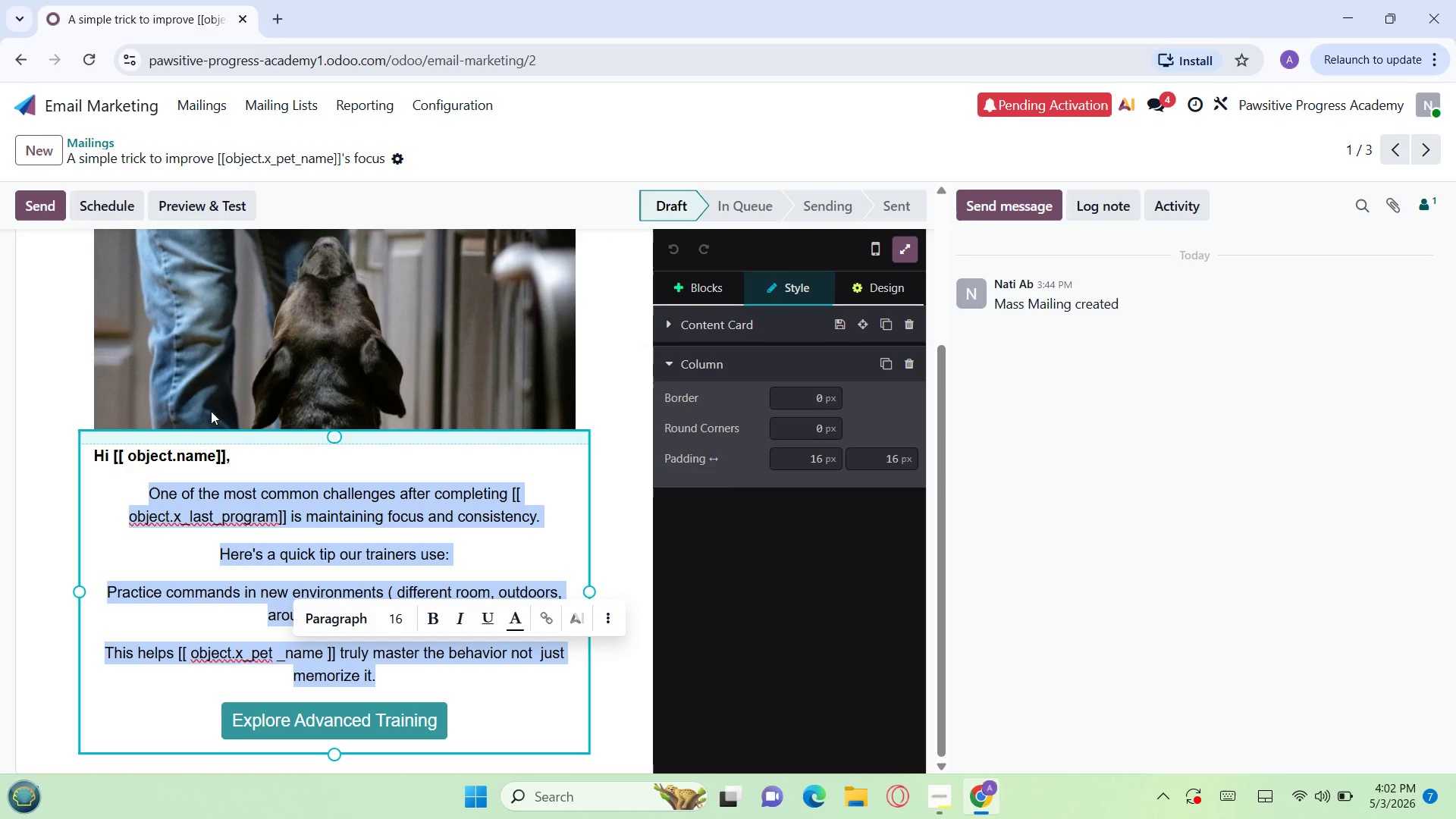 
wait(6.92)
 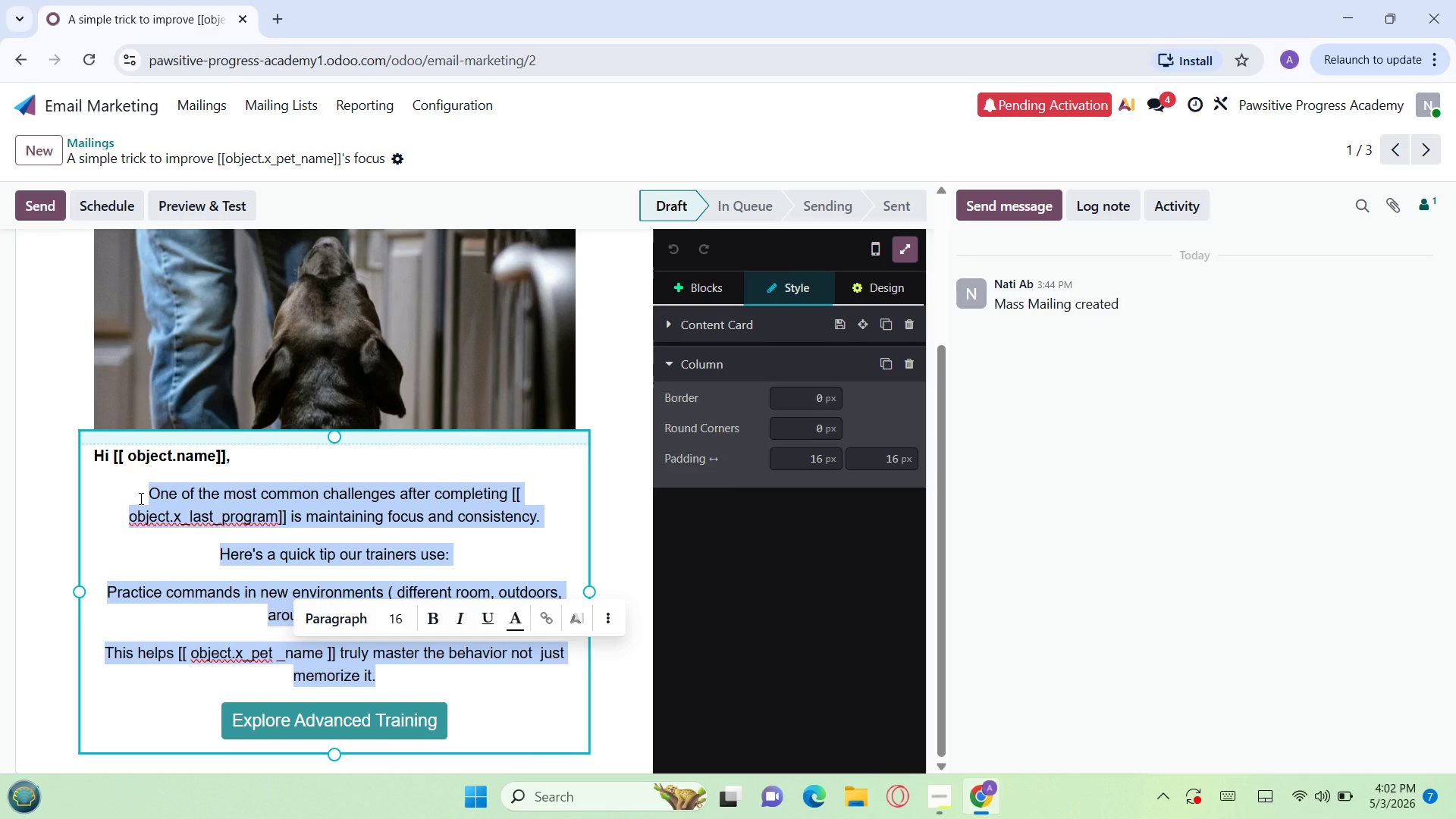 
left_click([611, 623])
 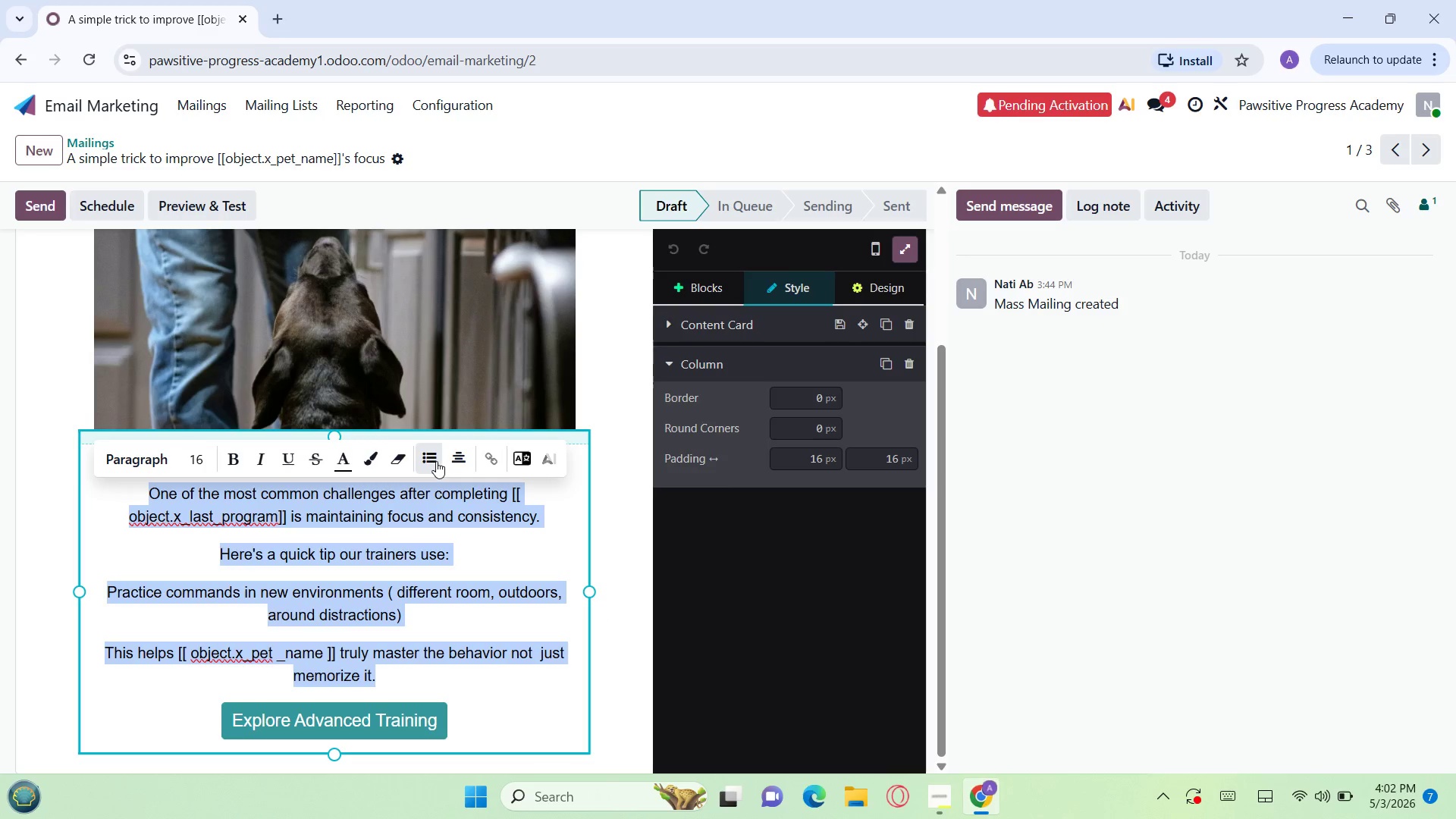 
left_click([449, 460])
 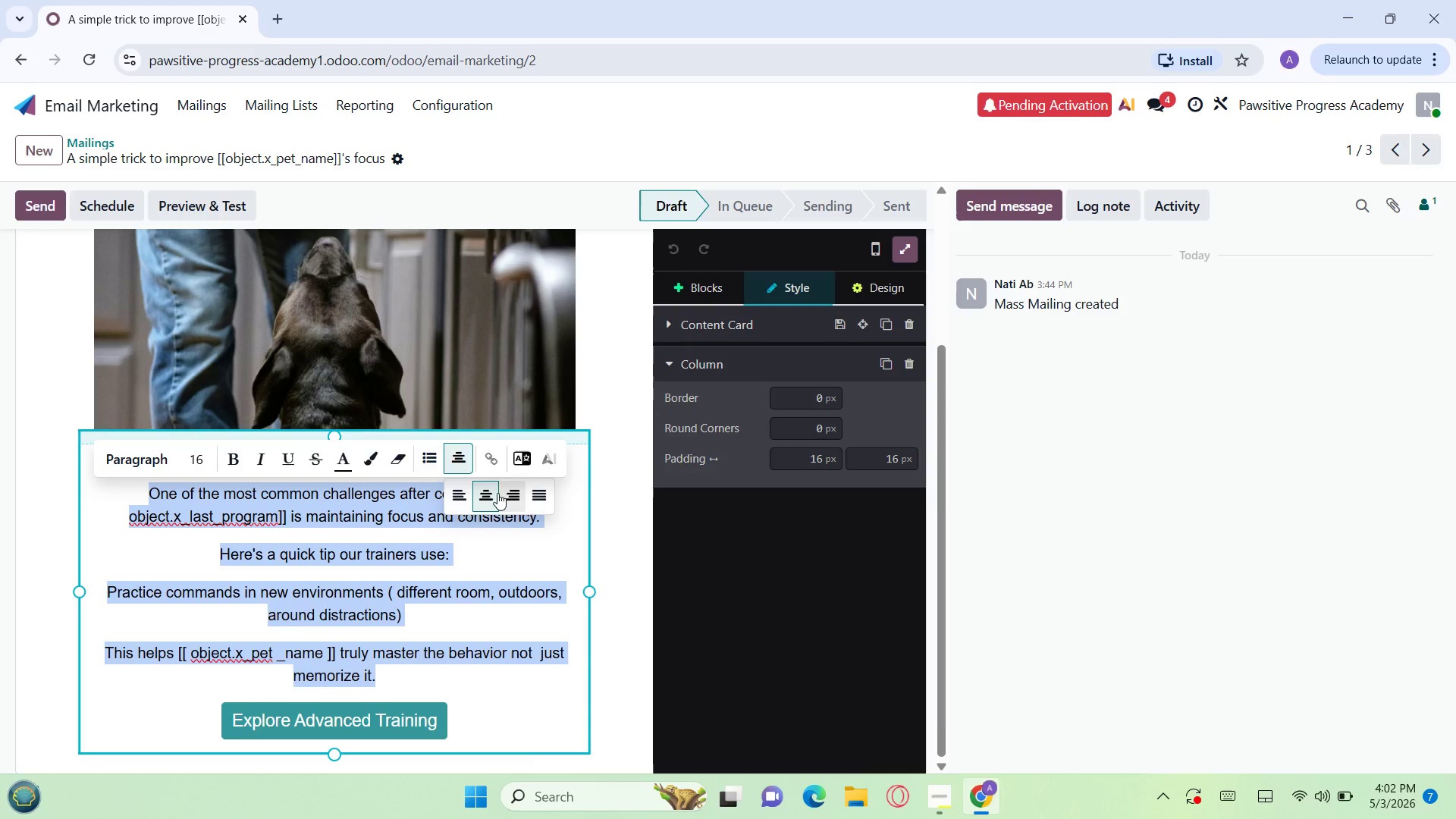 
left_click([459, 497])
 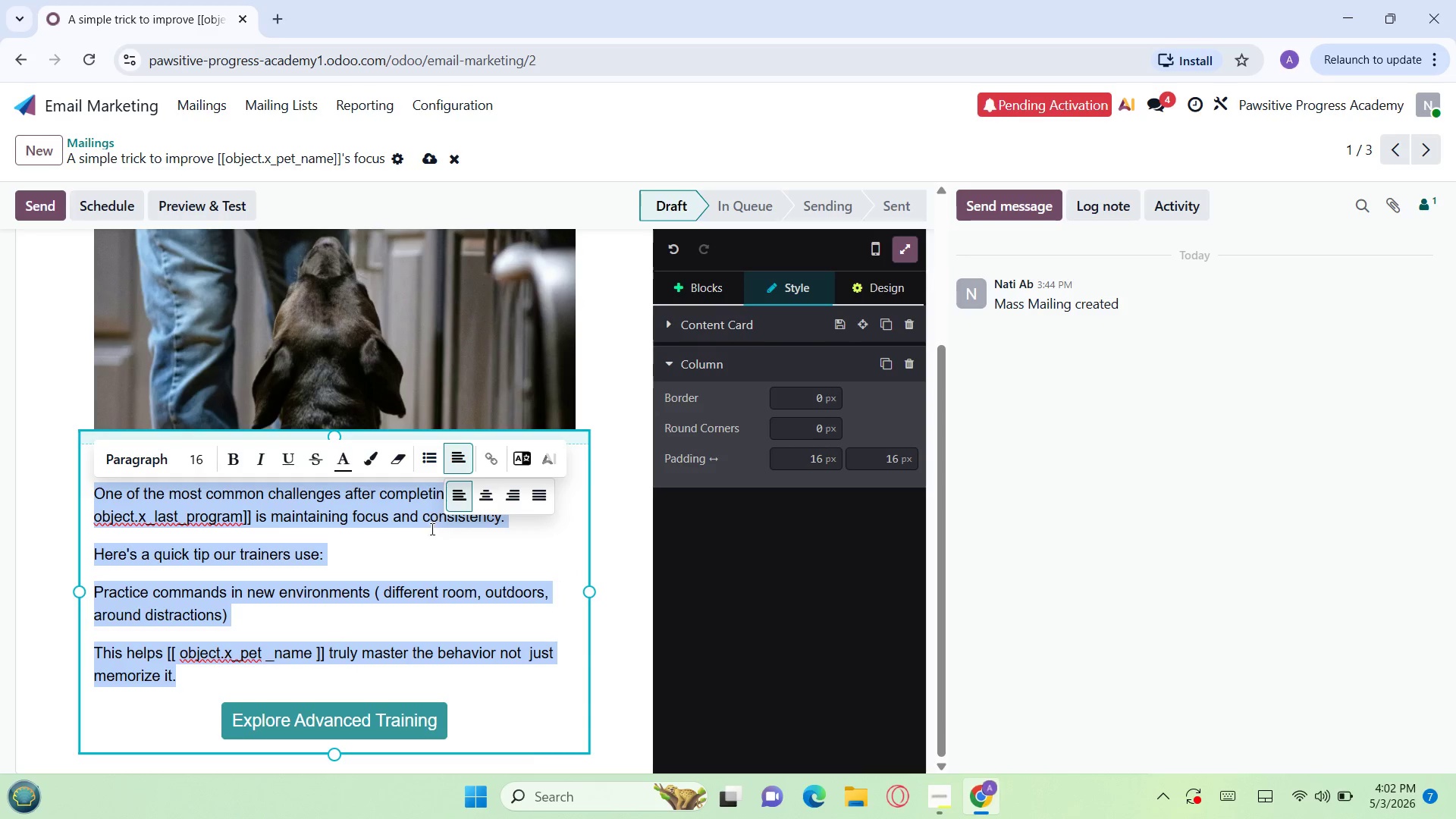 
left_click([417, 541])
 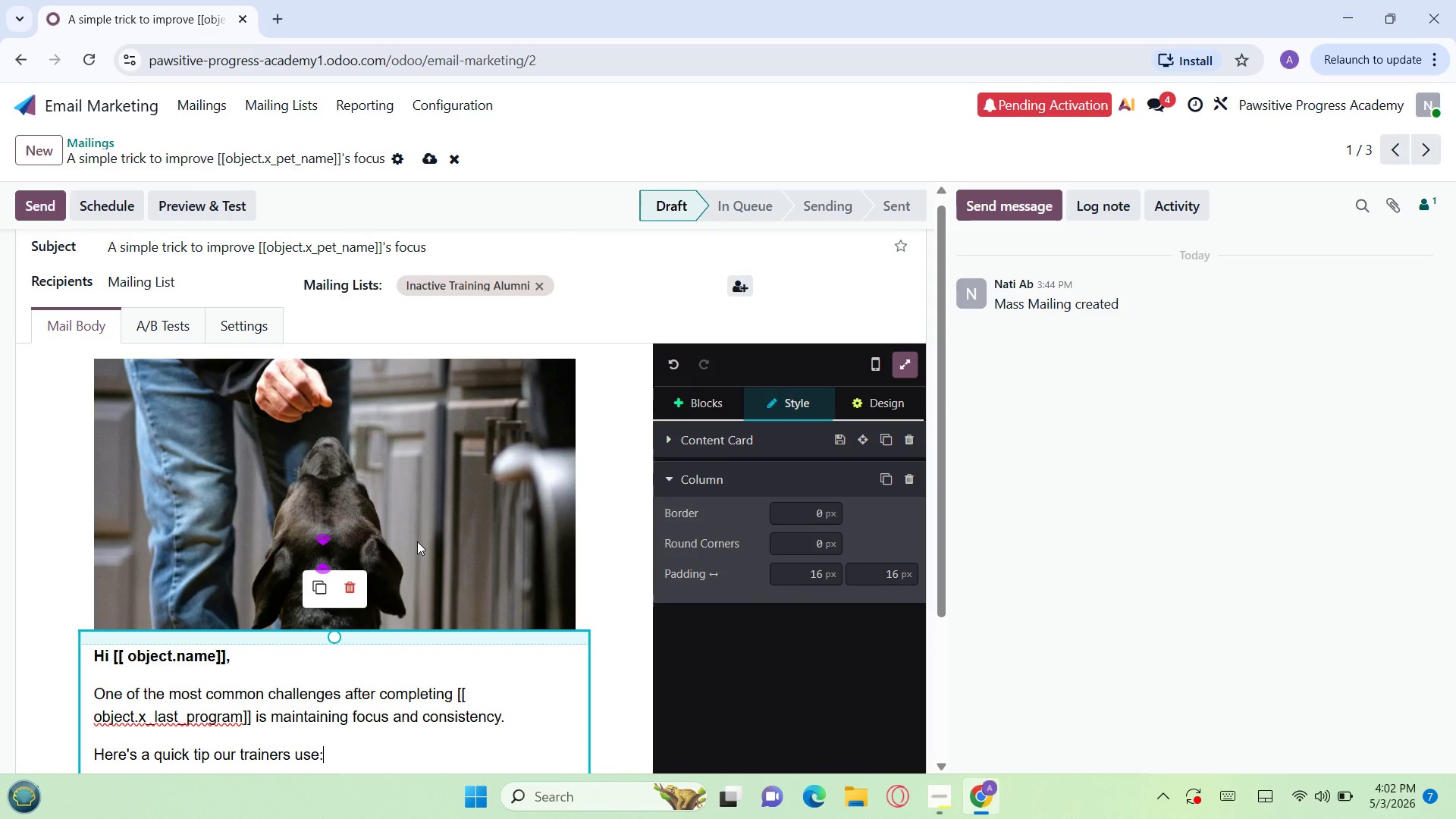 
wait(6.48)
 